 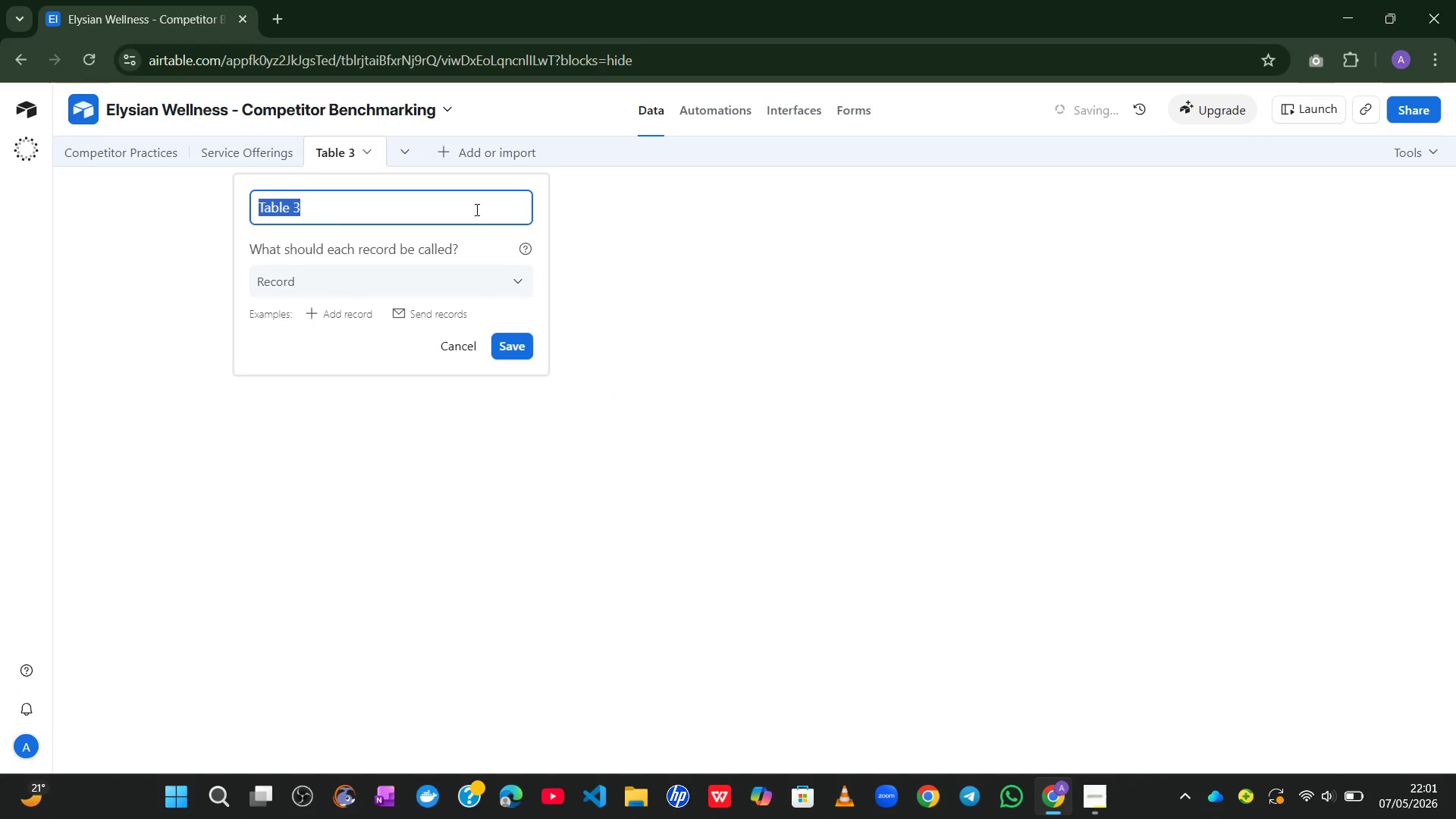 
type(Clinician Profiles)
 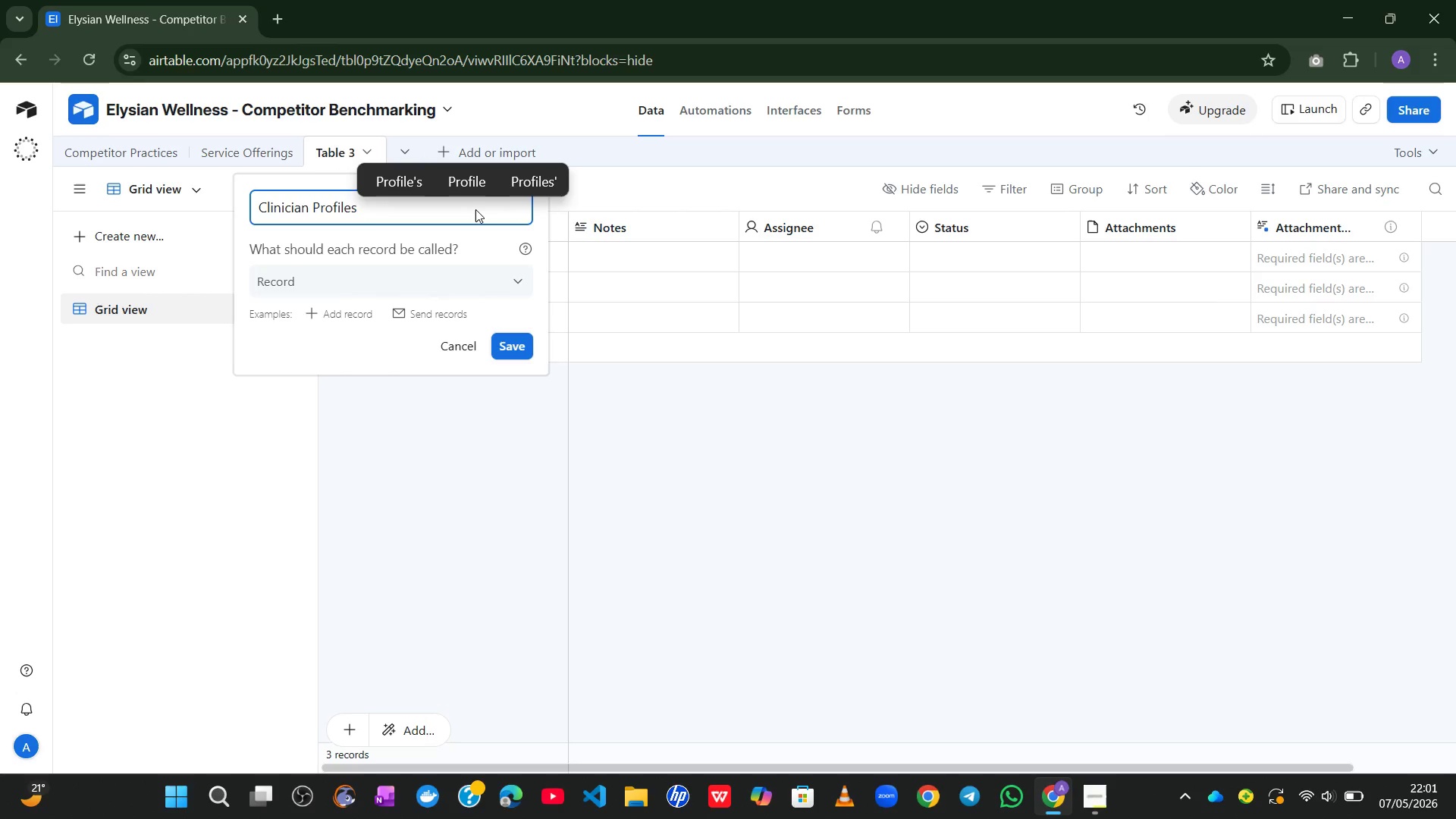 
left_click([516, 337])
 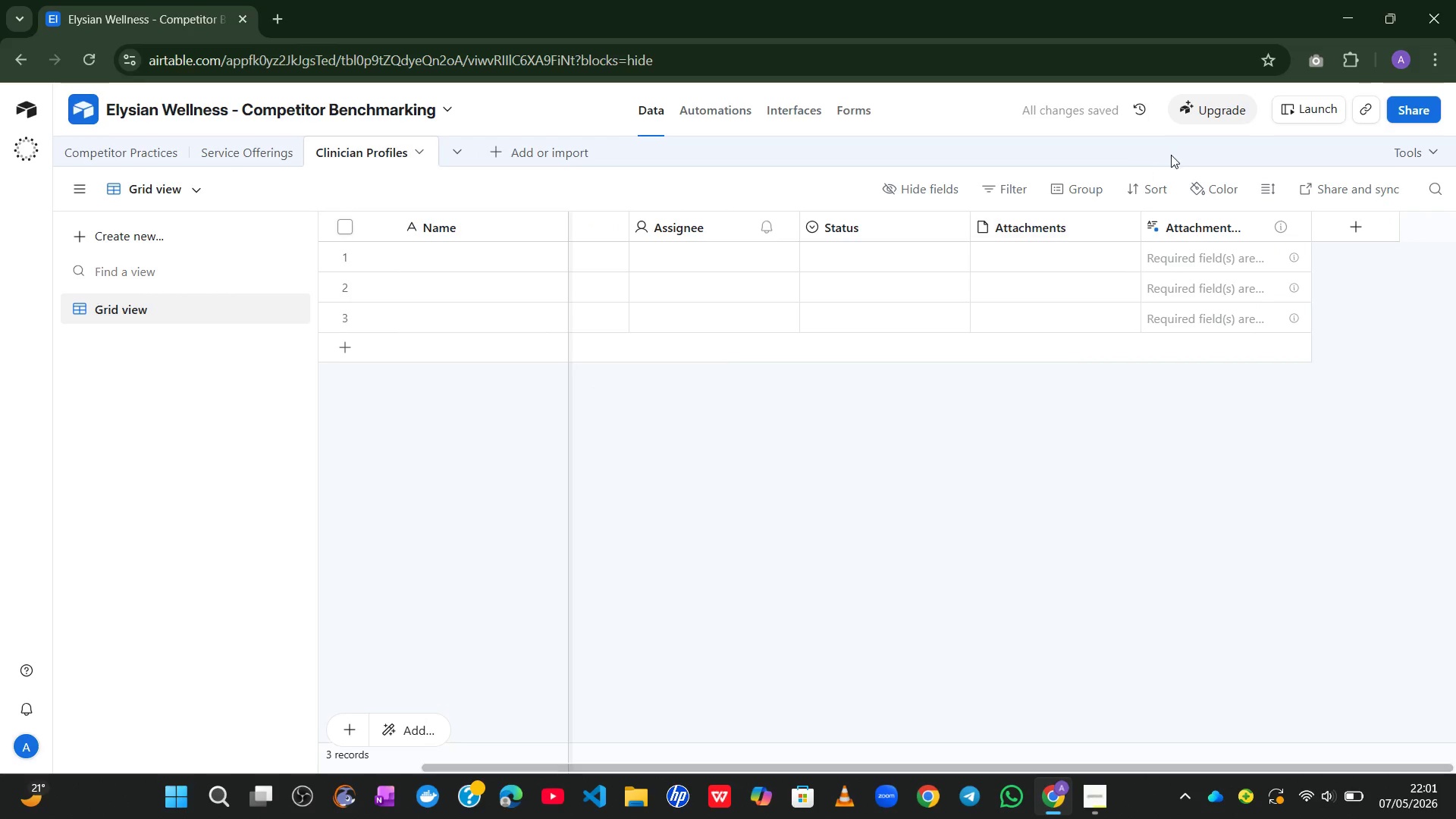 
right_click([1204, 222])
 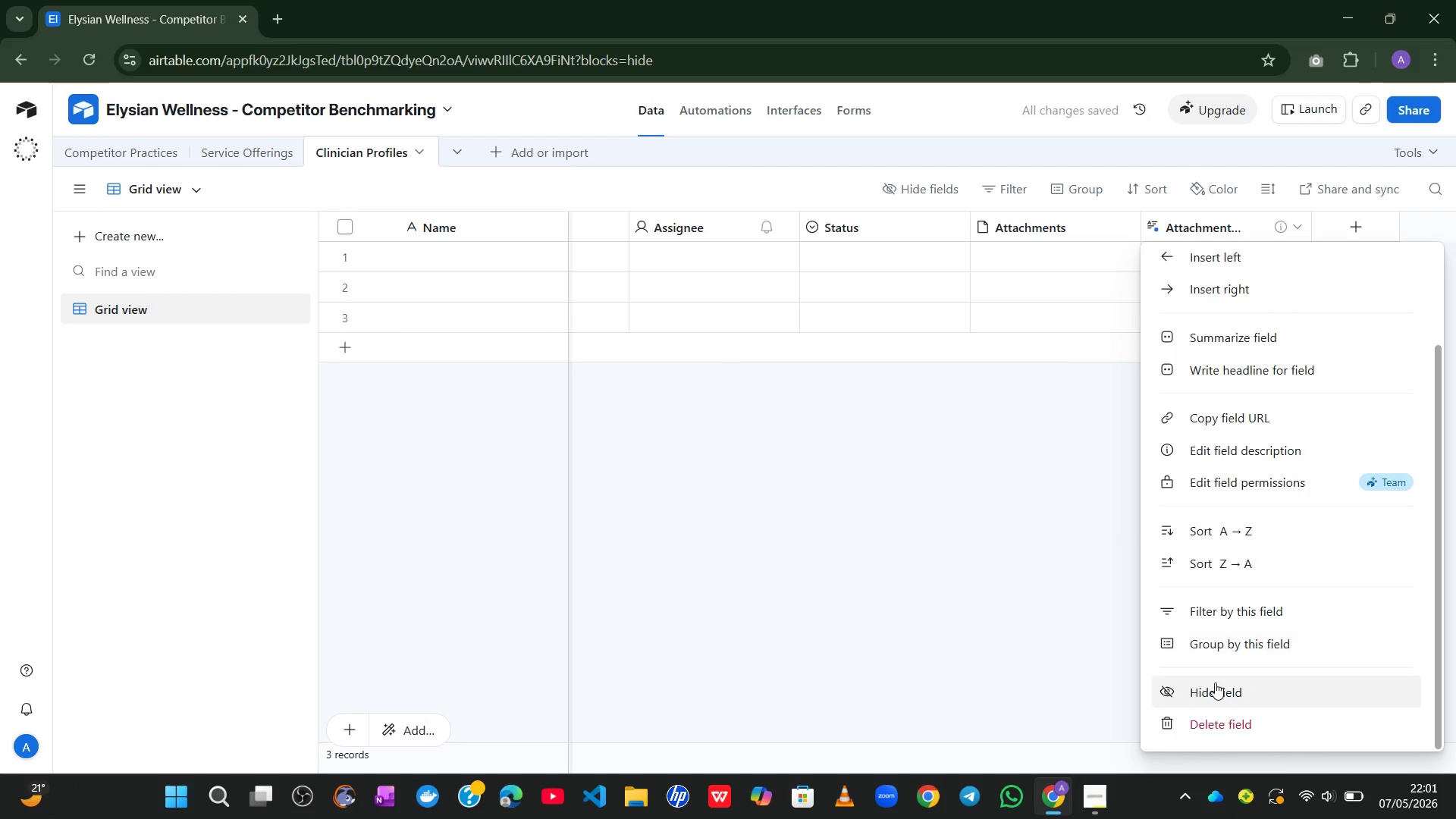 
left_click([1213, 714])
 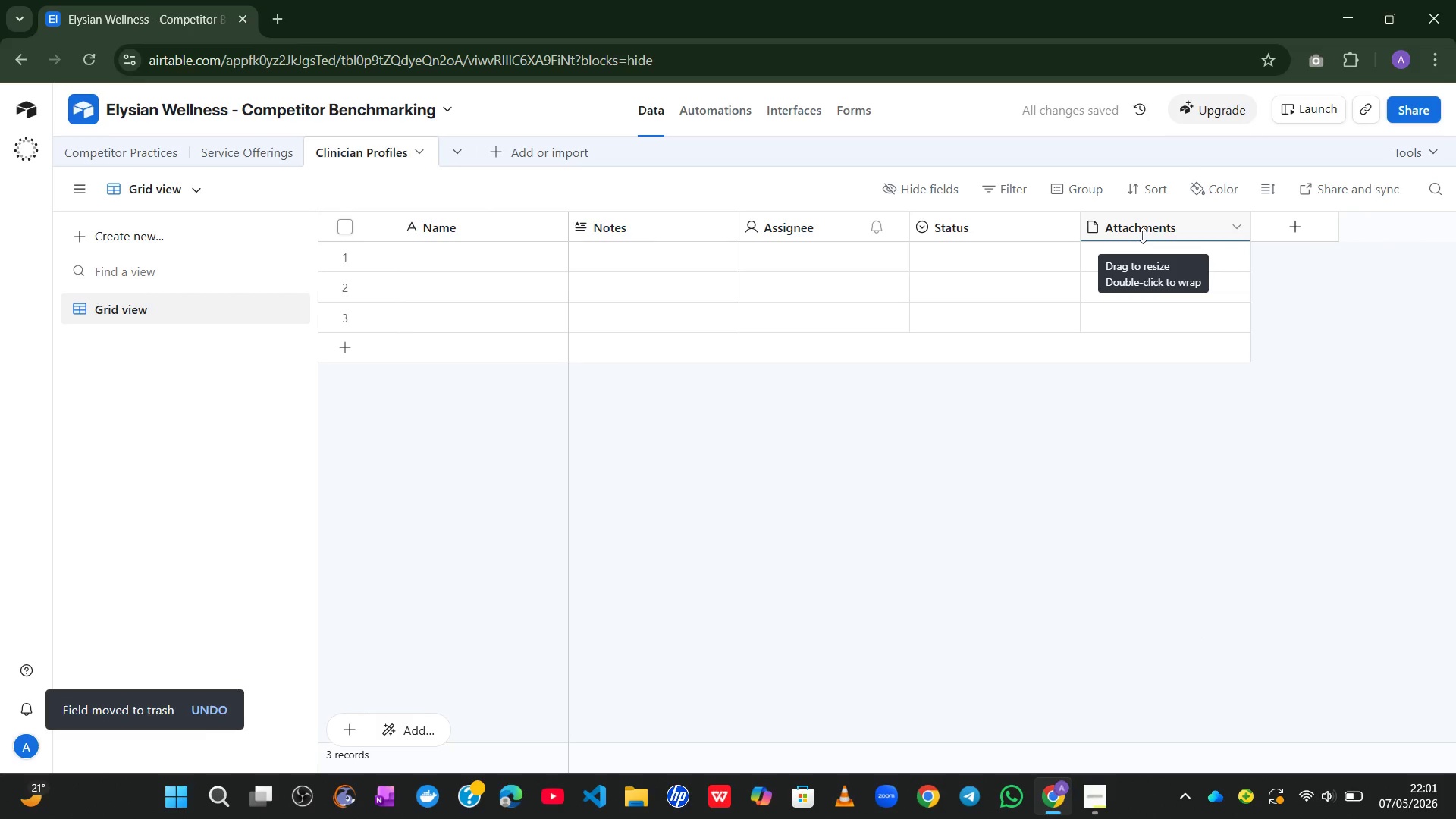 
right_click([1176, 224])
 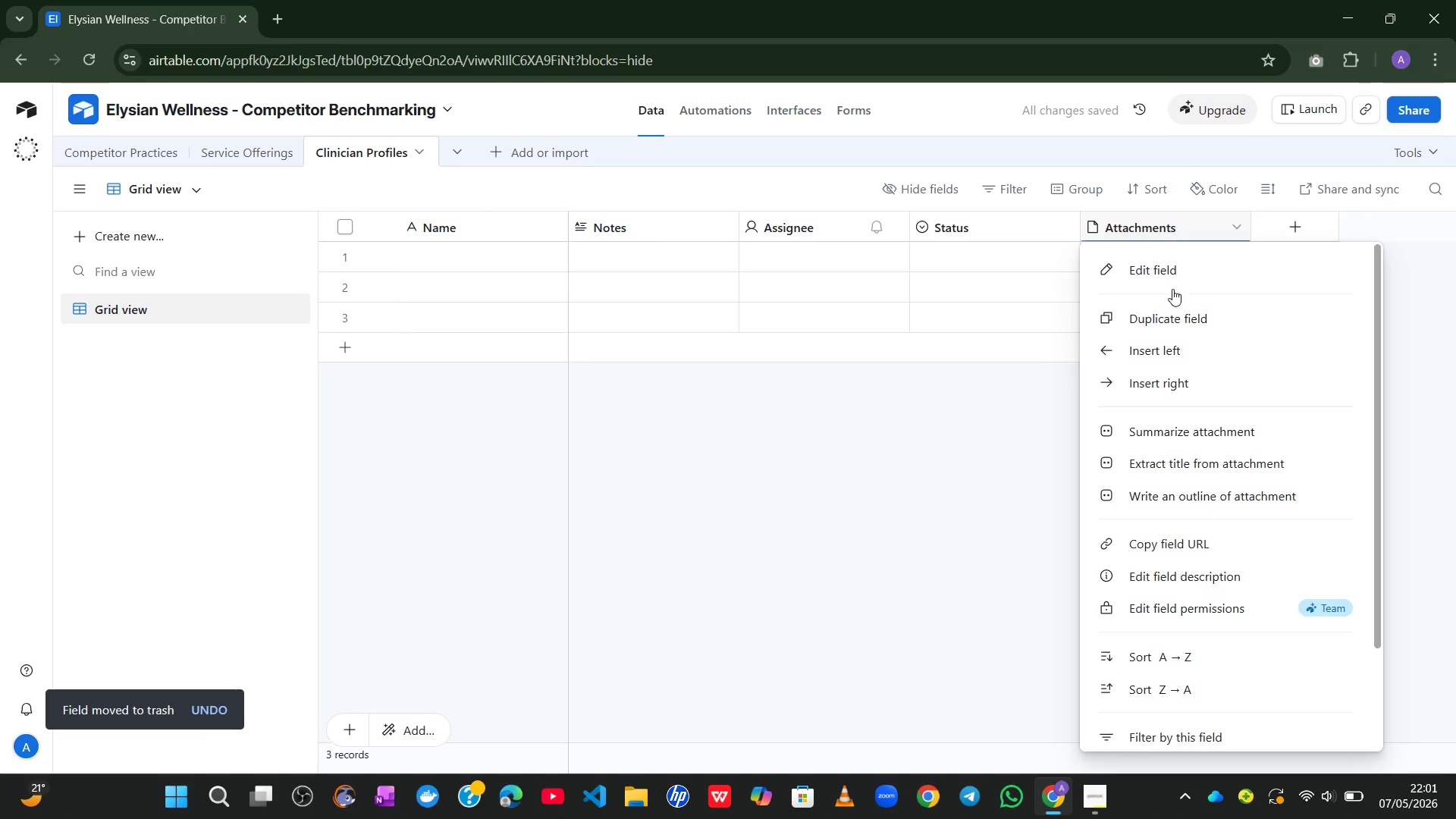 
mouse_move([1181, 516])
 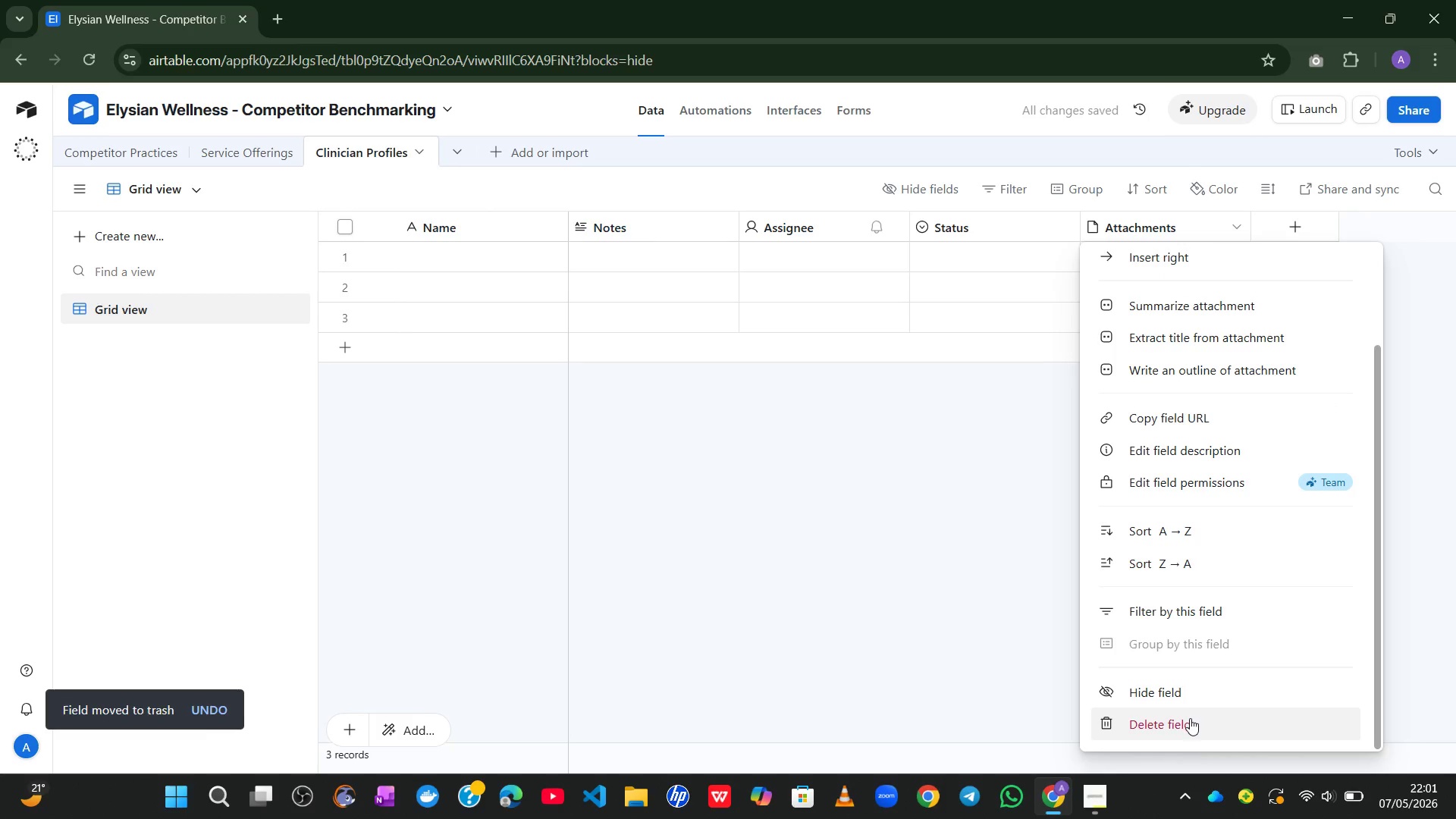 
left_click([1190, 718])
 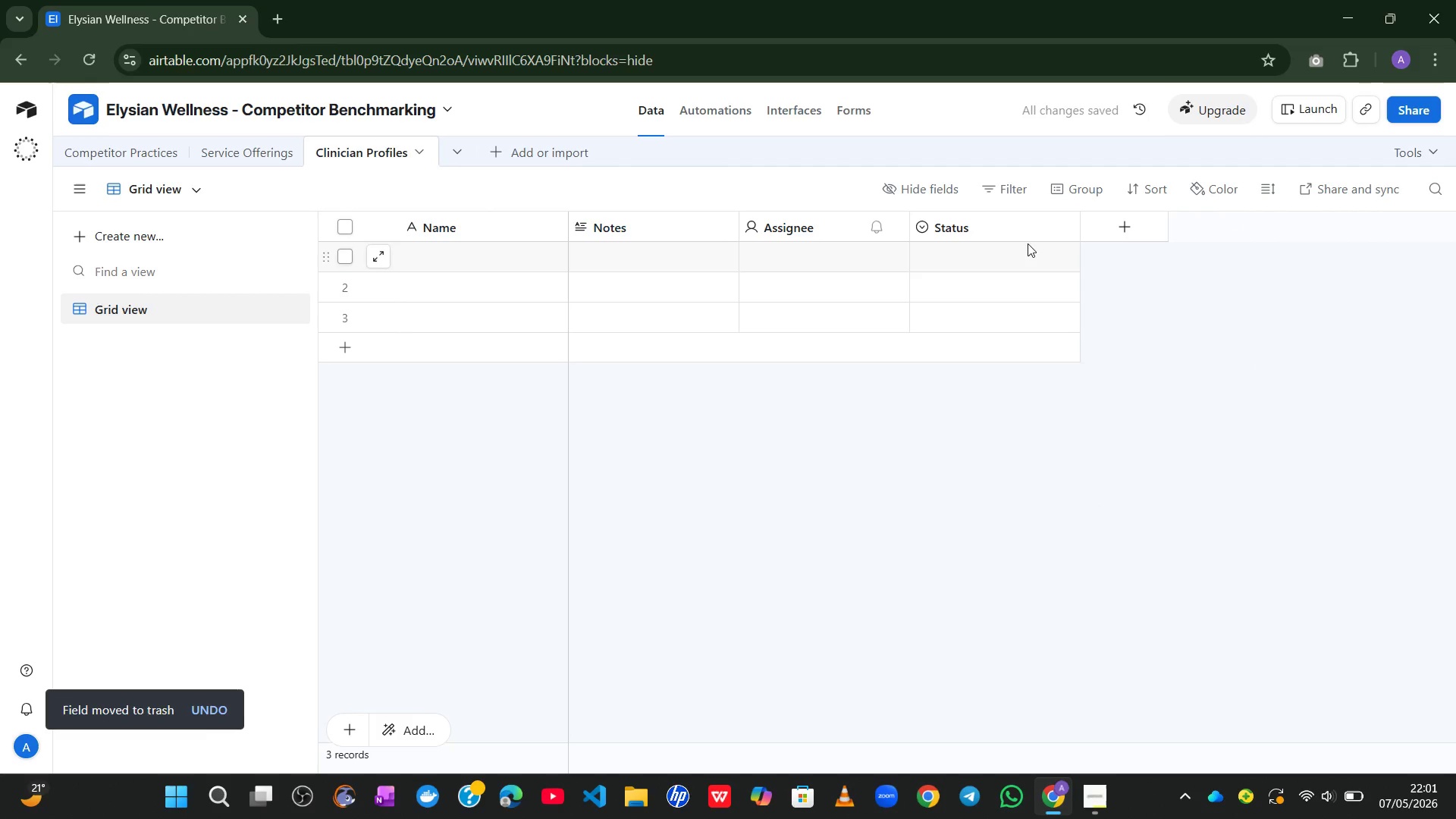 
right_click([1014, 224])
 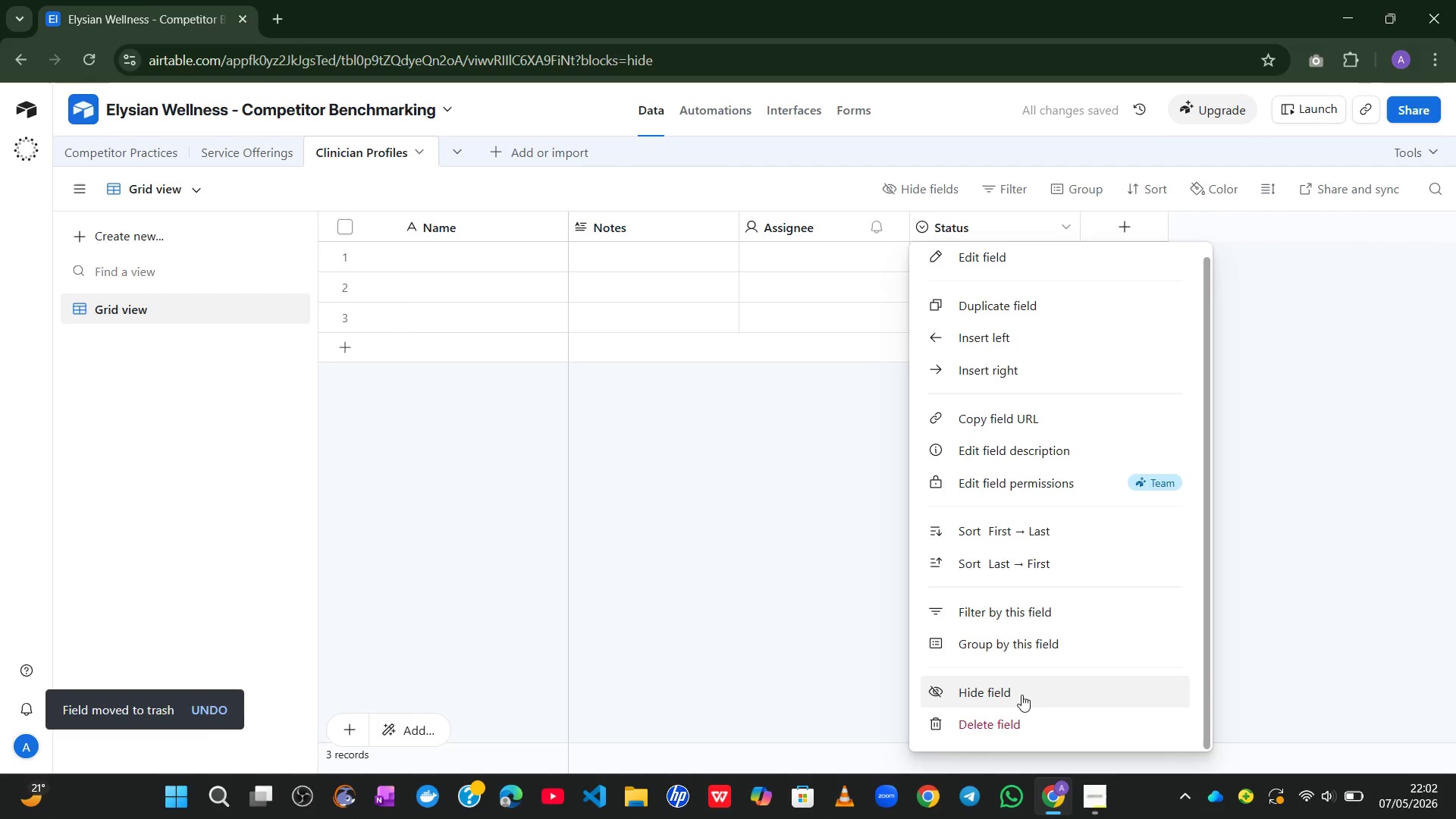 
left_click([1013, 719])
 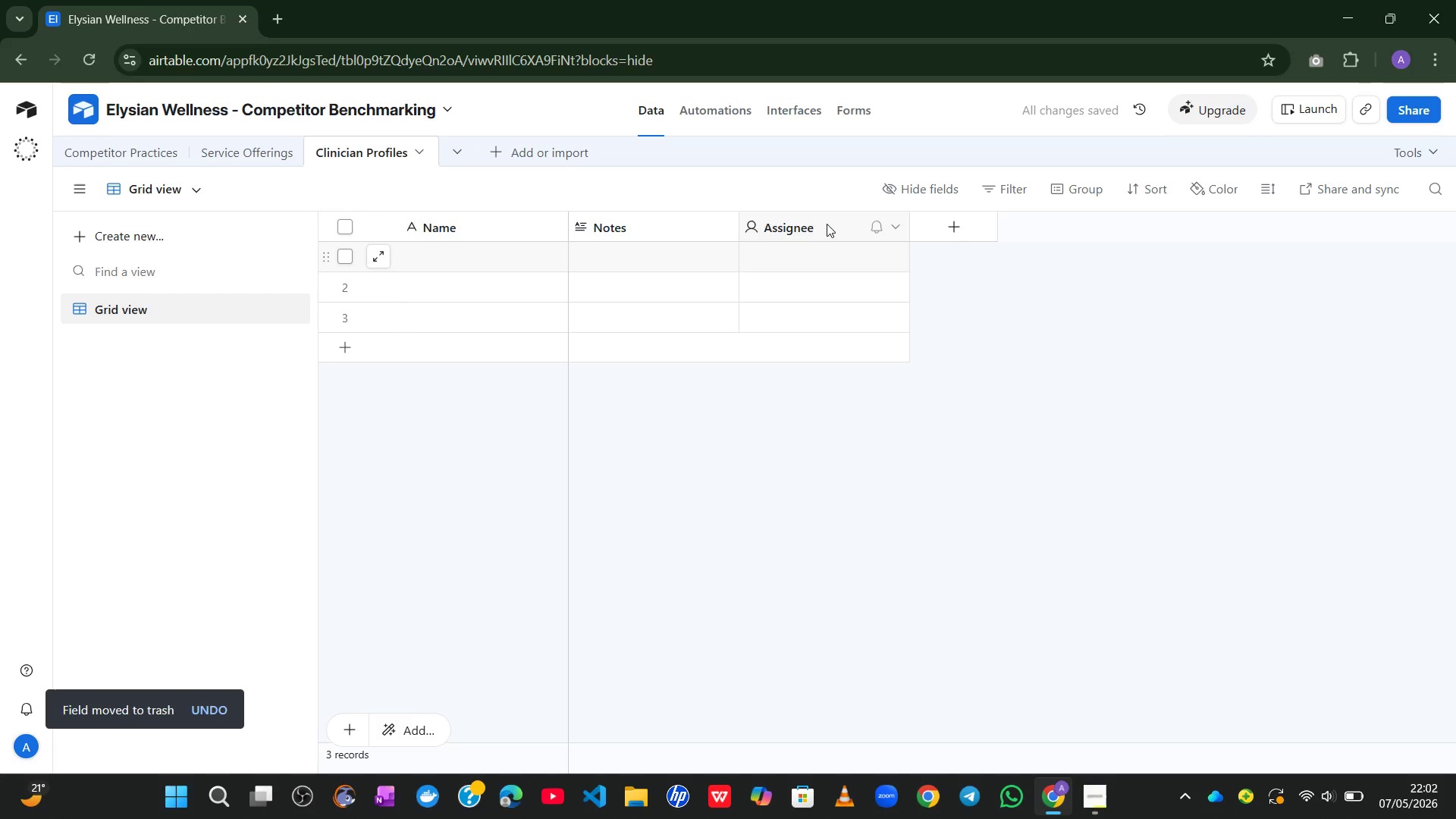 
right_click([826, 224])
 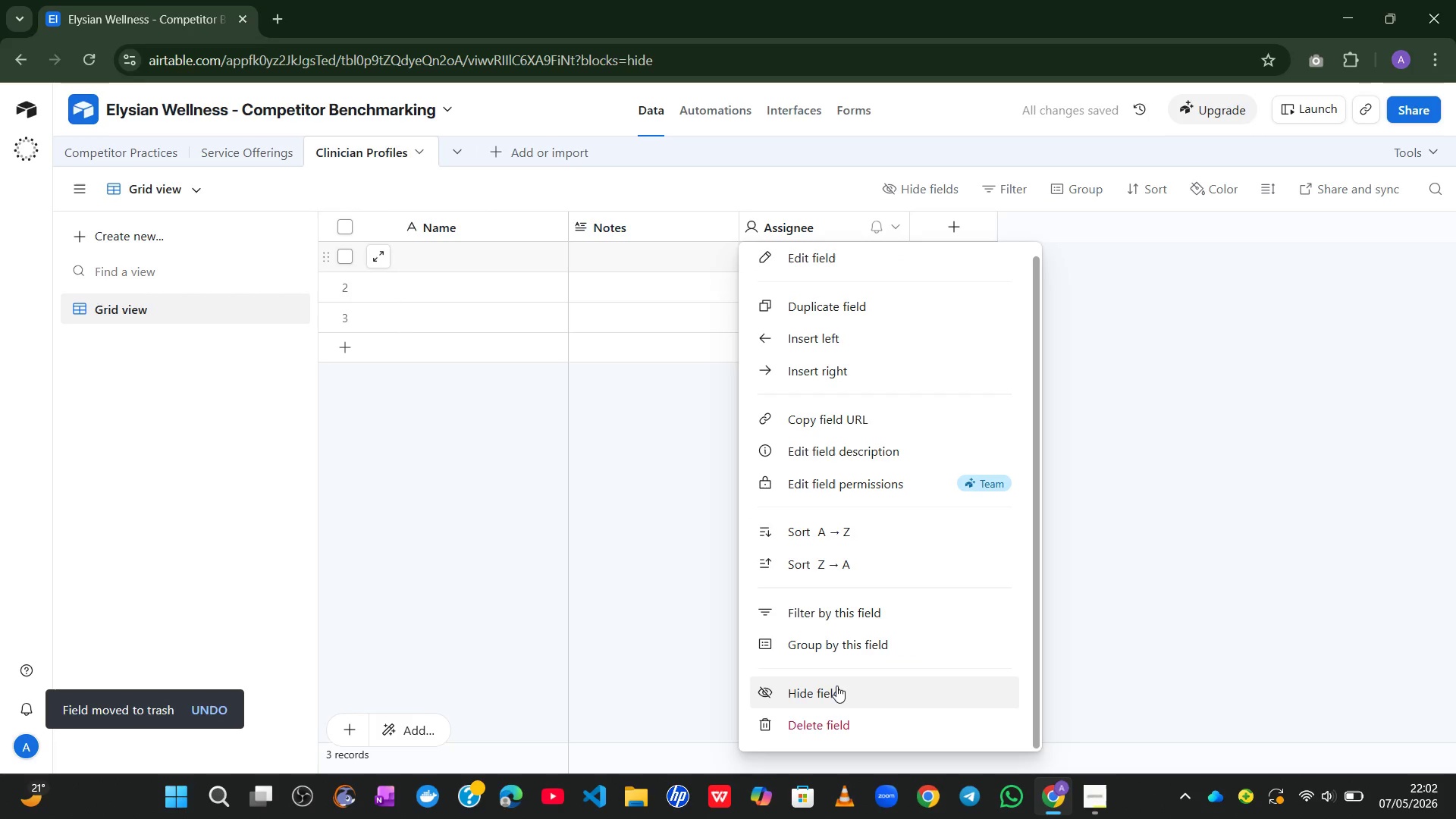 
left_click([833, 708])
 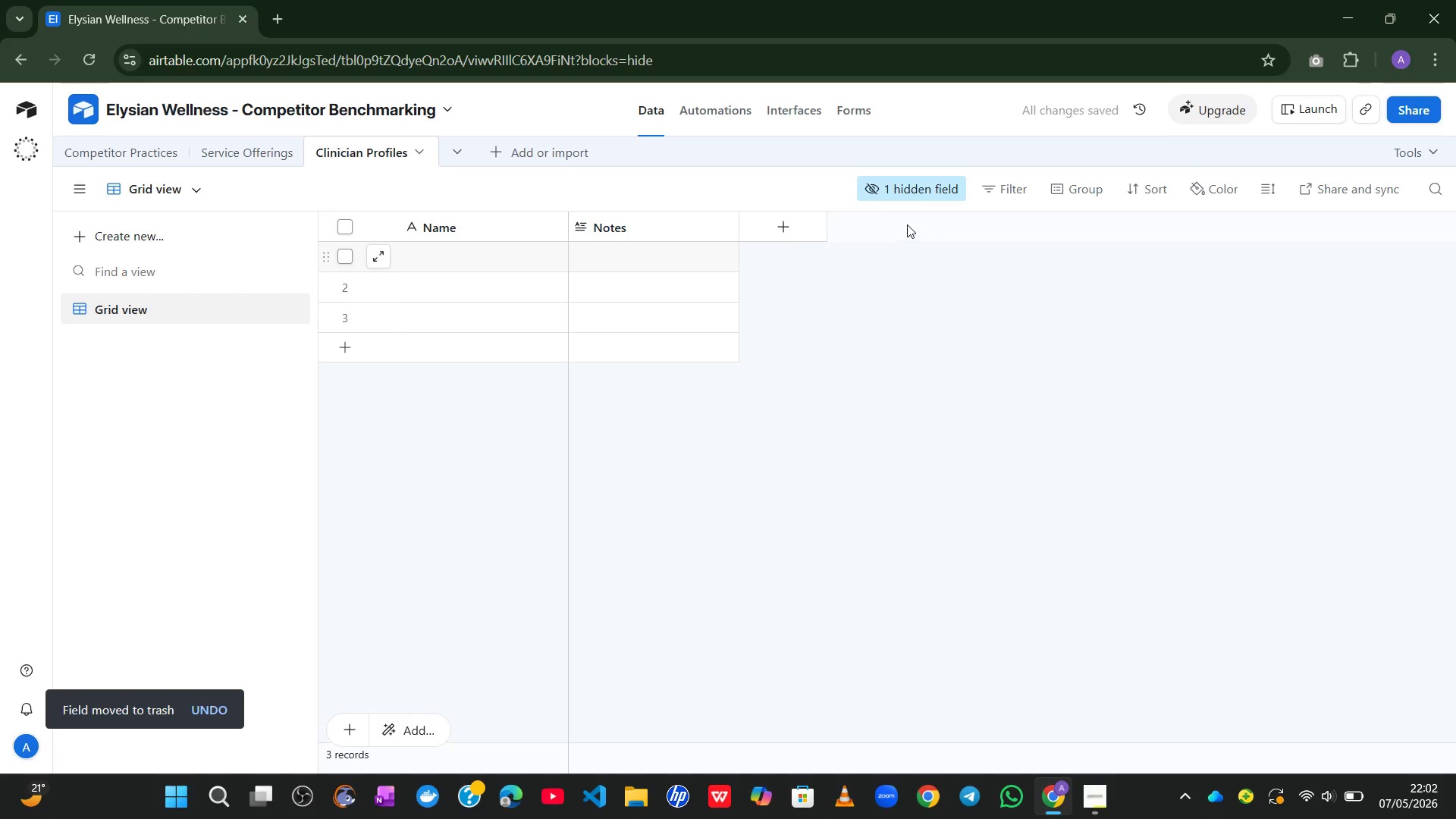 
left_click([918, 182])
 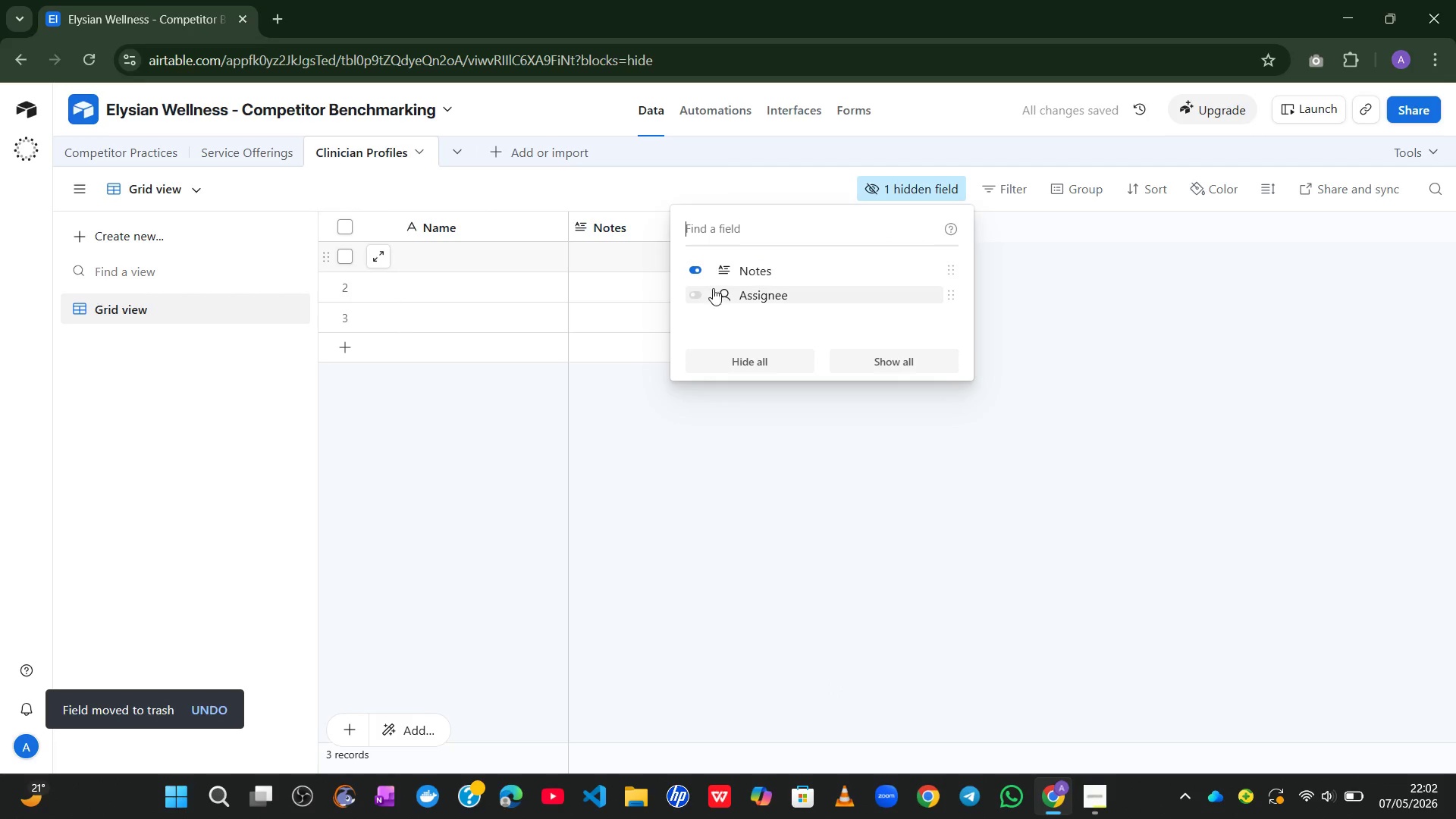 
left_click([705, 278])
 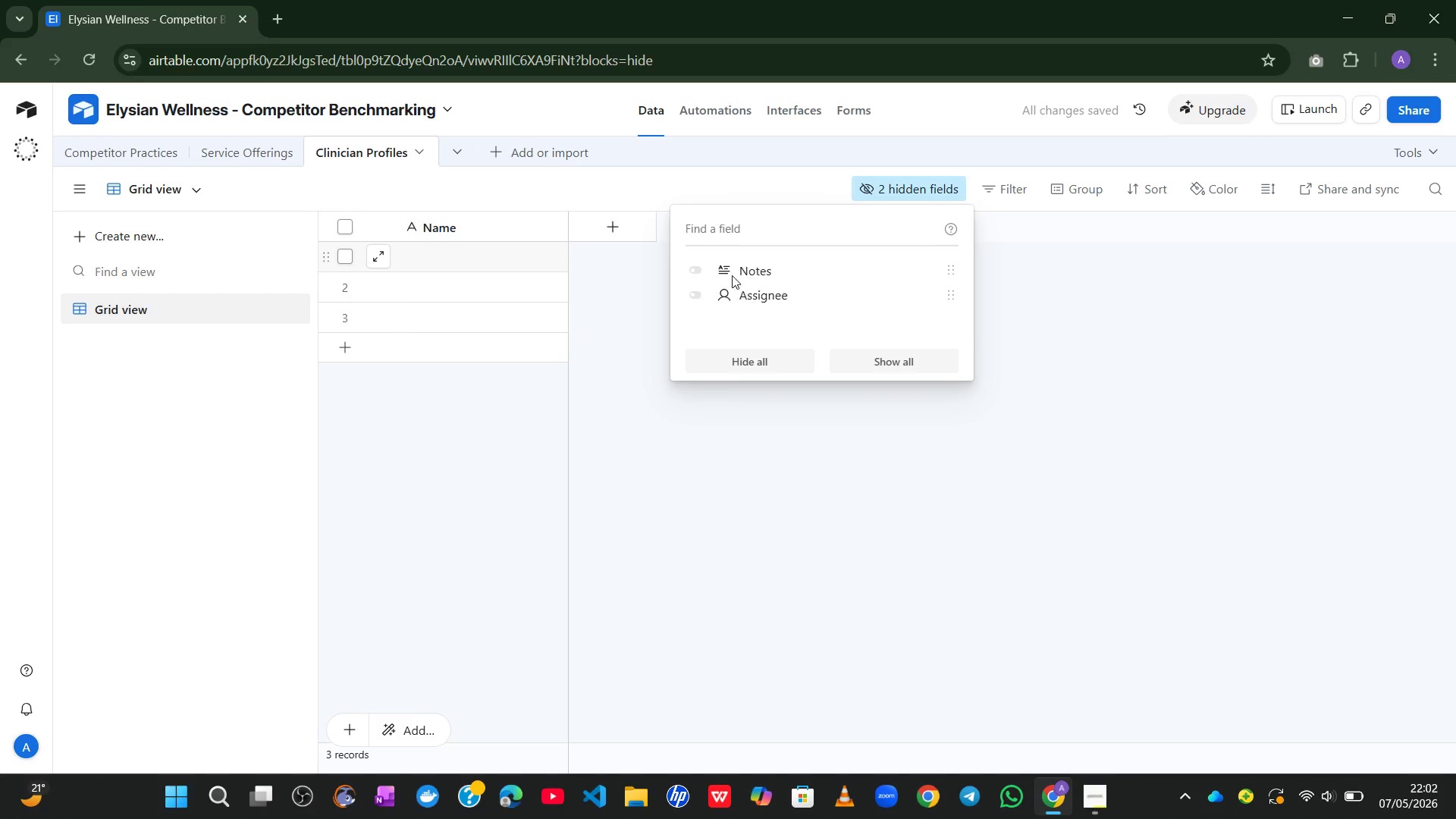 
left_click([704, 272])
 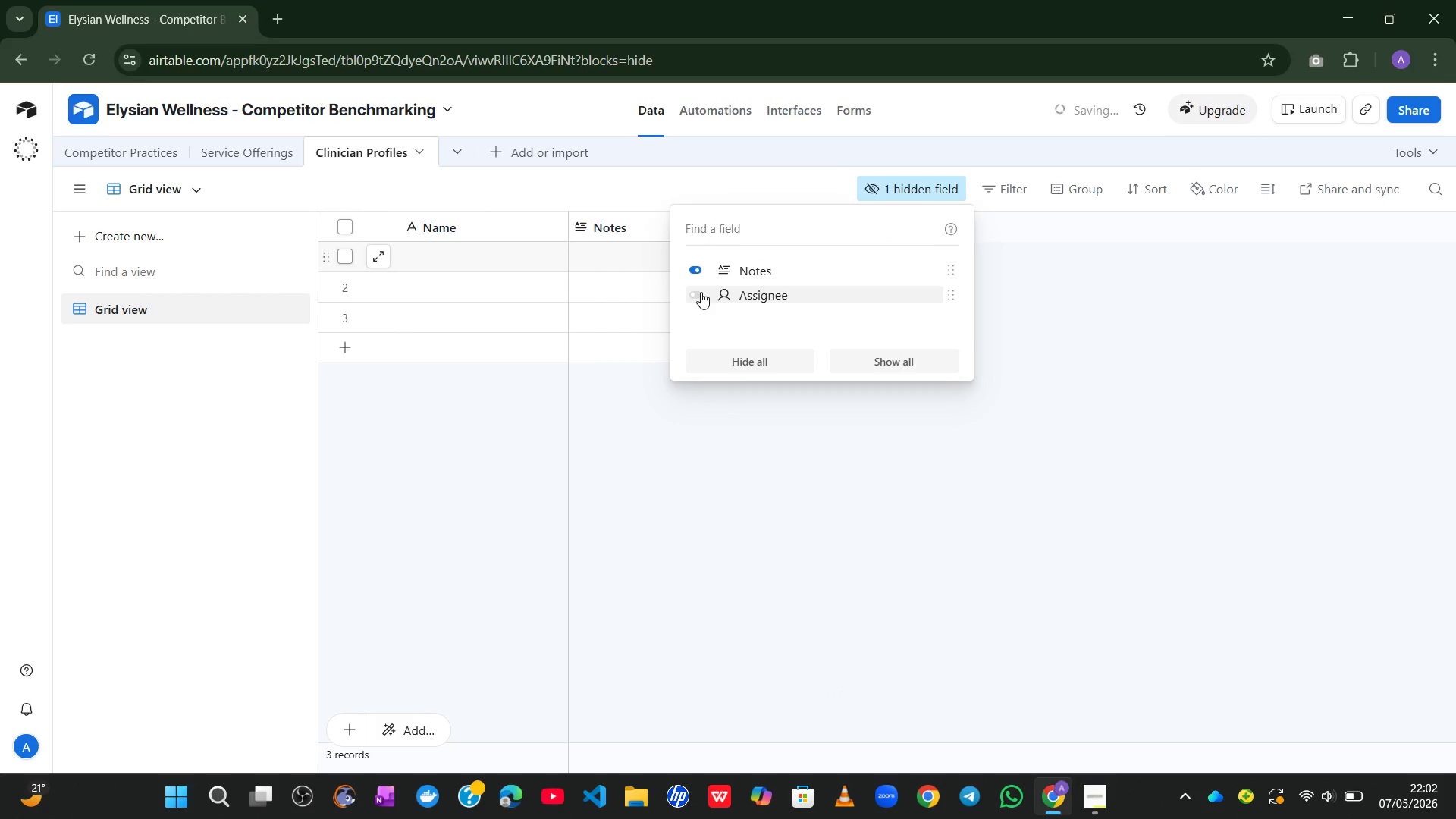 
left_click([701, 292])
 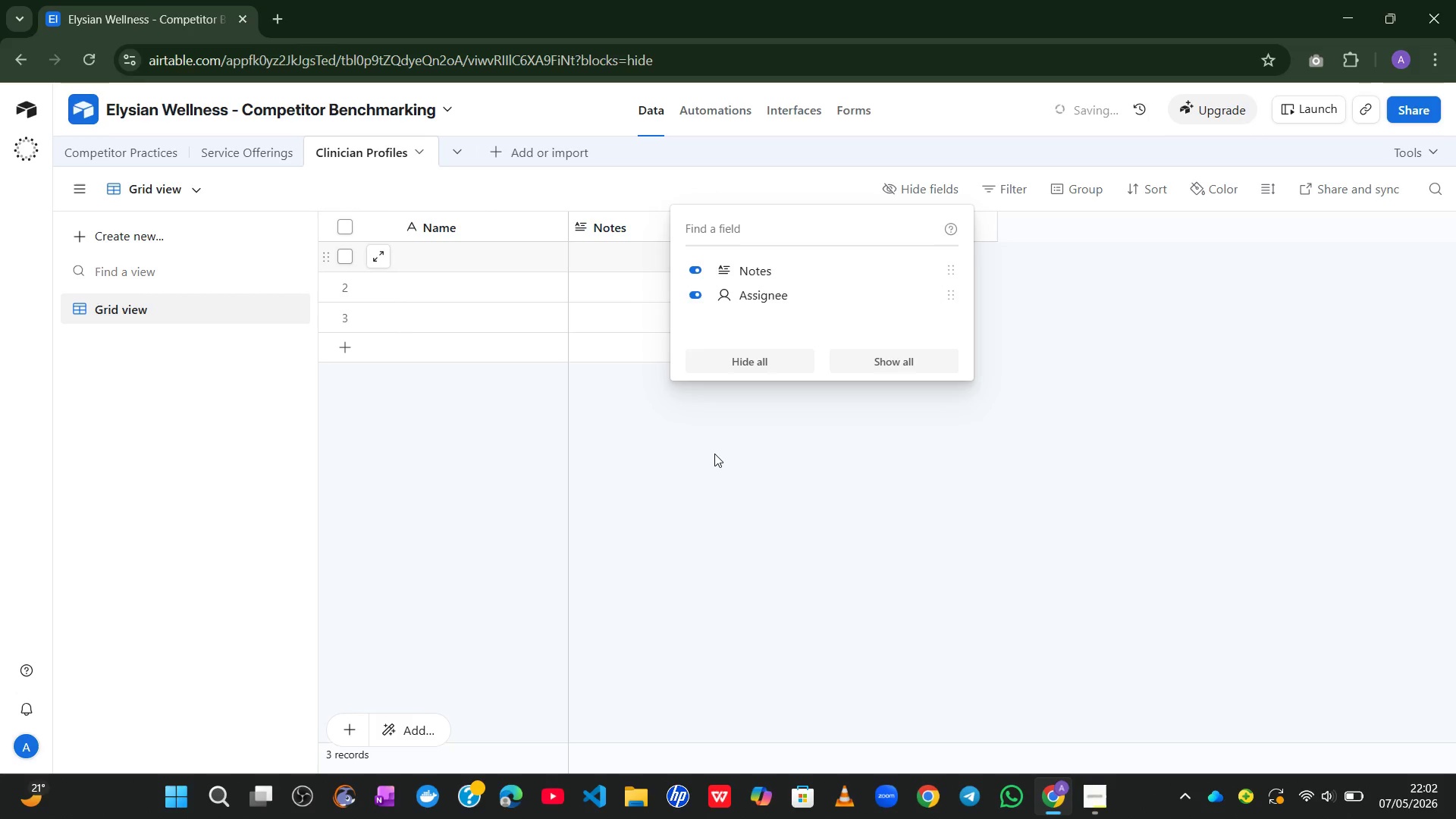 
left_click([714, 453])
 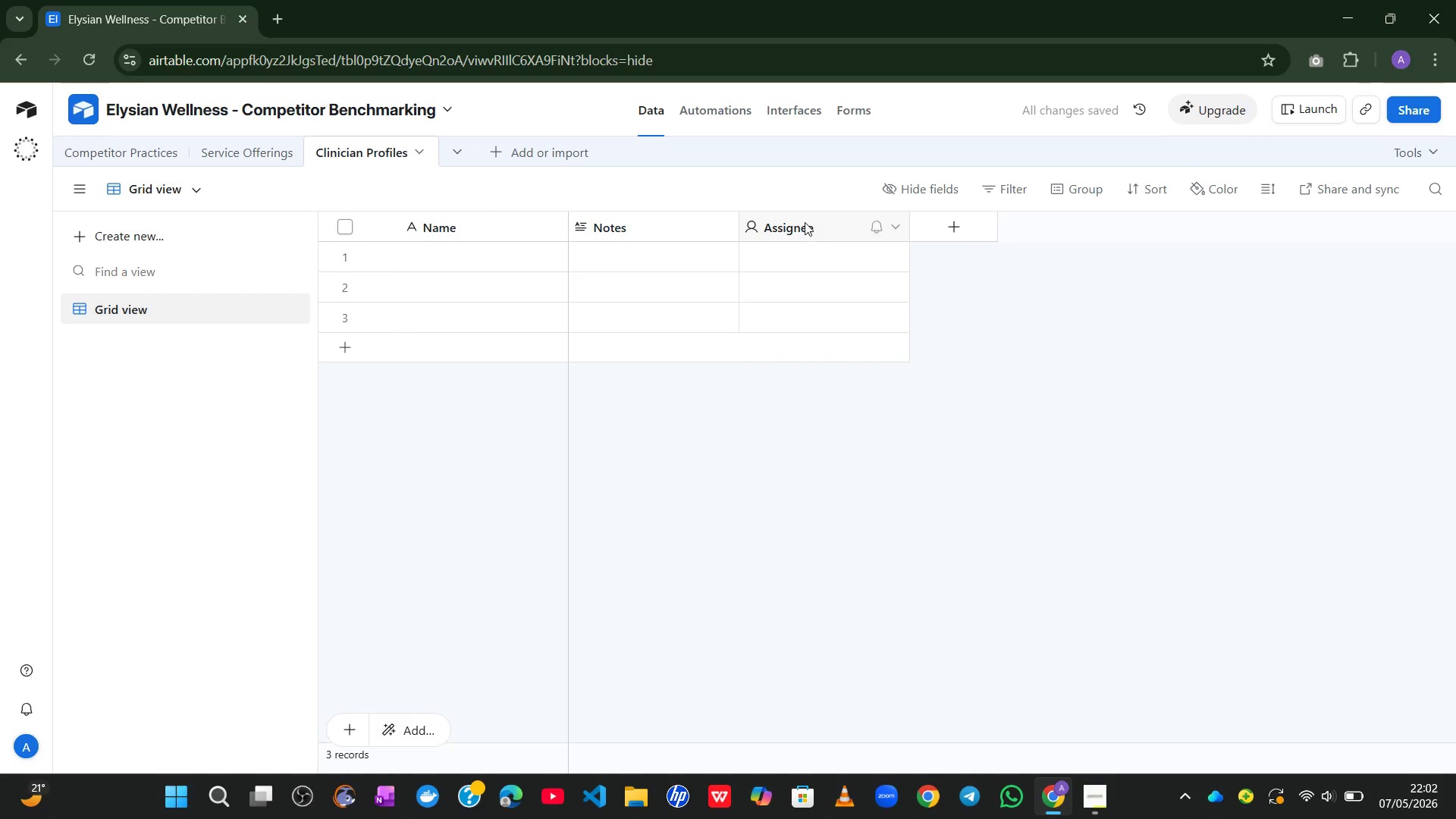 
right_click([805, 222])
 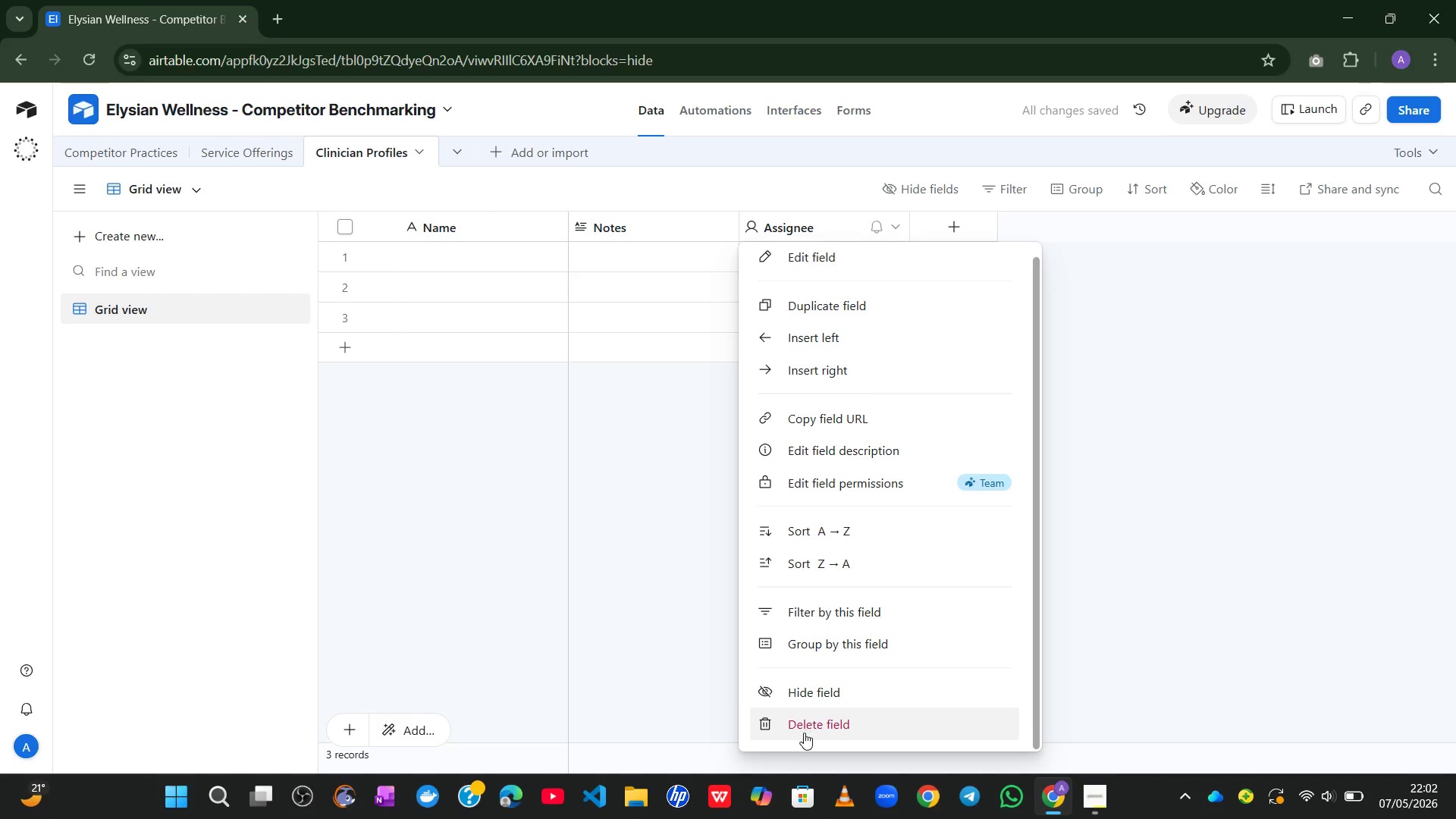 
left_click([804, 736])
 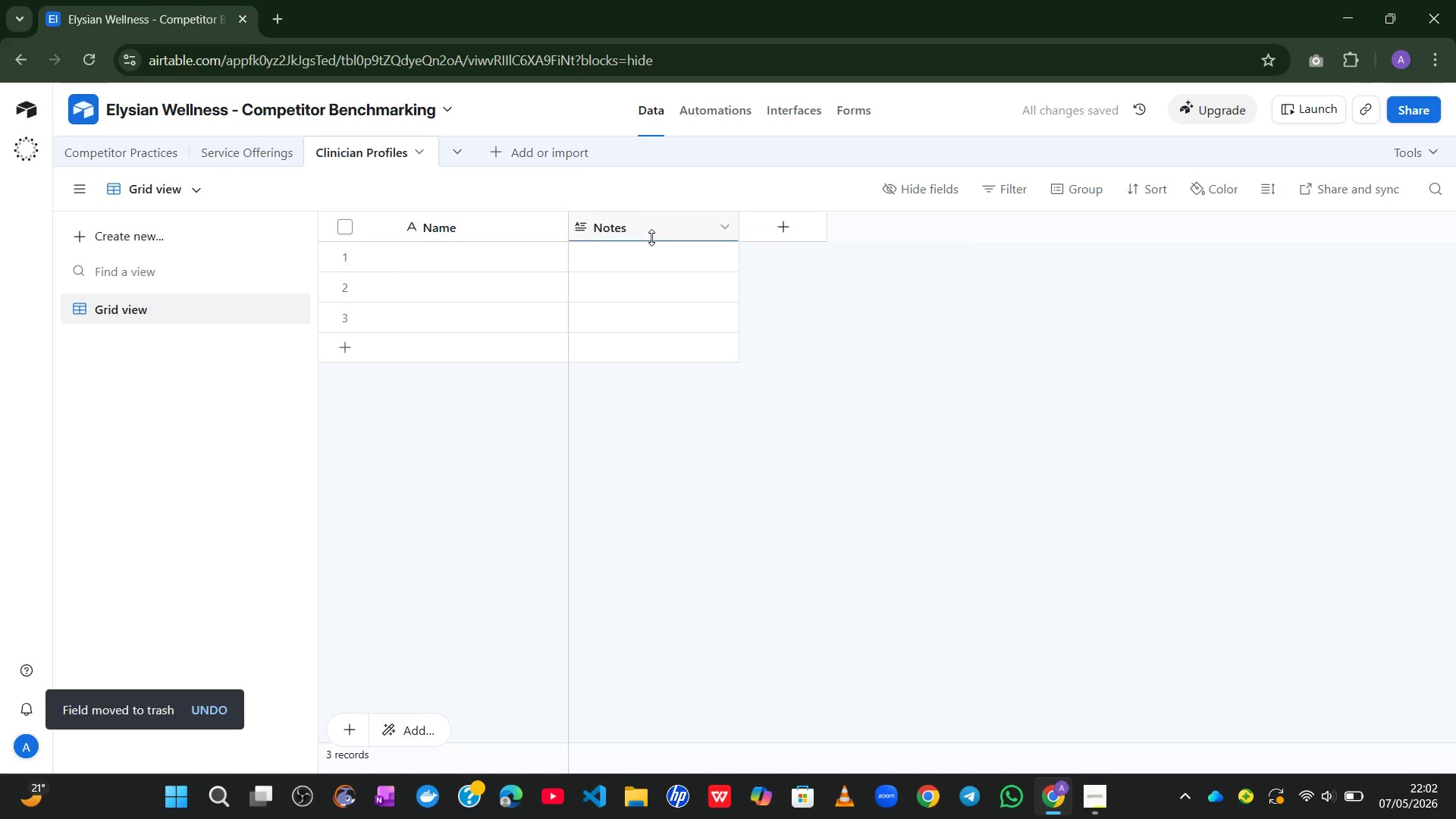 
right_click([651, 238])
 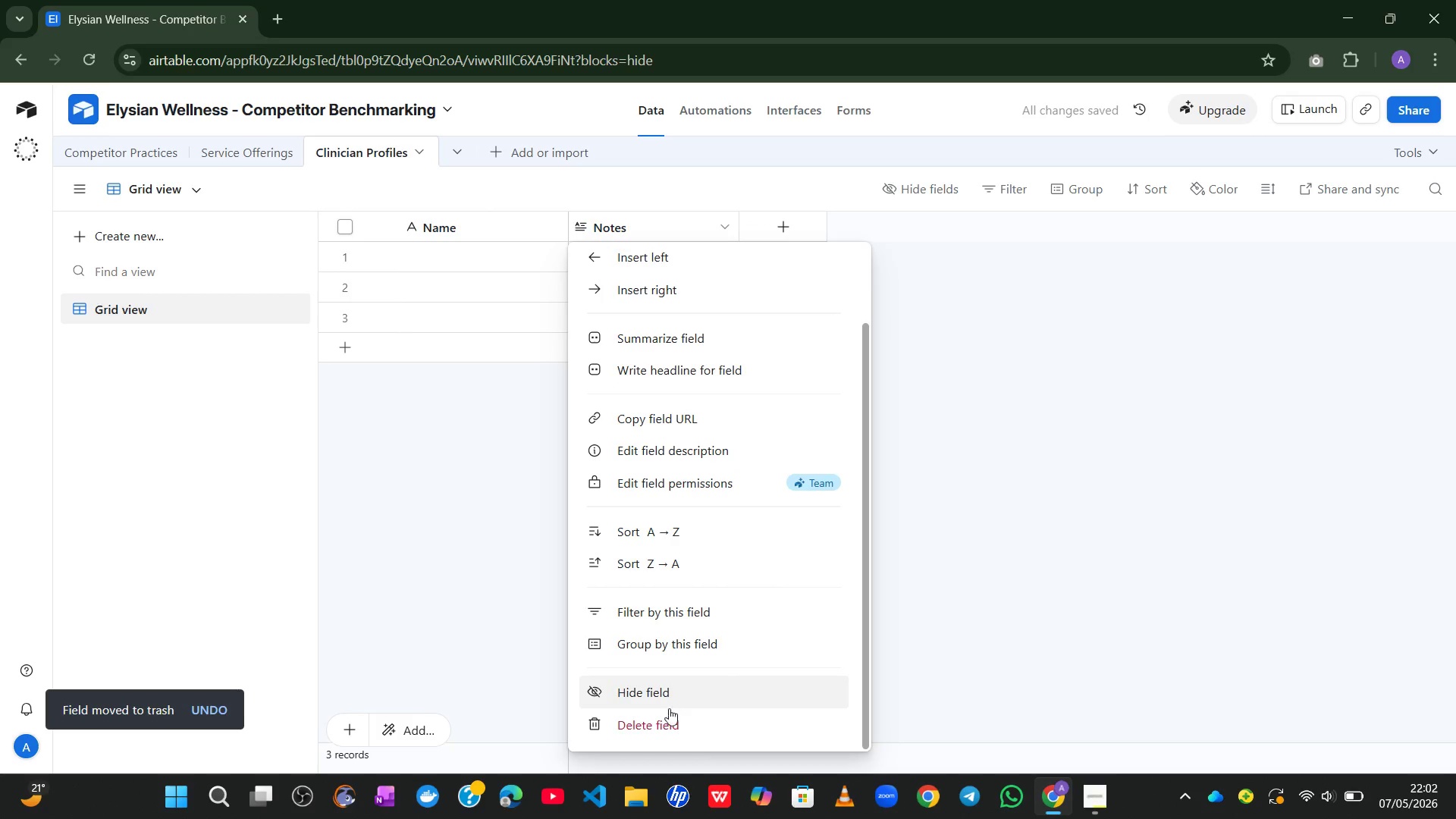 
left_click([667, 720])
 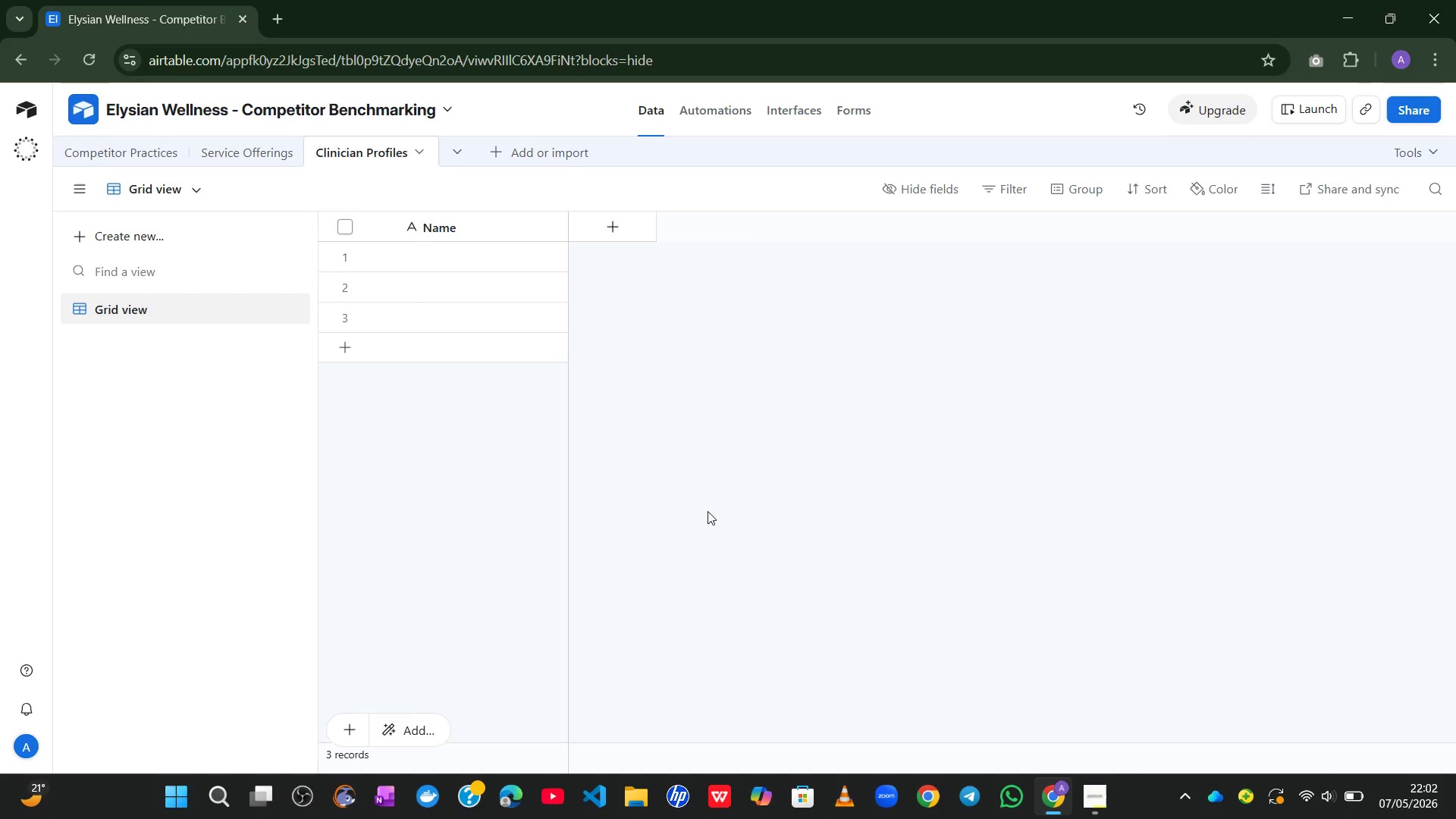 
wait(29.16)
 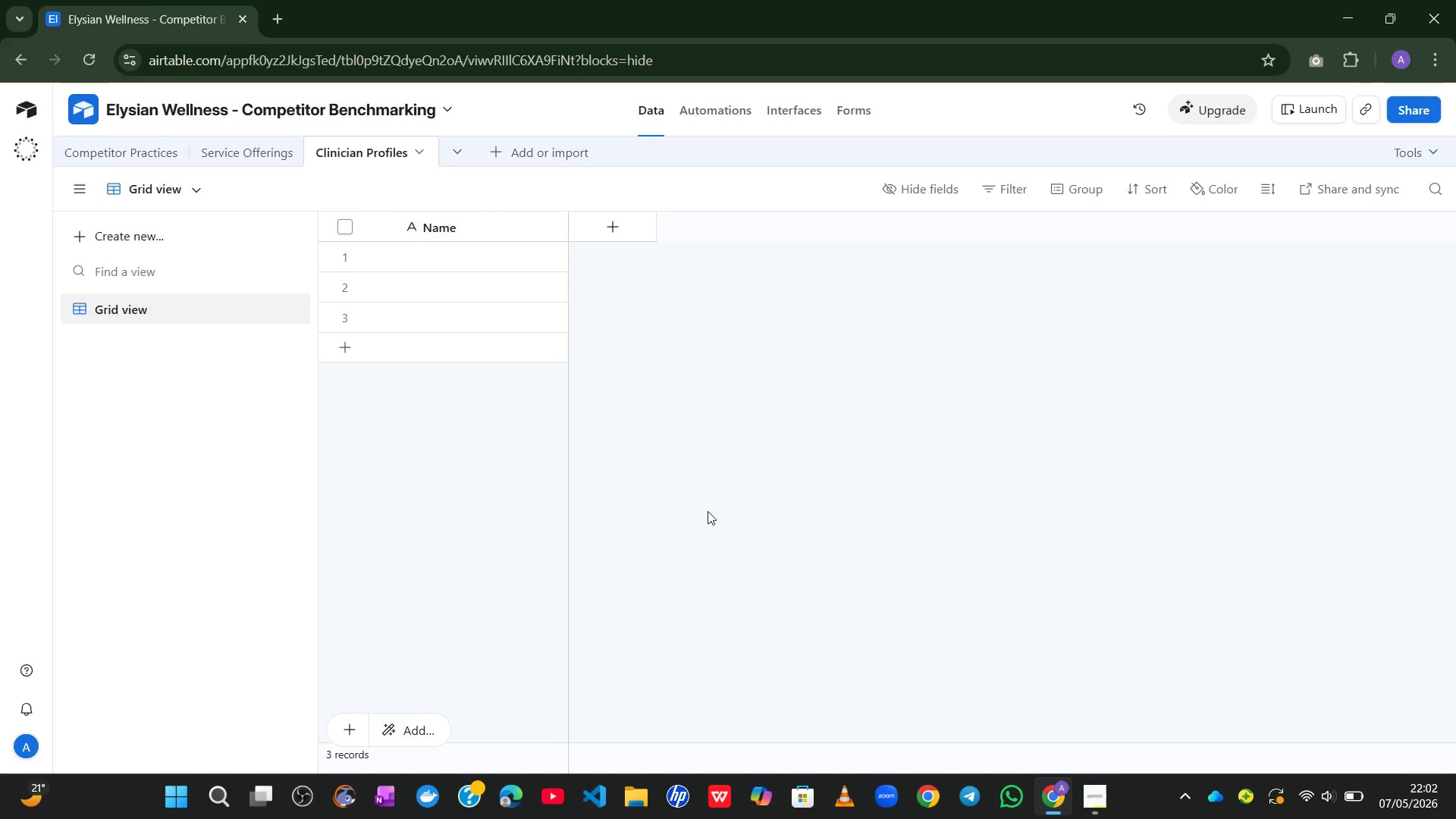 
double_click([464, 241])
 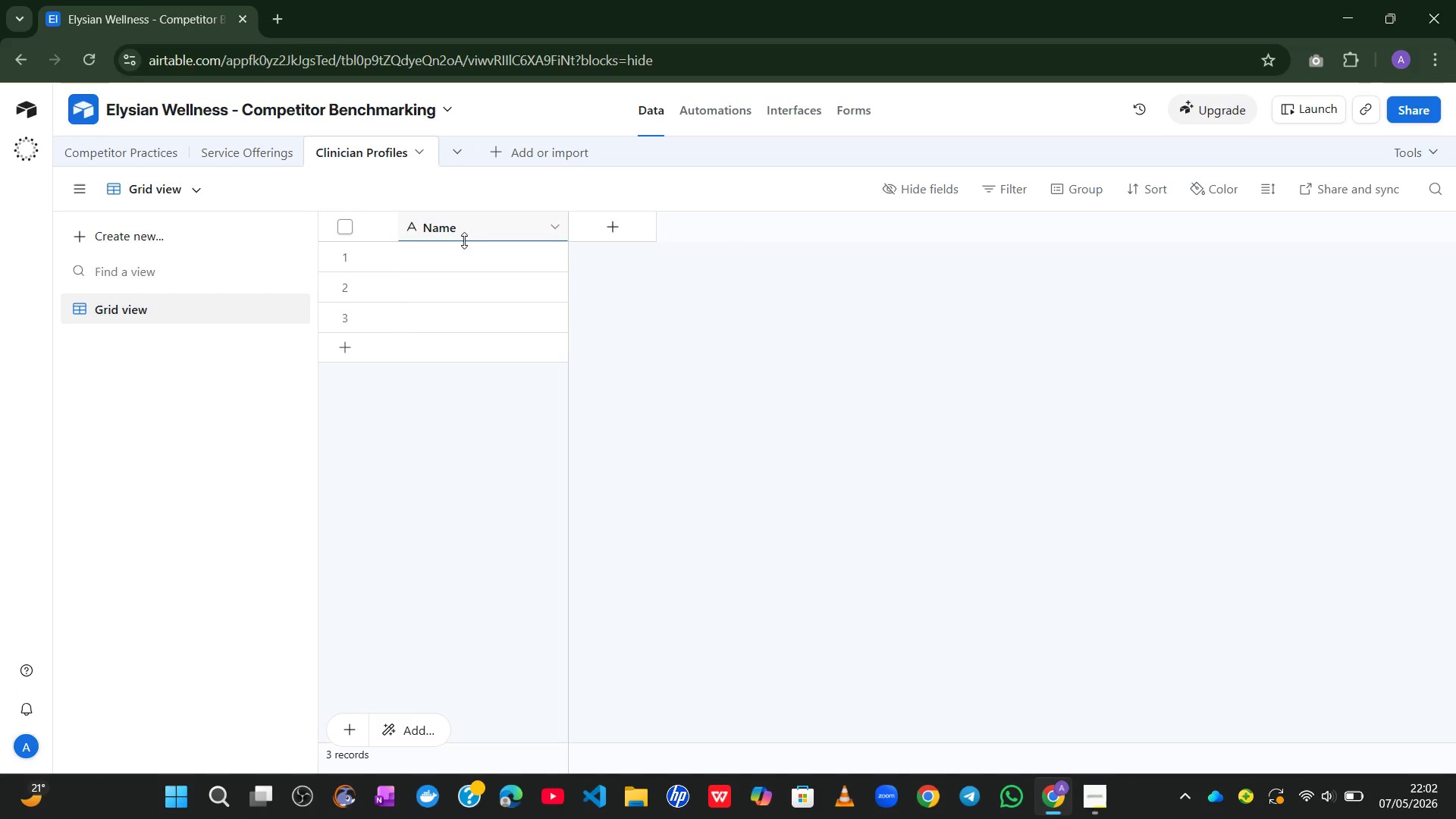 
double_click([464, 240])
 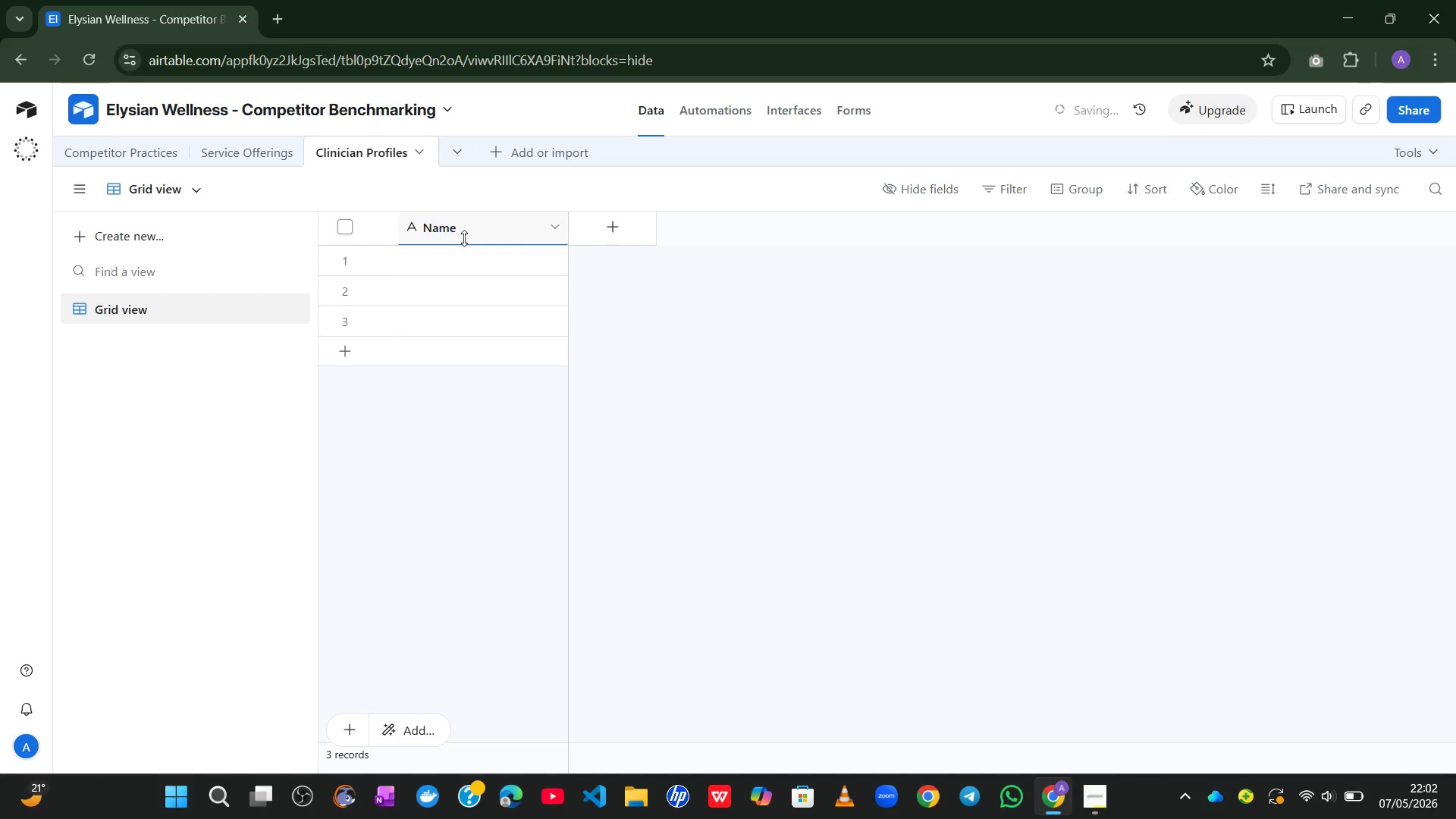 
double_click([464, 238])
 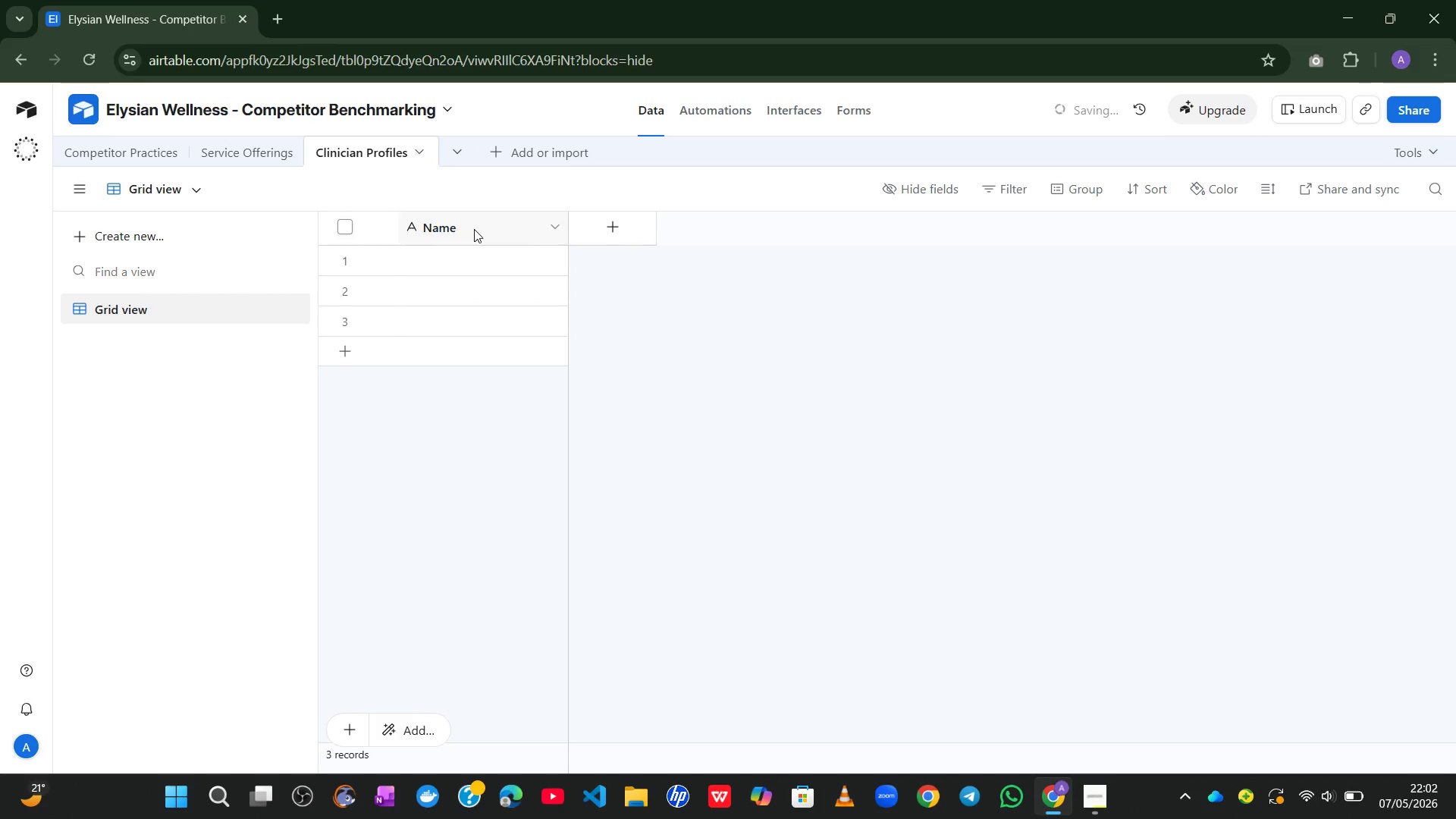 
double_click([474, 229])
 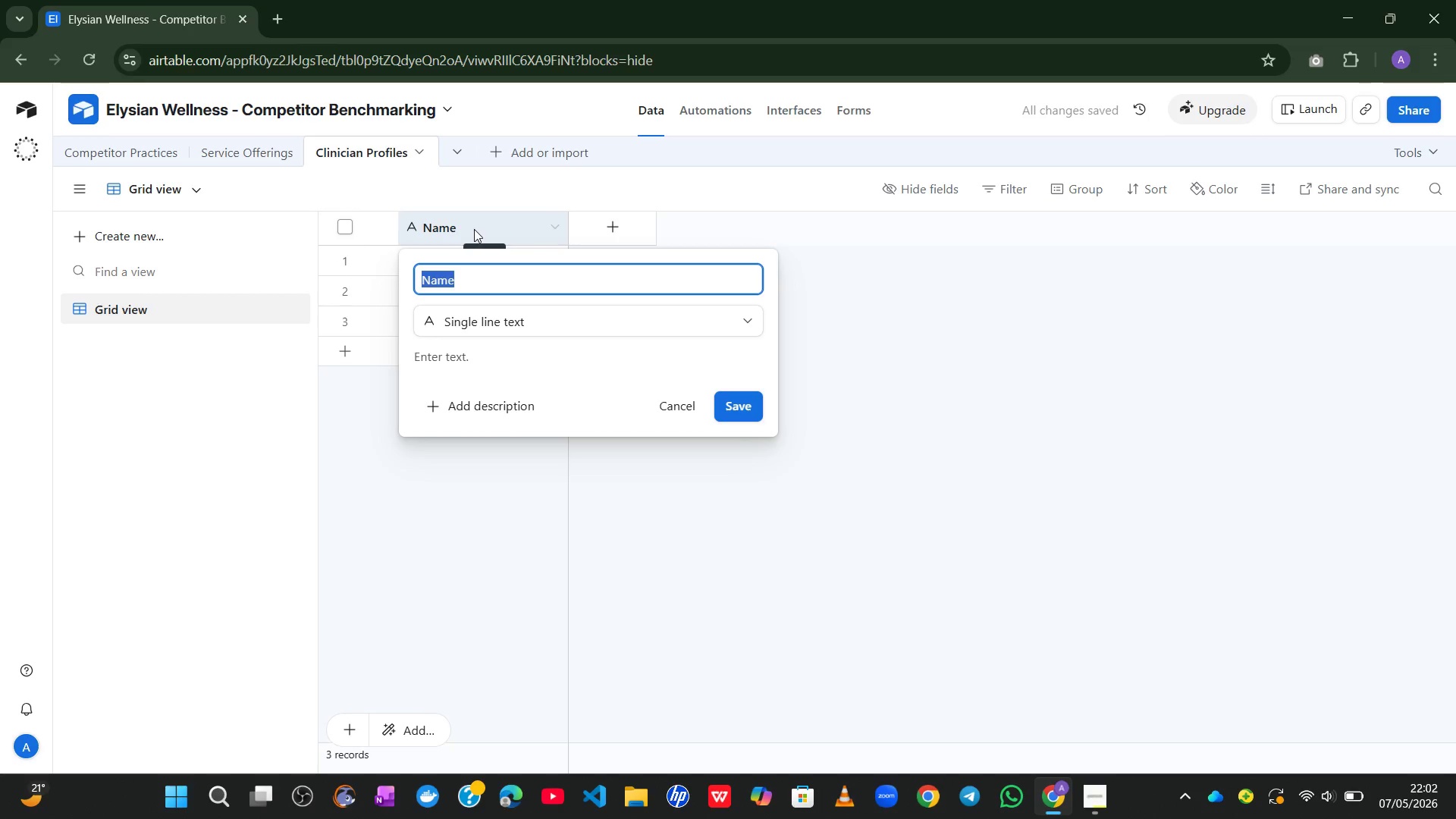 
type(Clinici)
key(Backspace)
type(ian)
 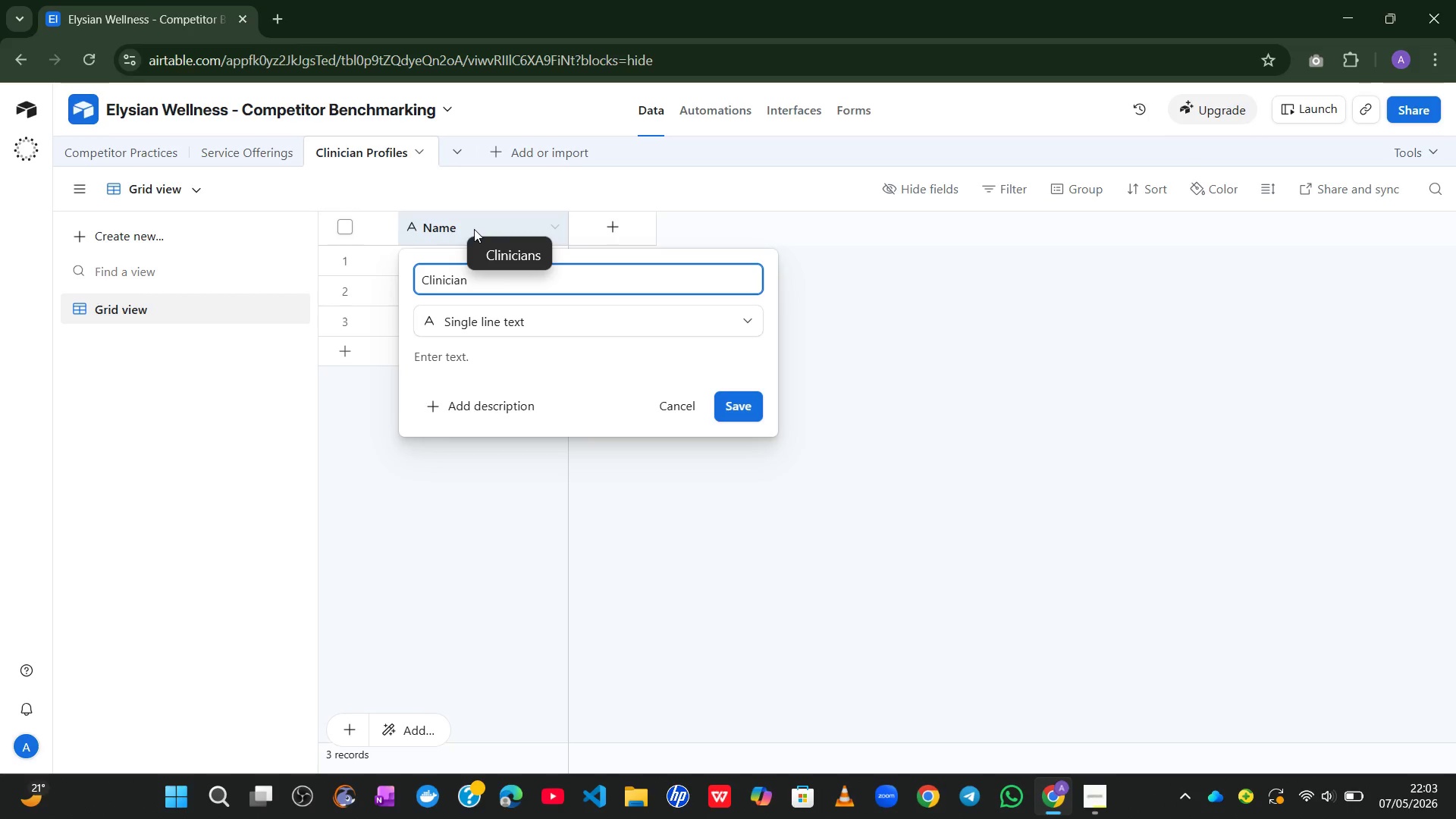 
wait(7.81)
 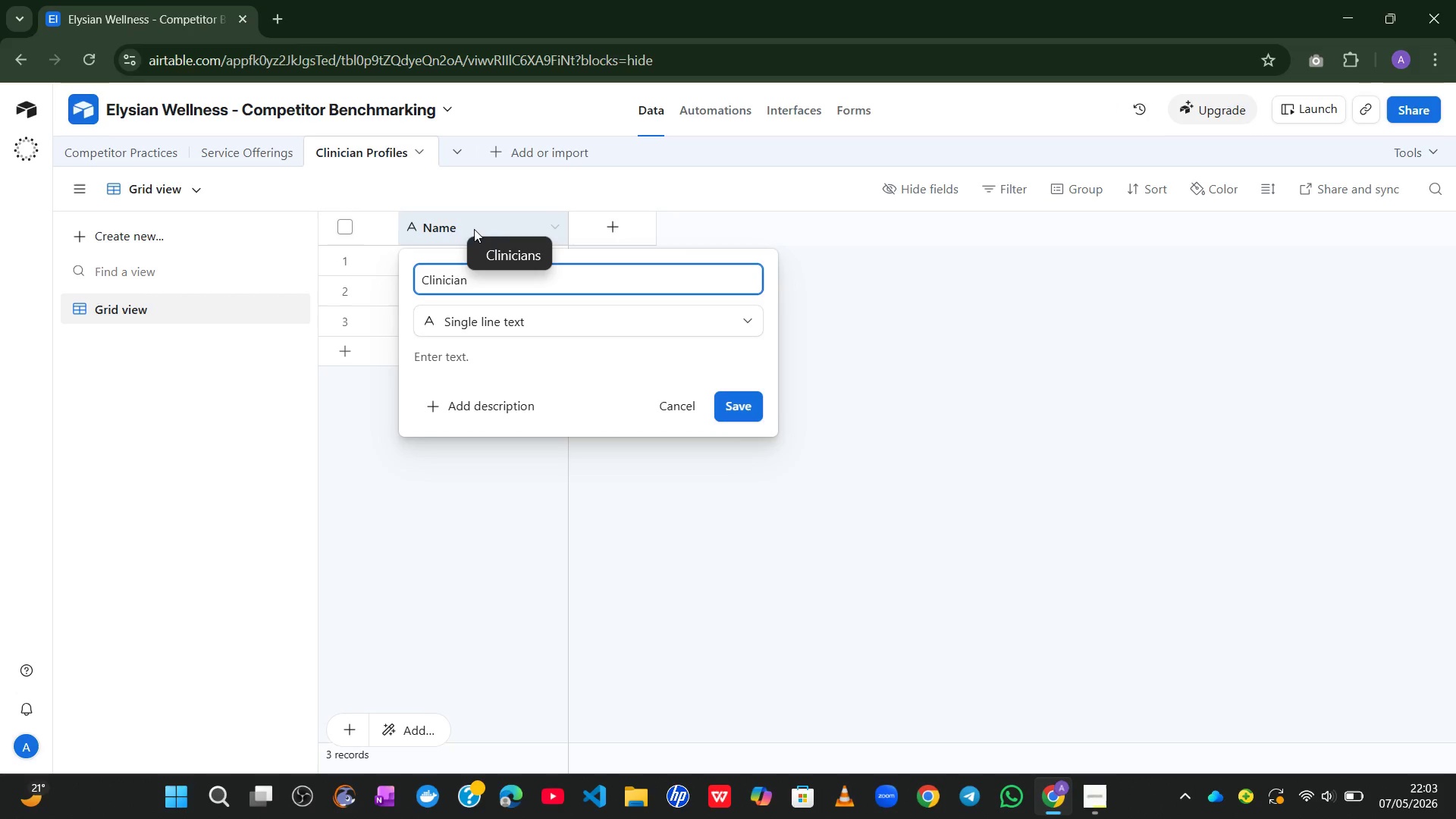 
type( Name)
 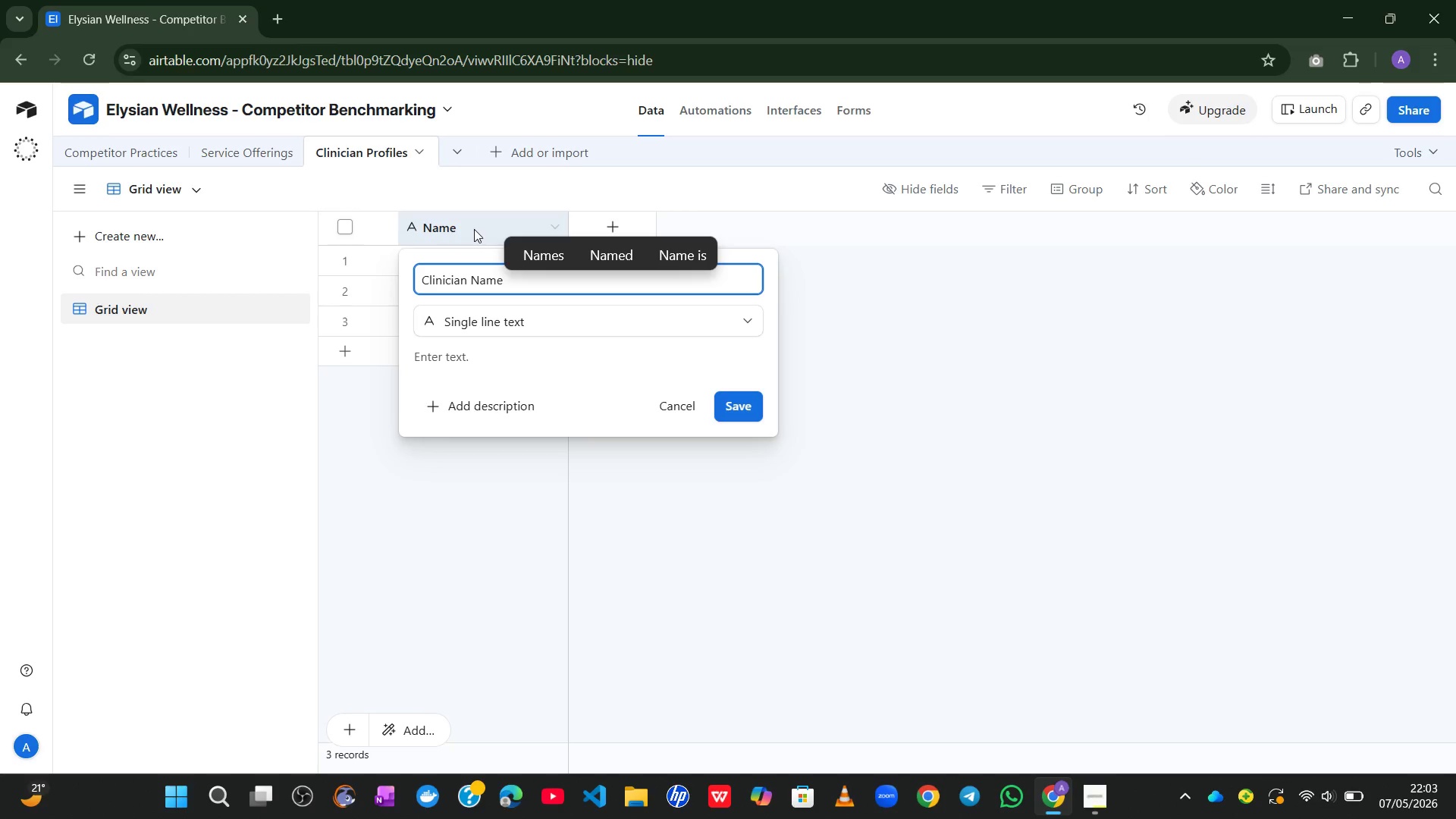 
left_click([745, 412])
 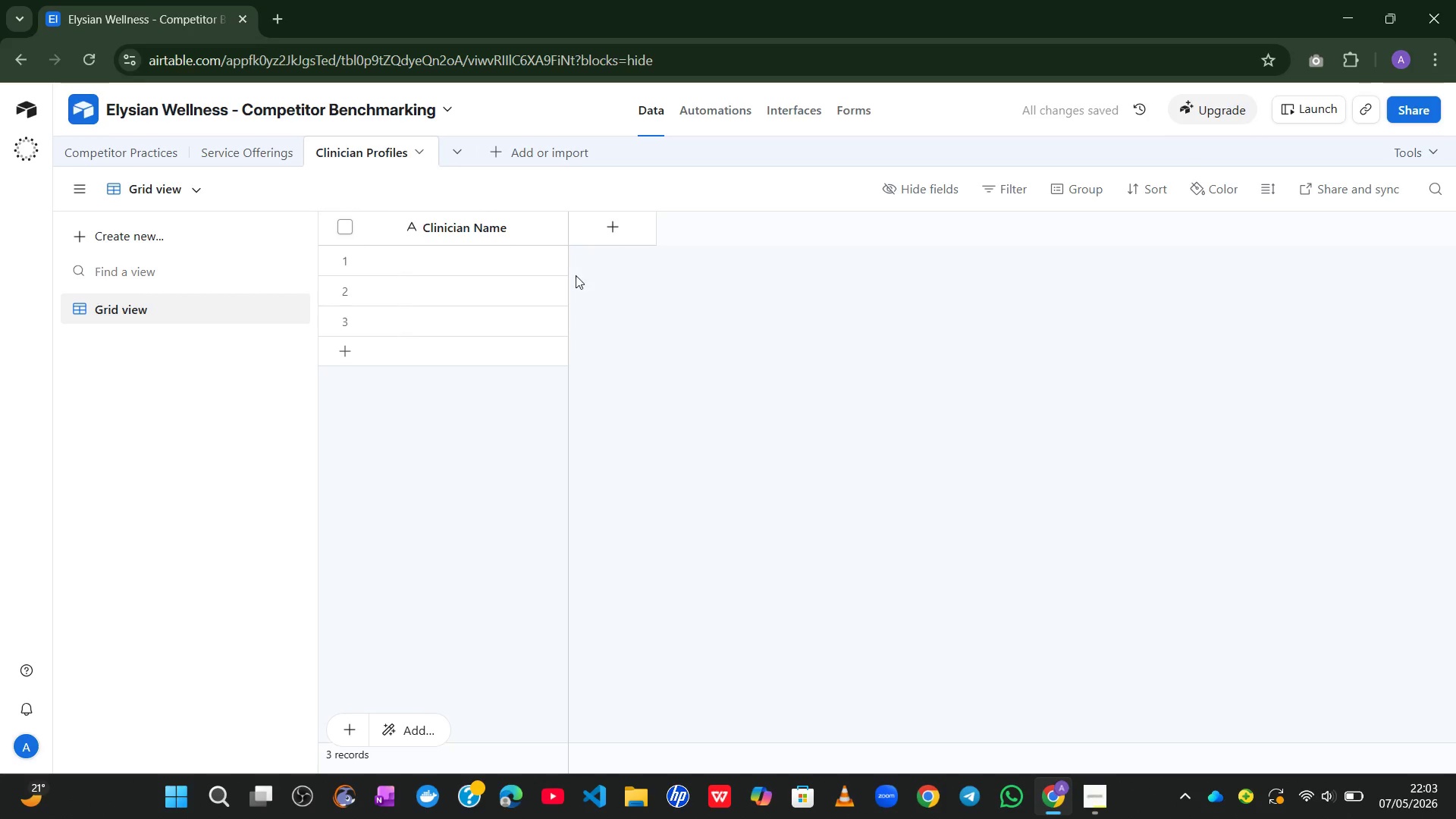 
mouse_move([576, 425])
 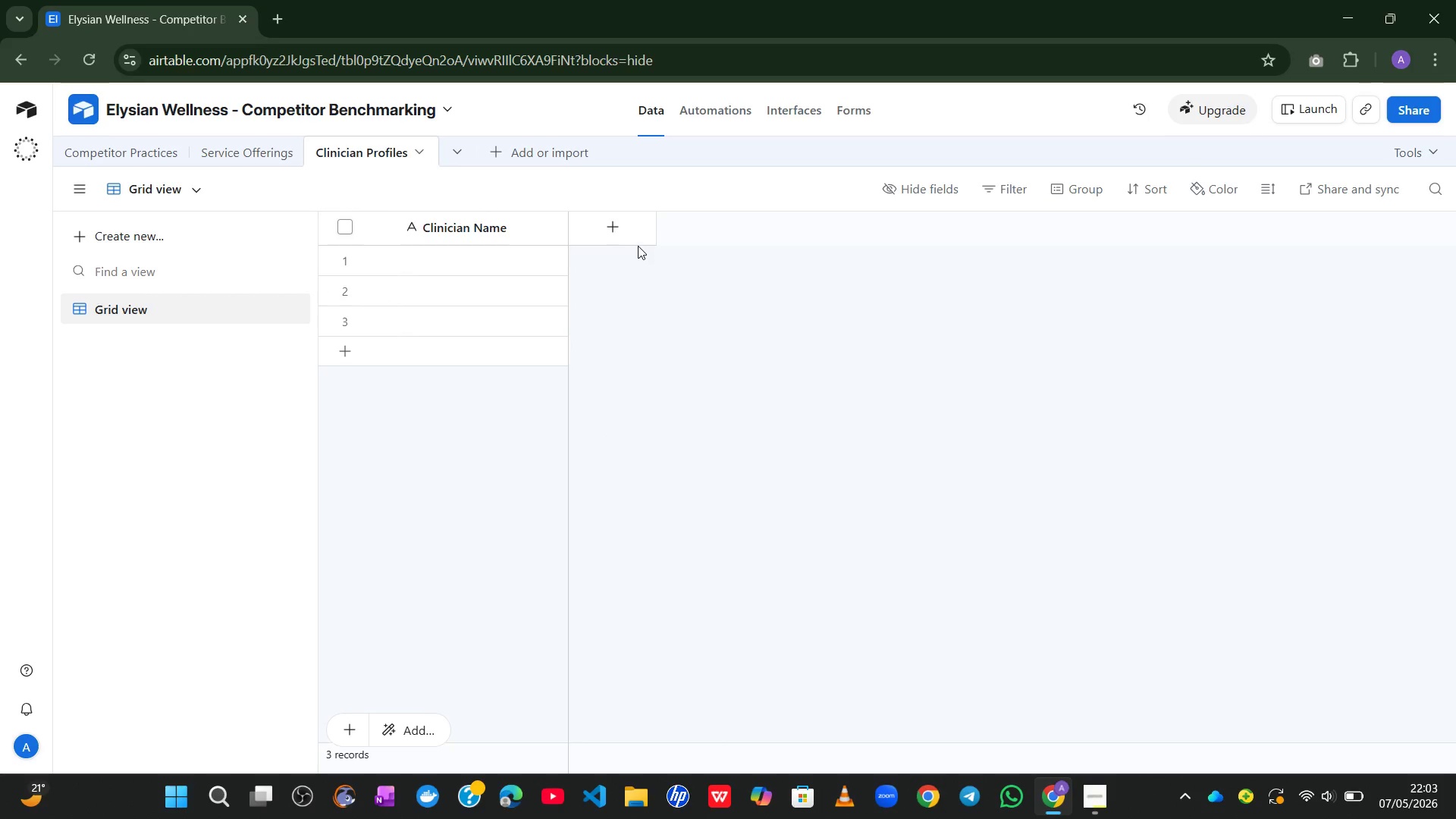 
left_click_drag(start_coordinate=[638, 246], to_coordinate=[632, 237])
 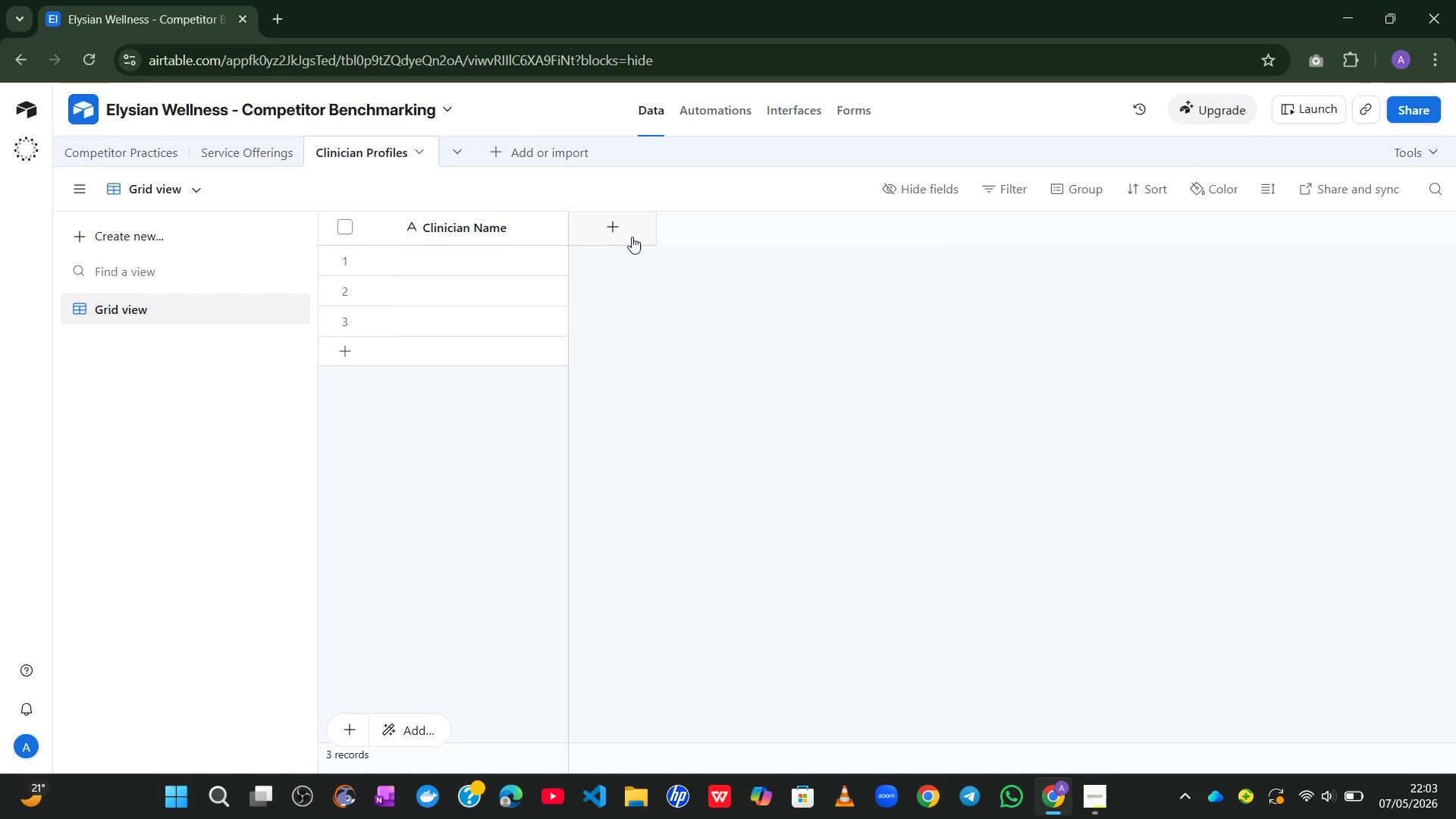 
left_click([632, 237])
 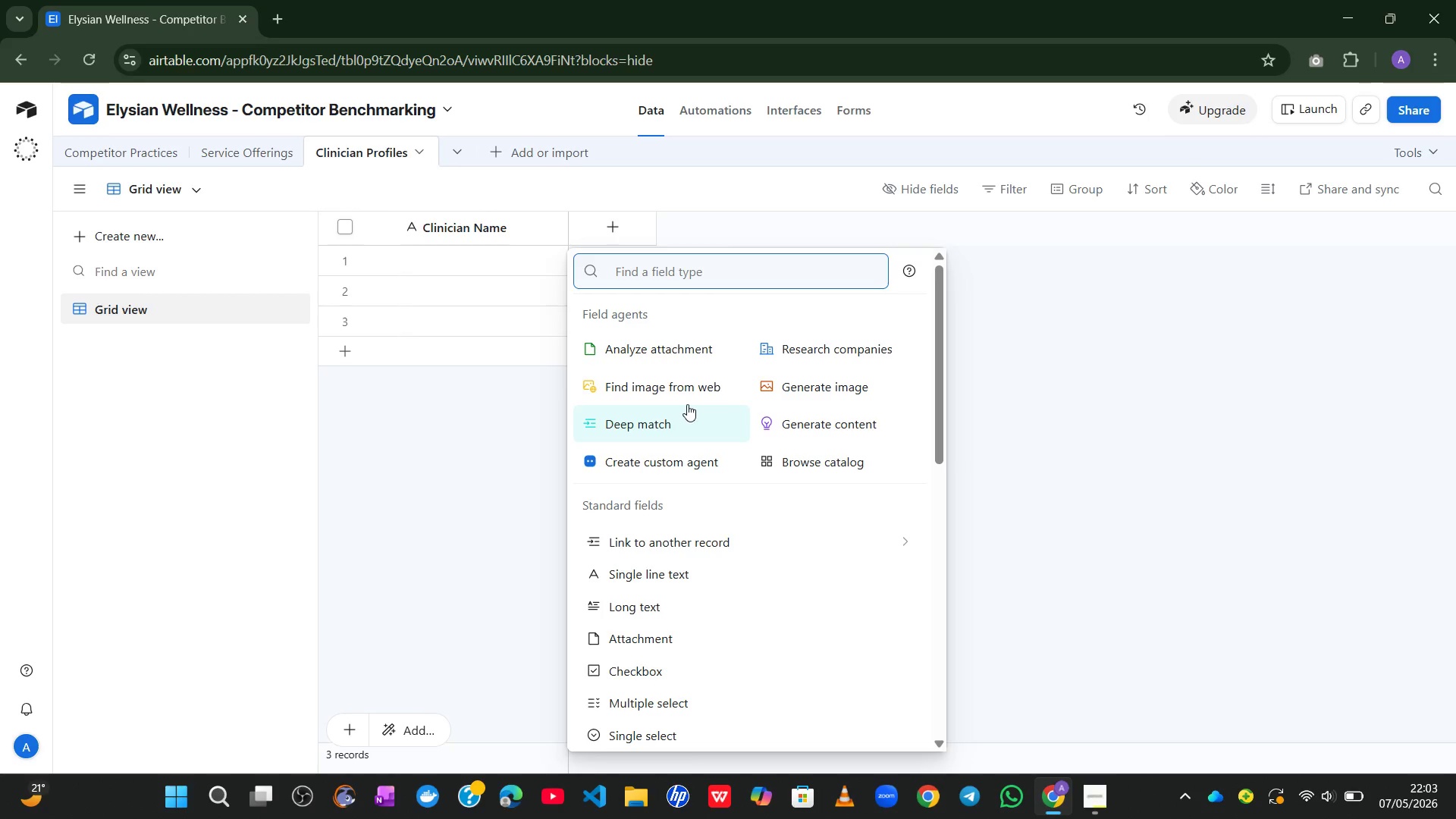 
wait(37.8)
 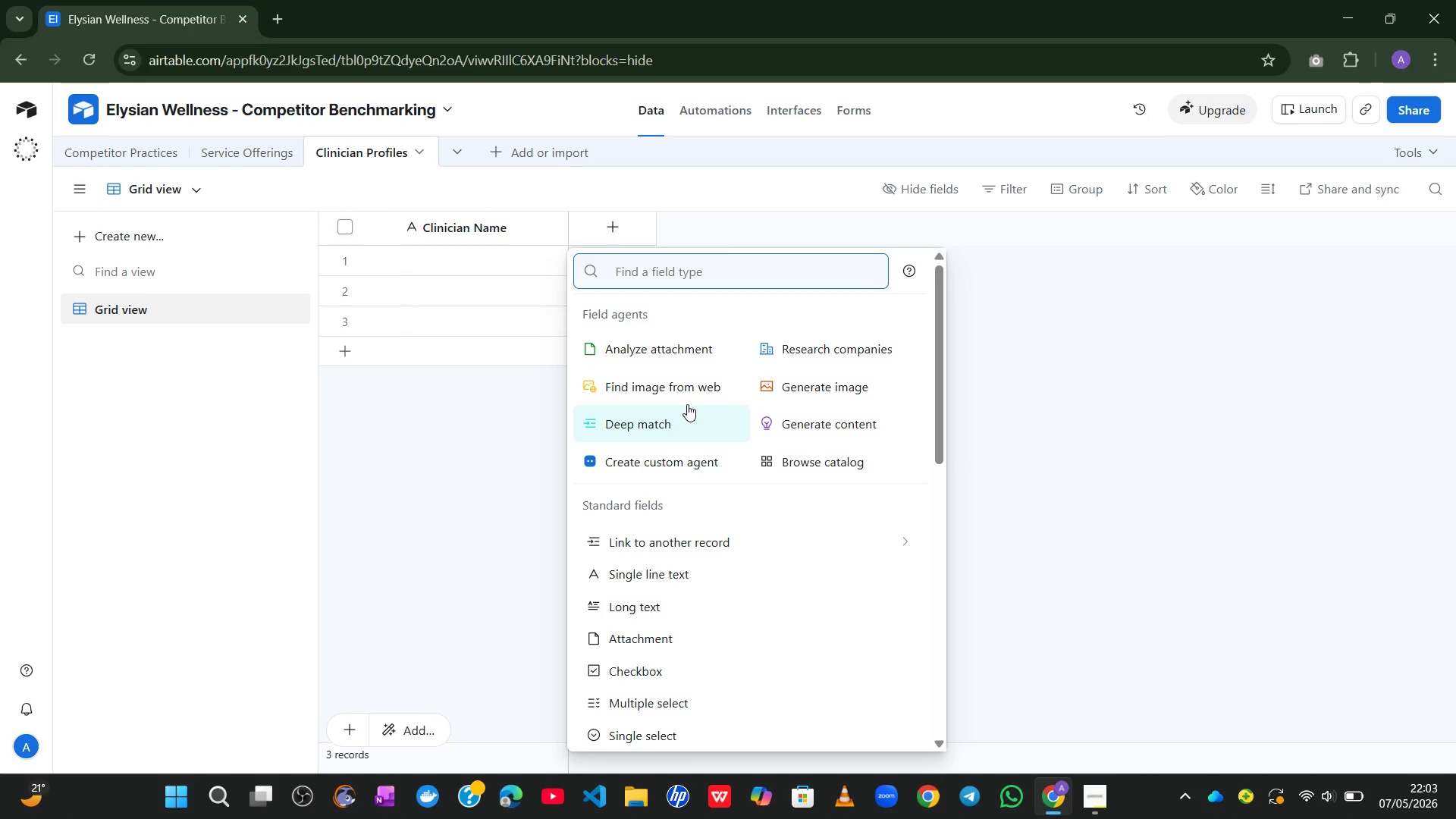 
type(Mod)
 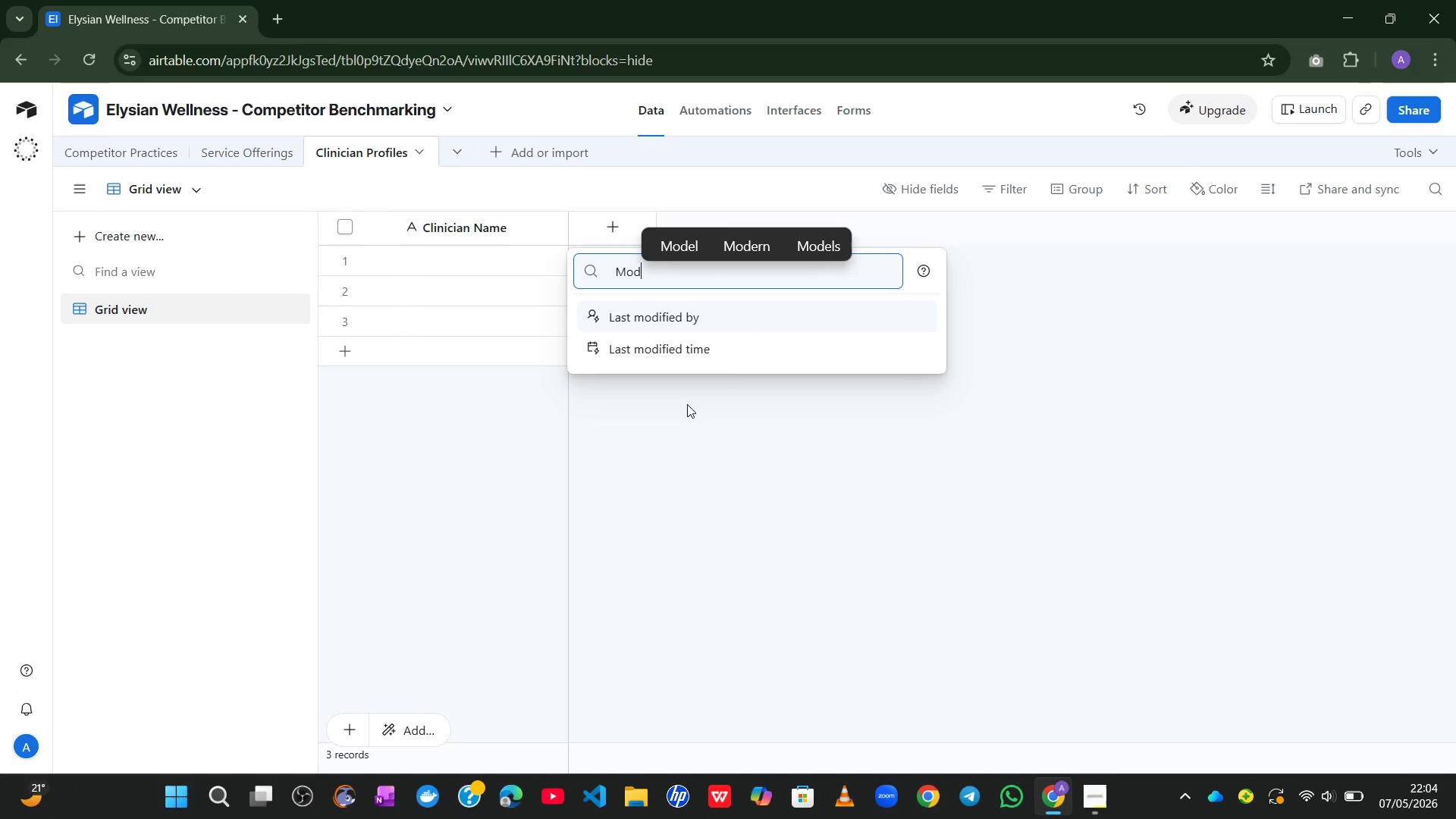 
key(Backspace)
key(Backspace)
key(Backspace)
type(sin)
 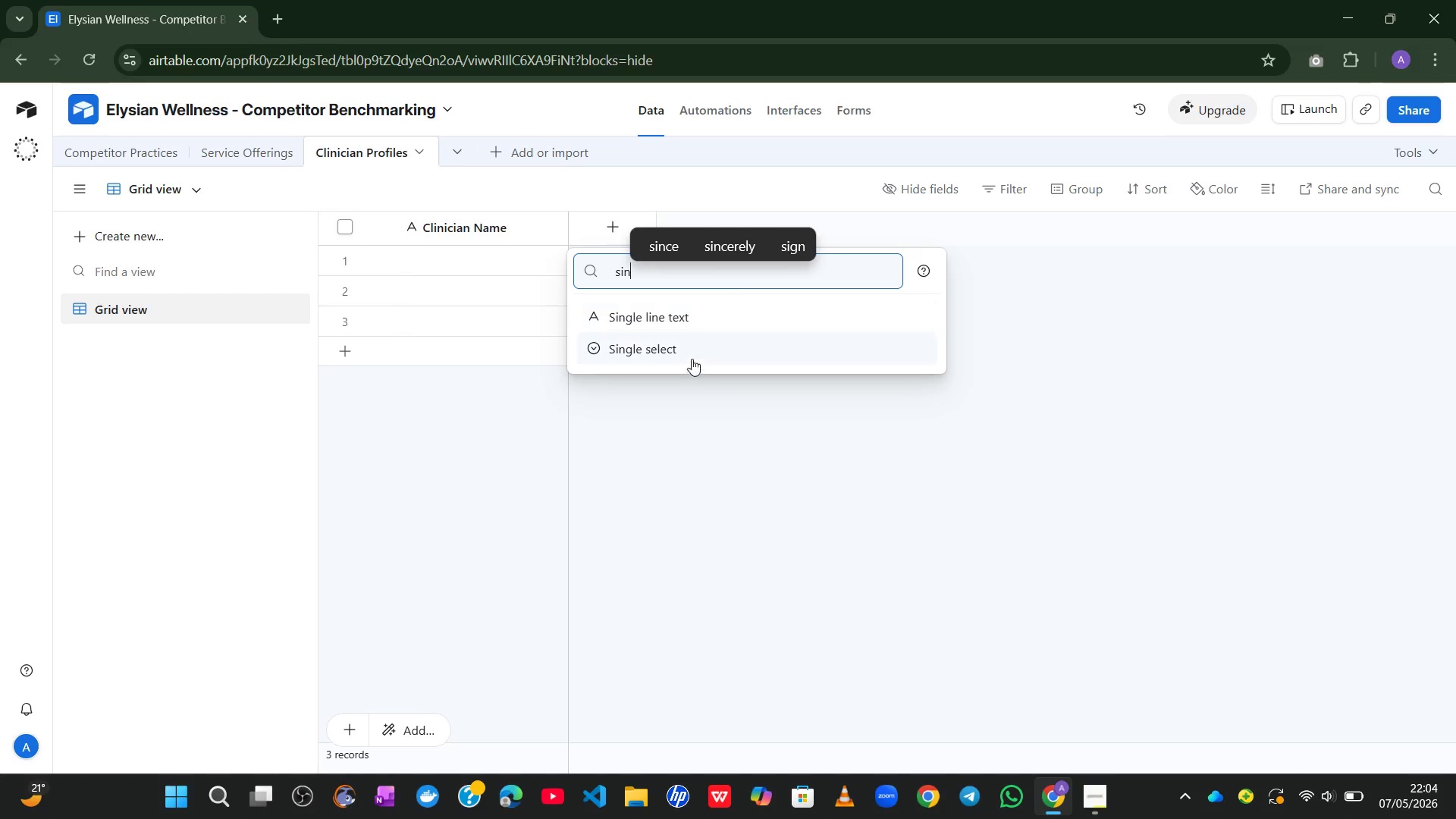 
left_click([693, 351])
 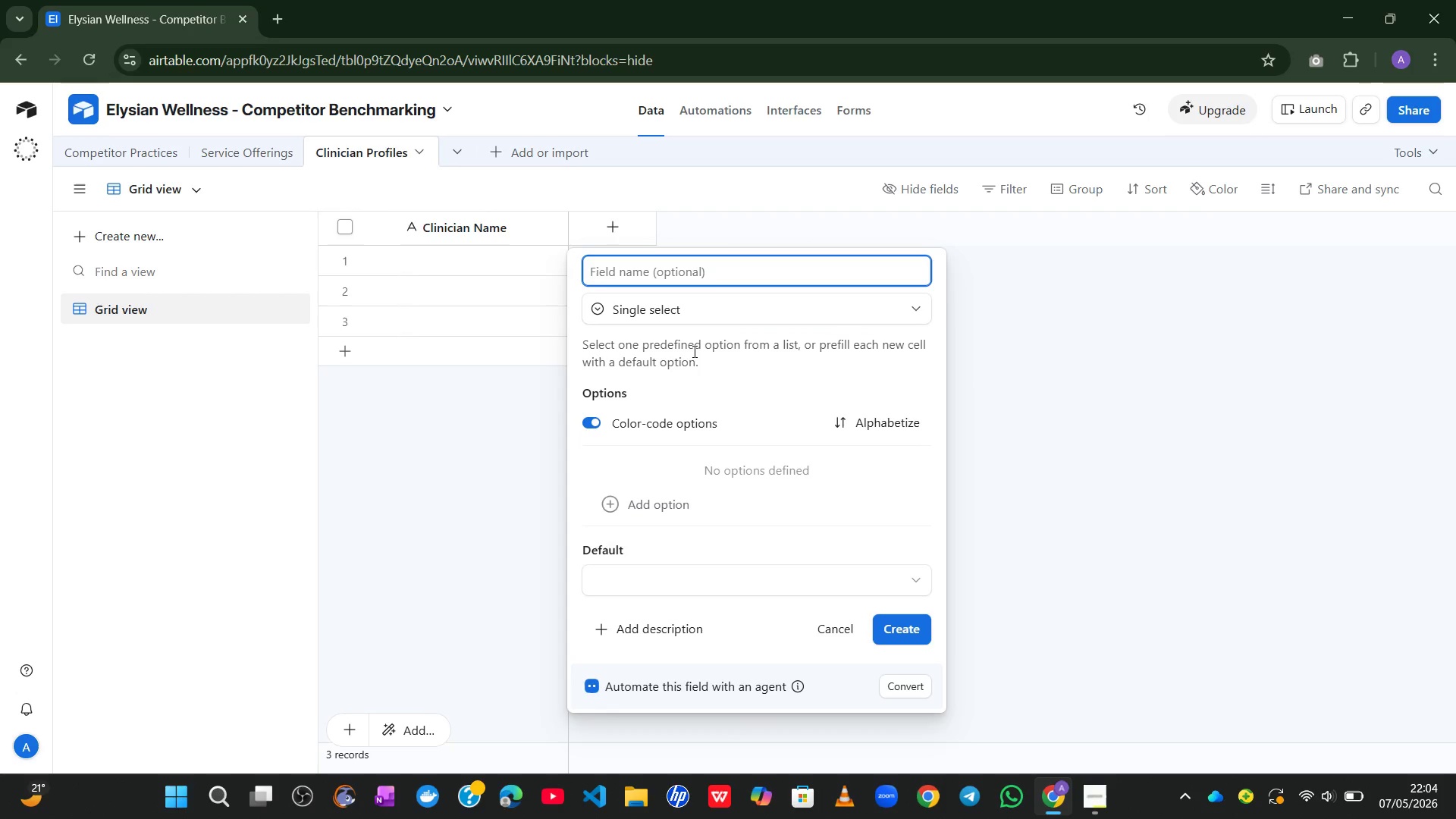 
type(Modlity Speciality)
 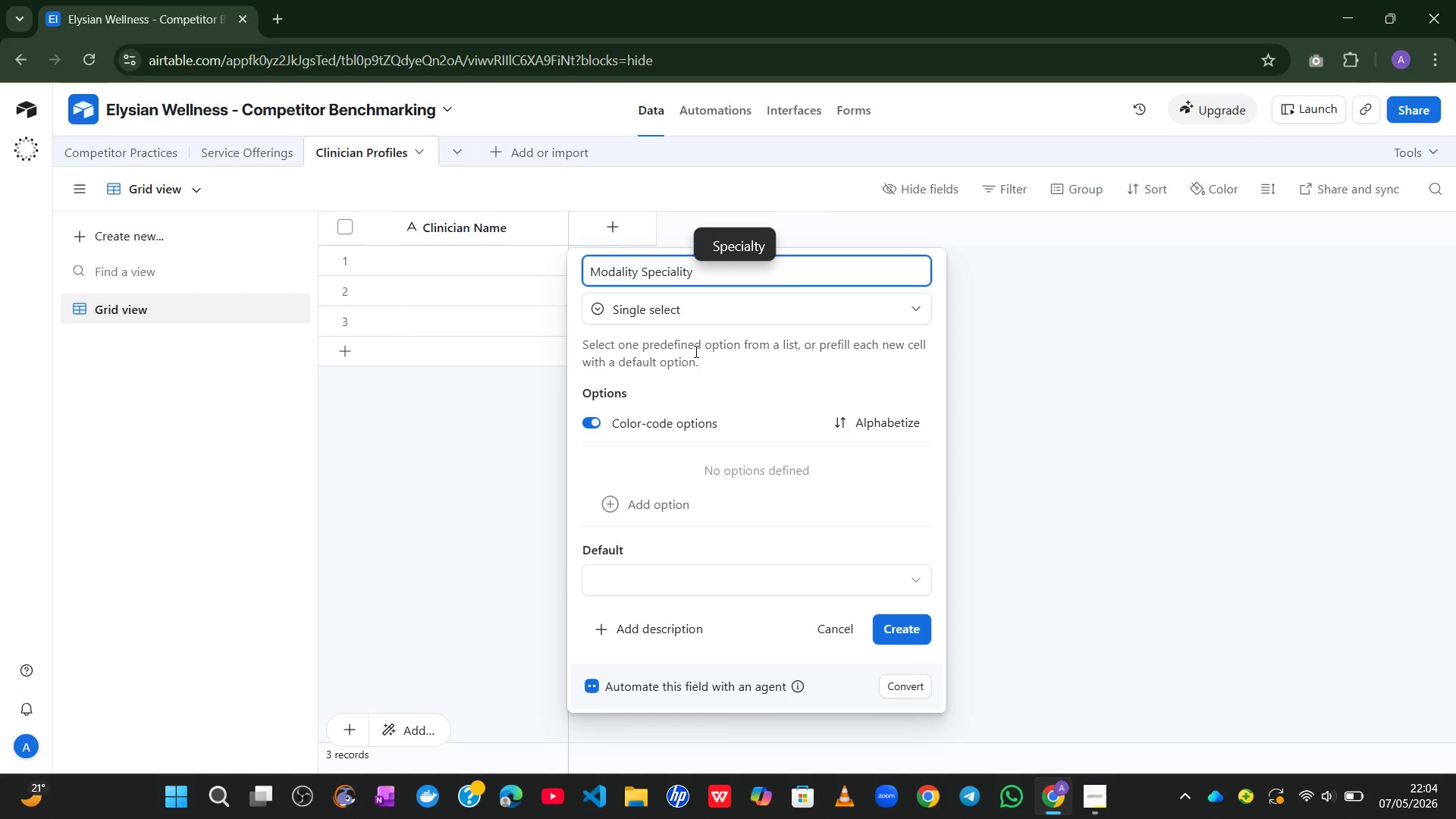 
wait(7.56)
 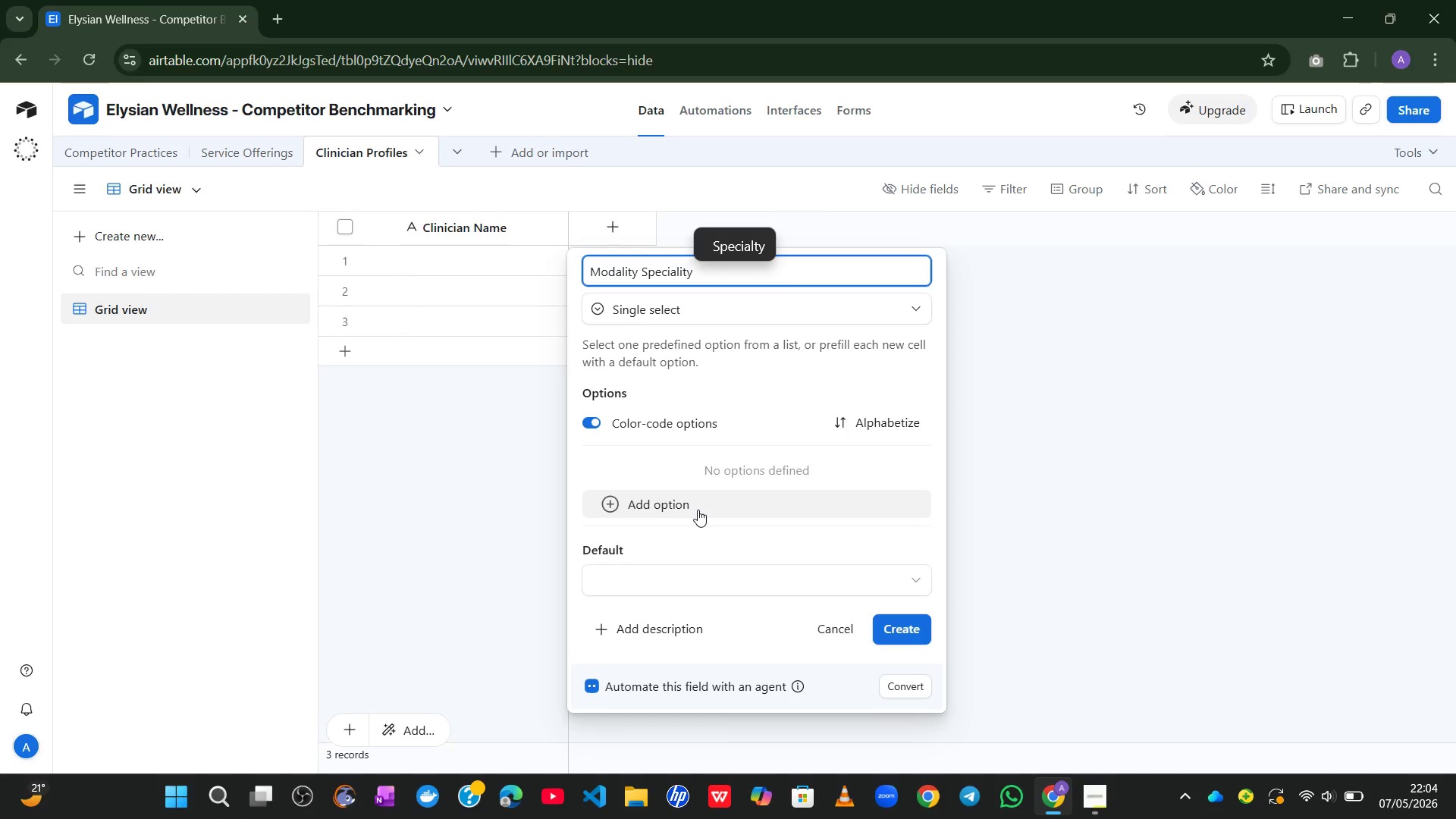 
left_click([745, 375])
 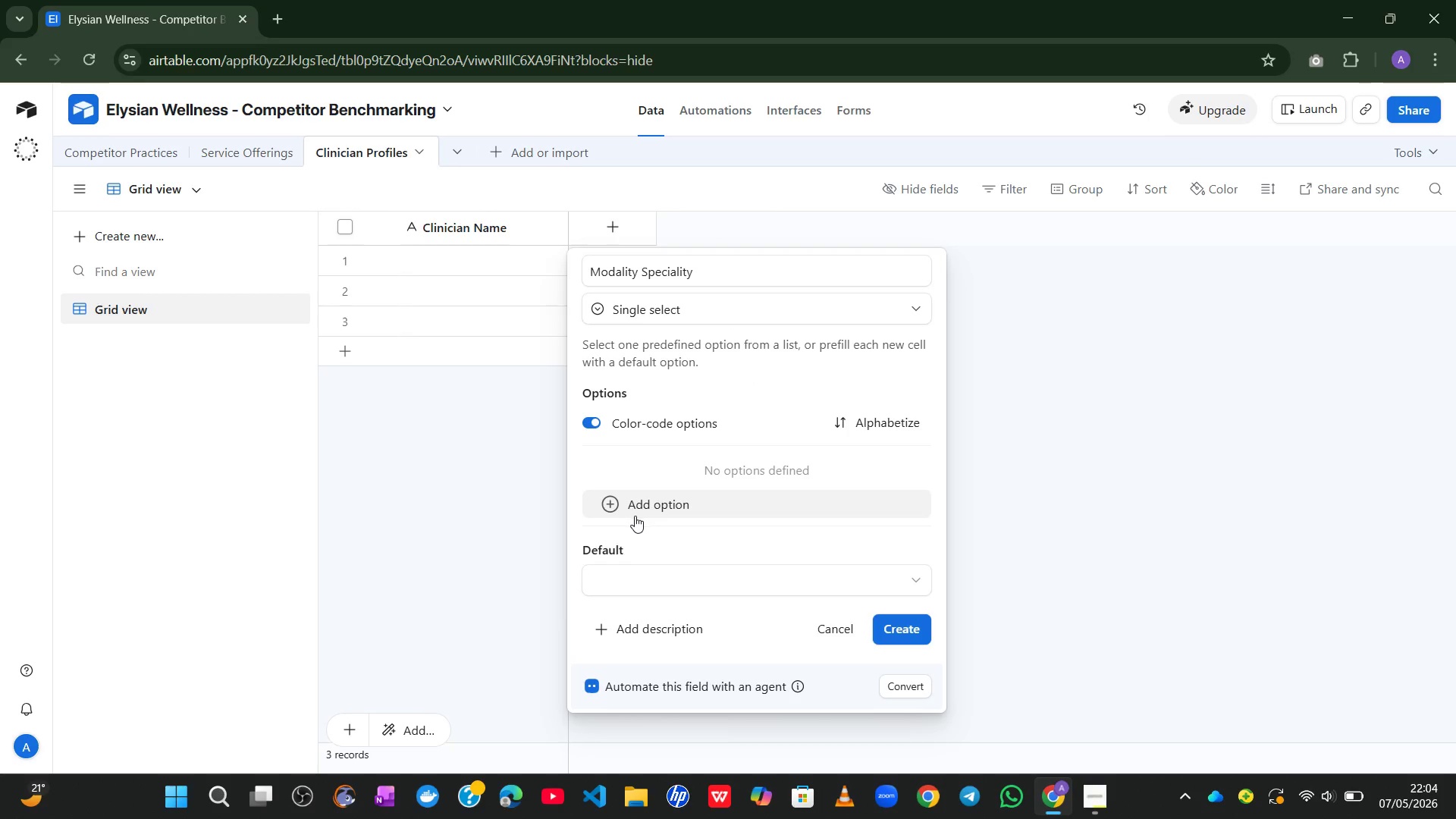 
left_click([635, 516])
 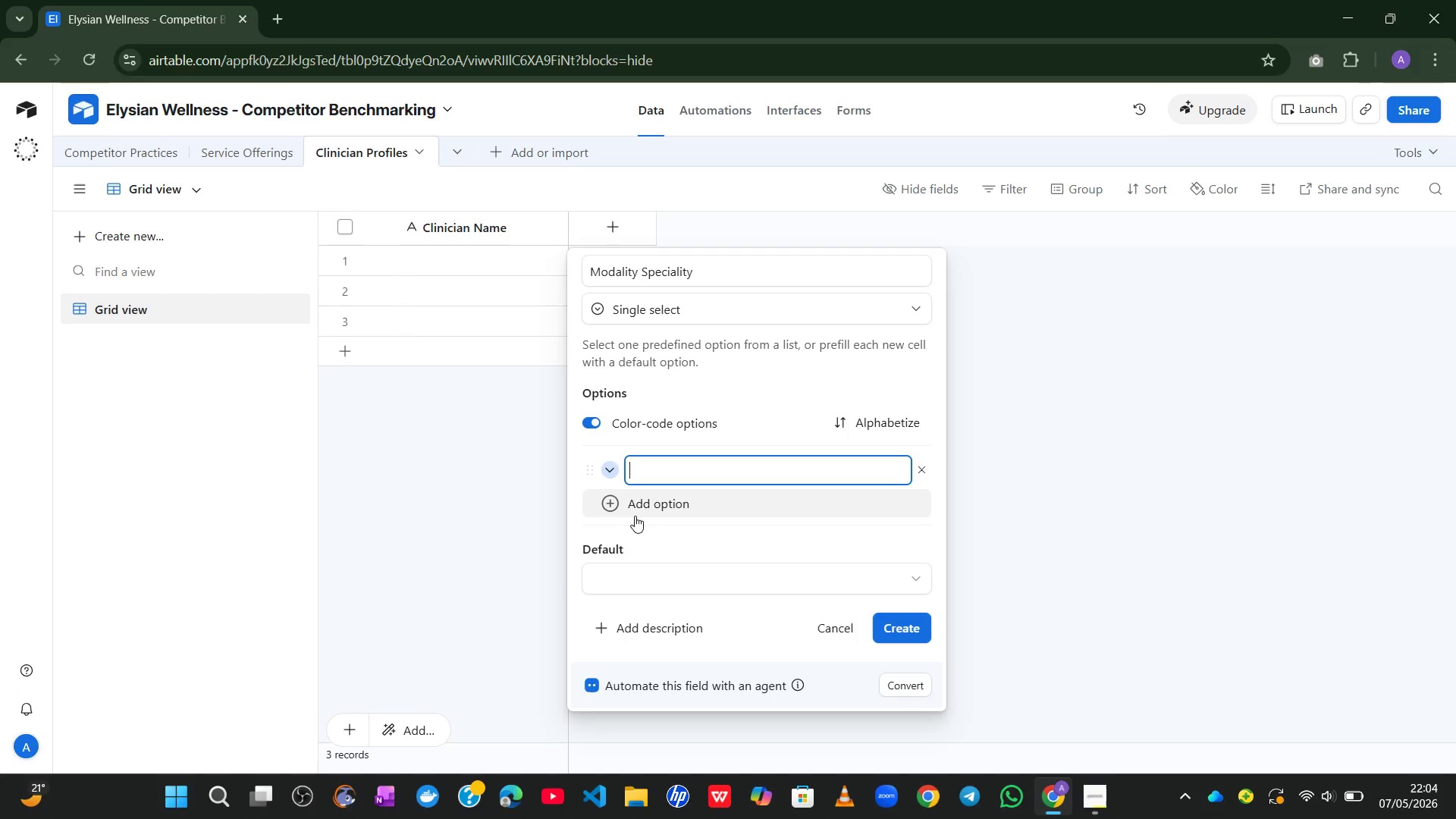 
wait(14.69)
 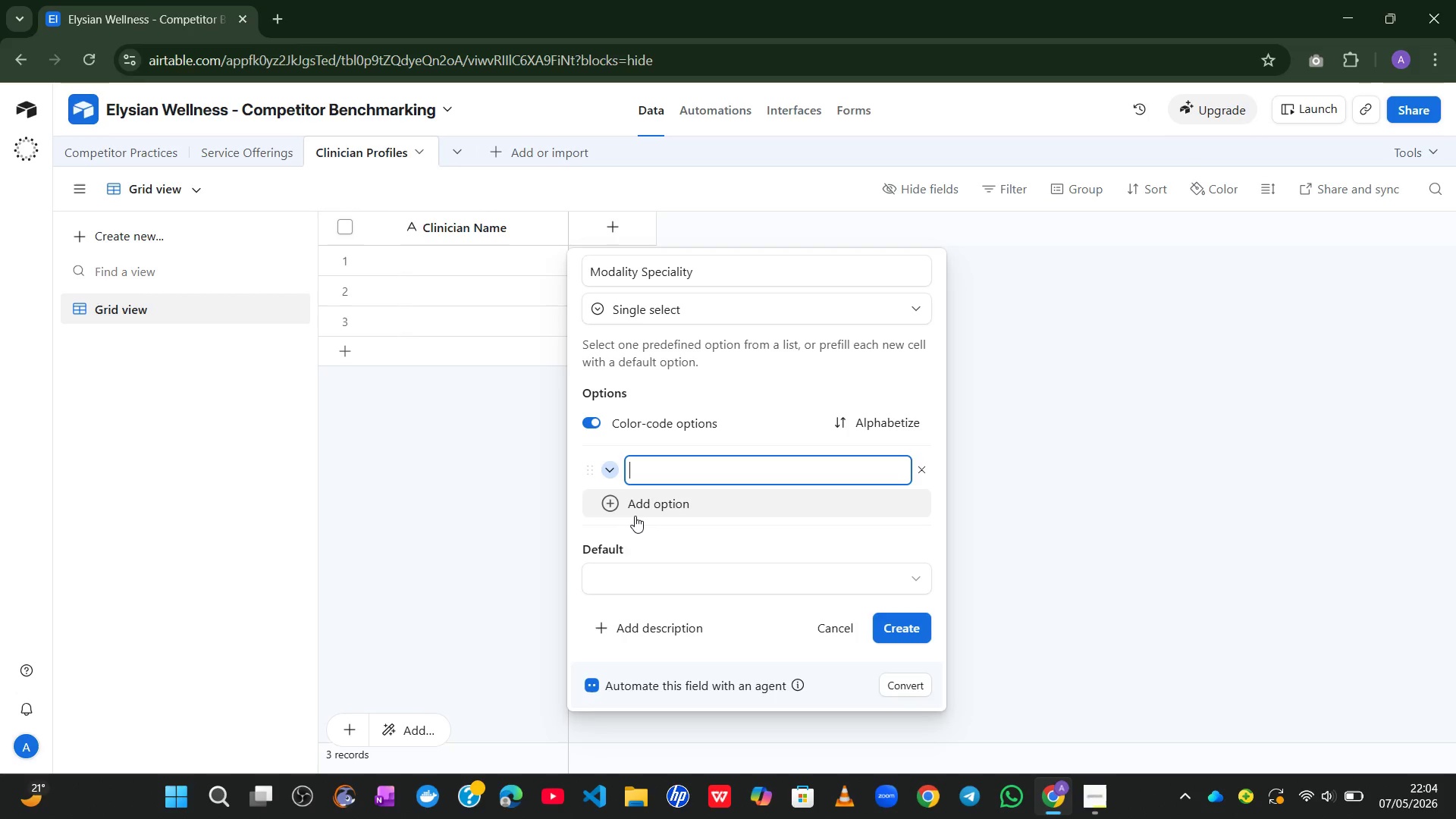 
type(DBT)
 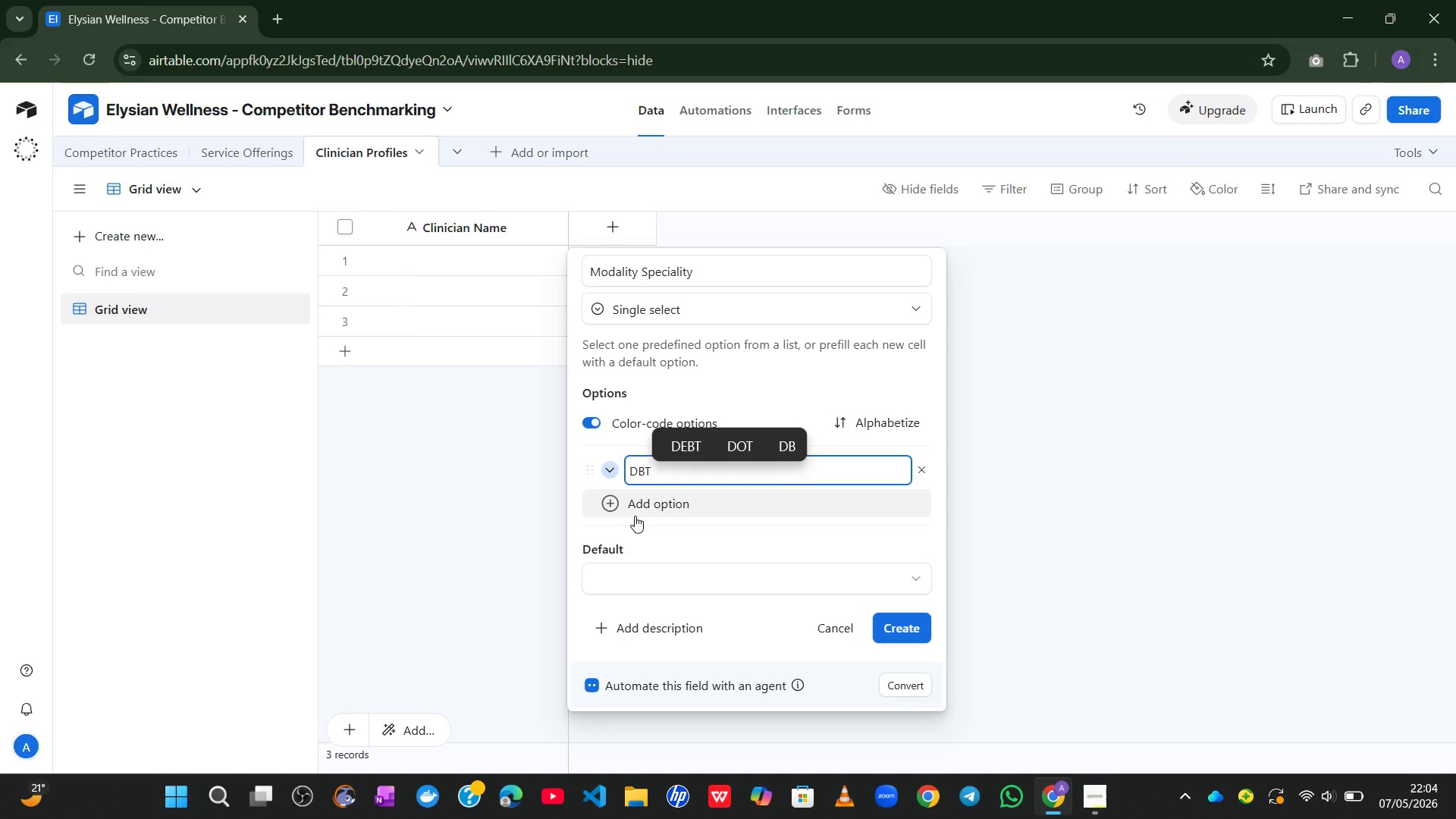 
key(Enter)
 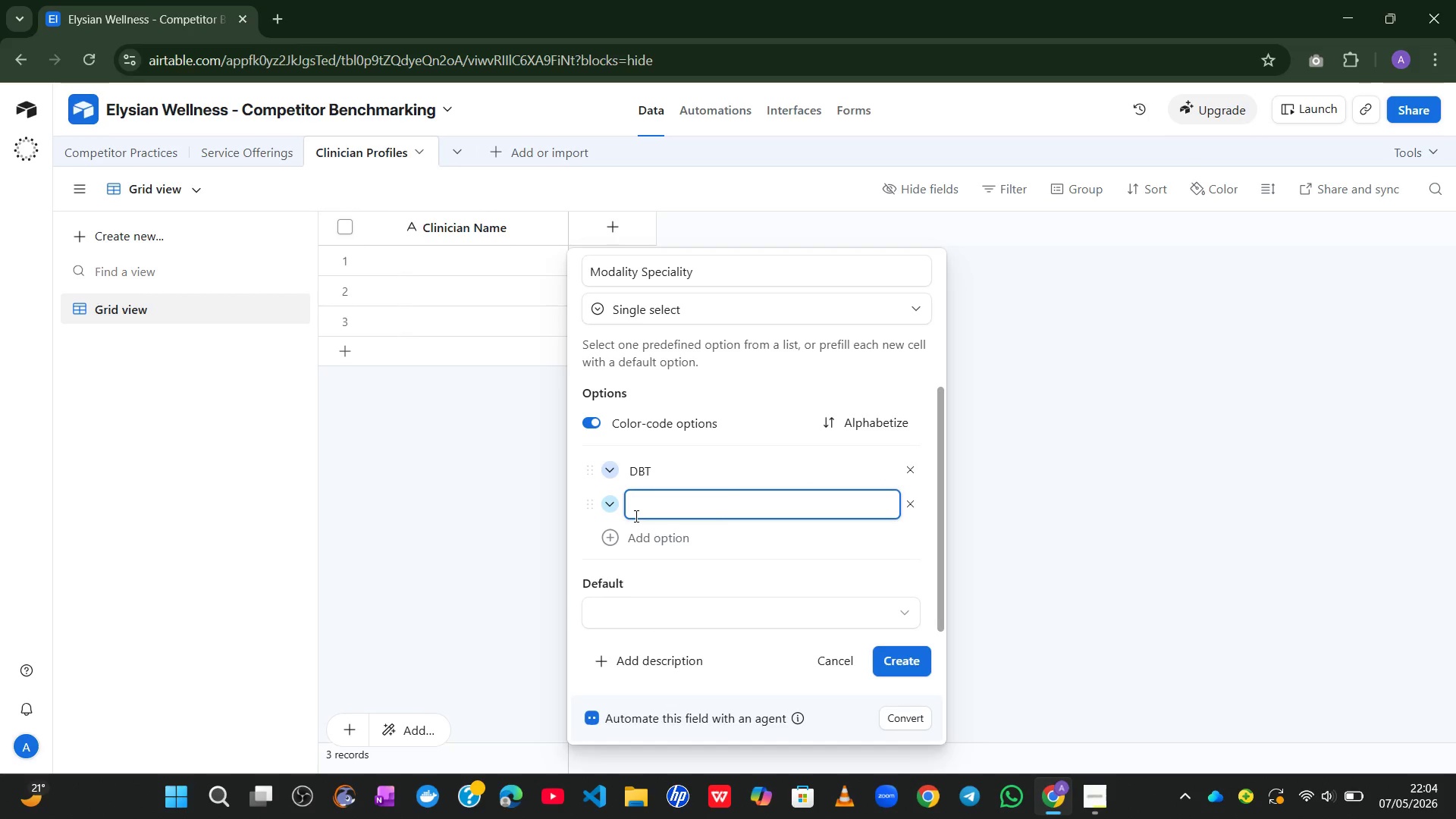 
type(CBT)
 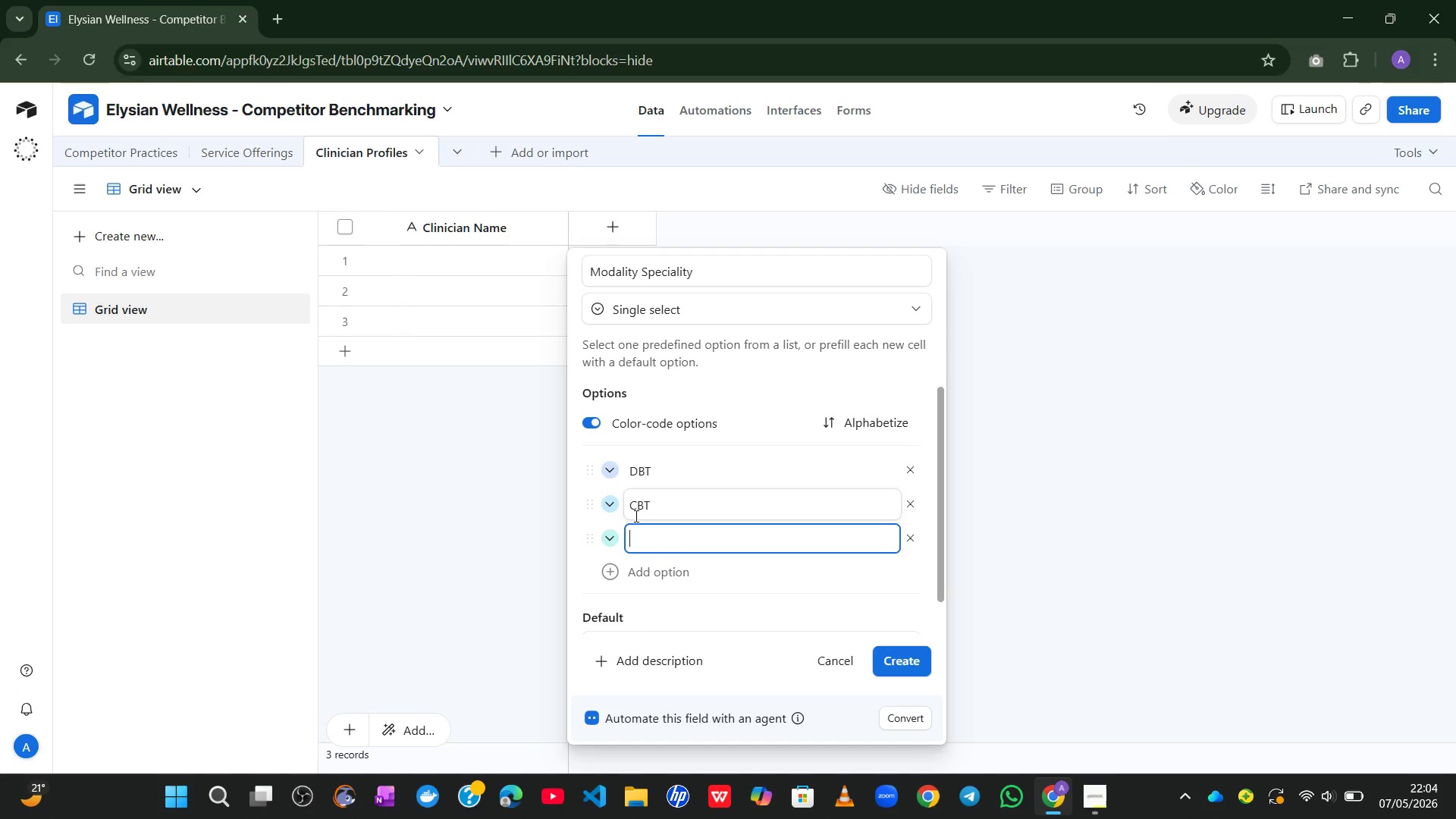 
key(Enter)
 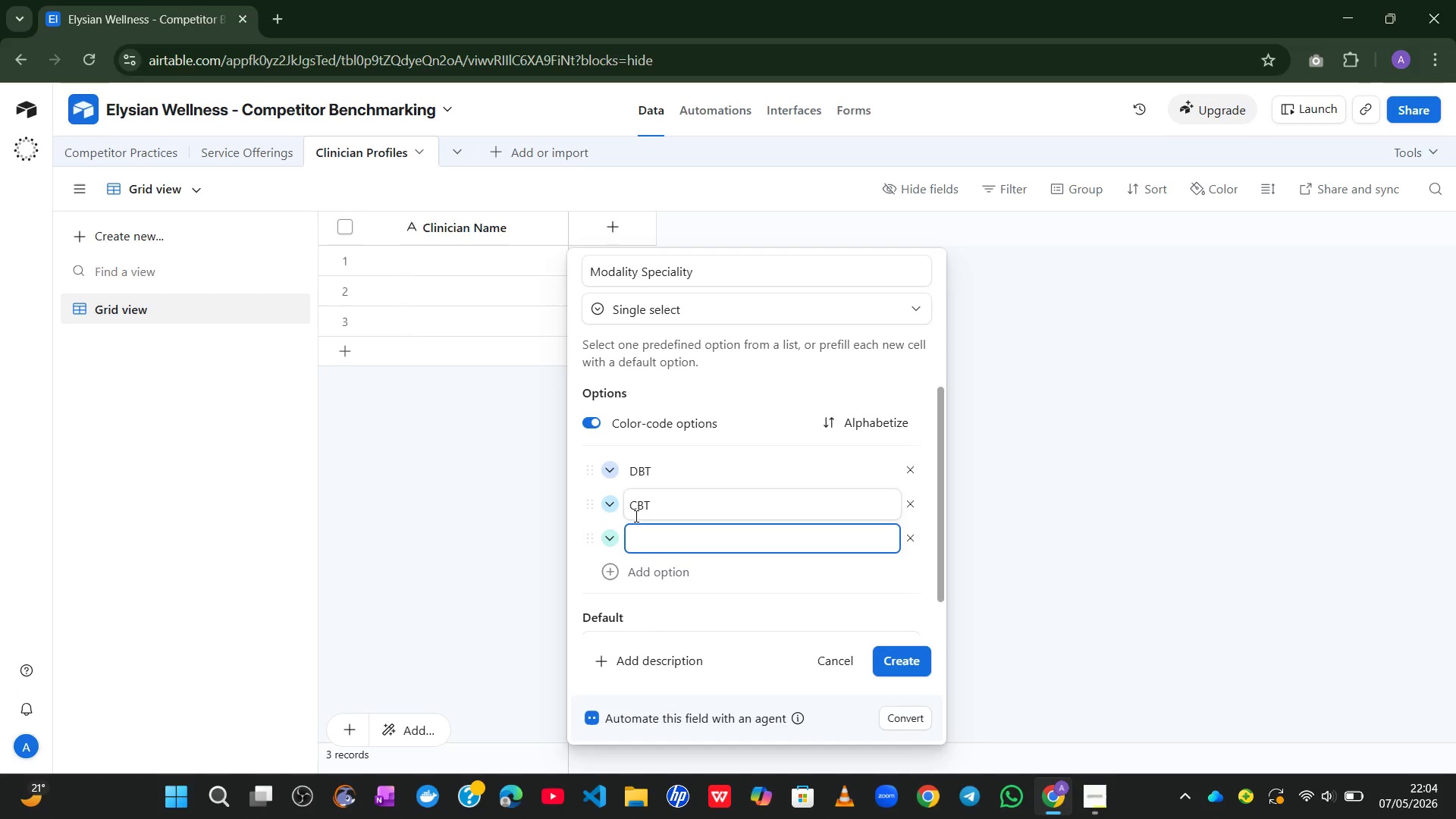 
type(ACT)
 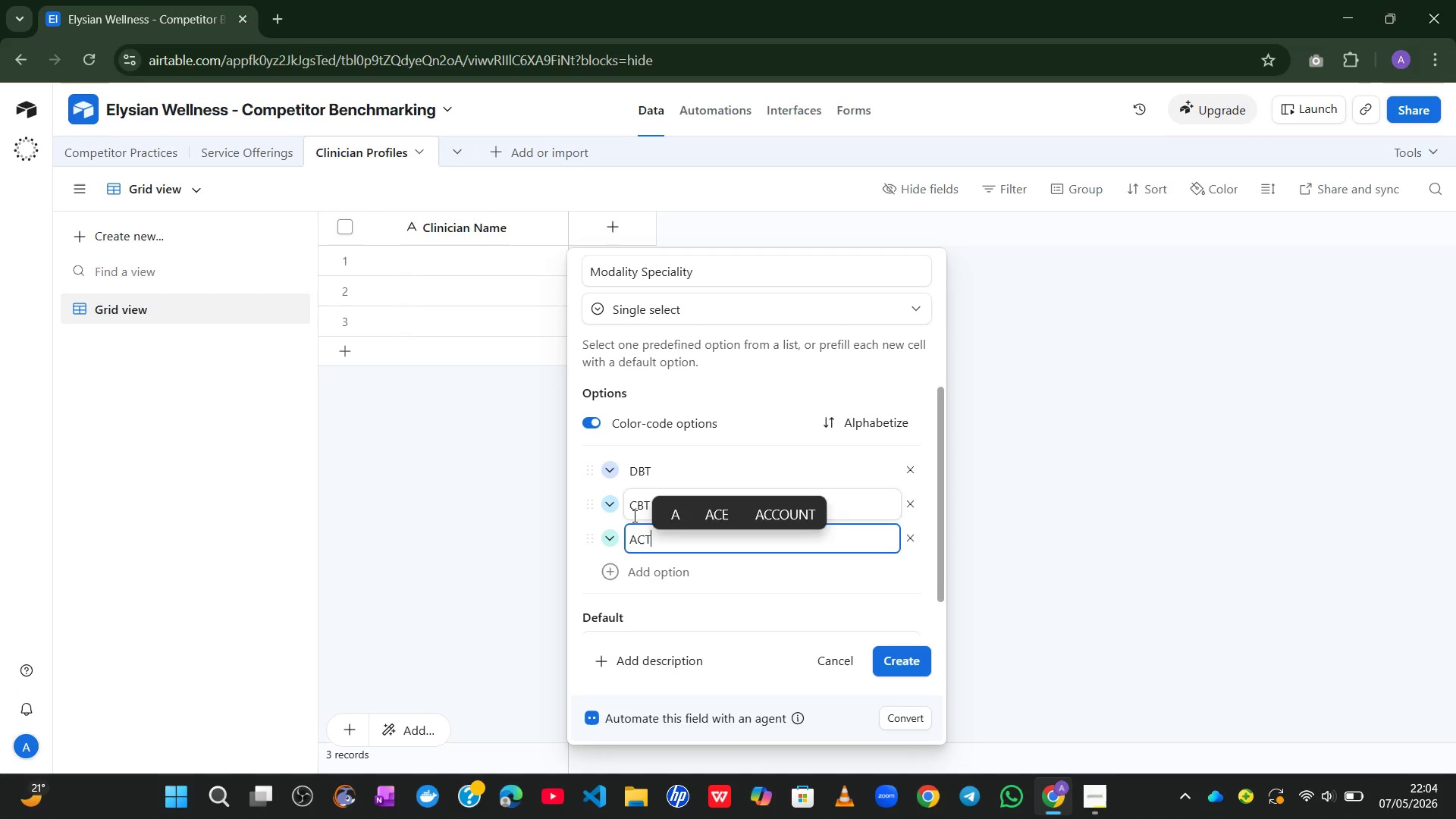 
key(Enter)
 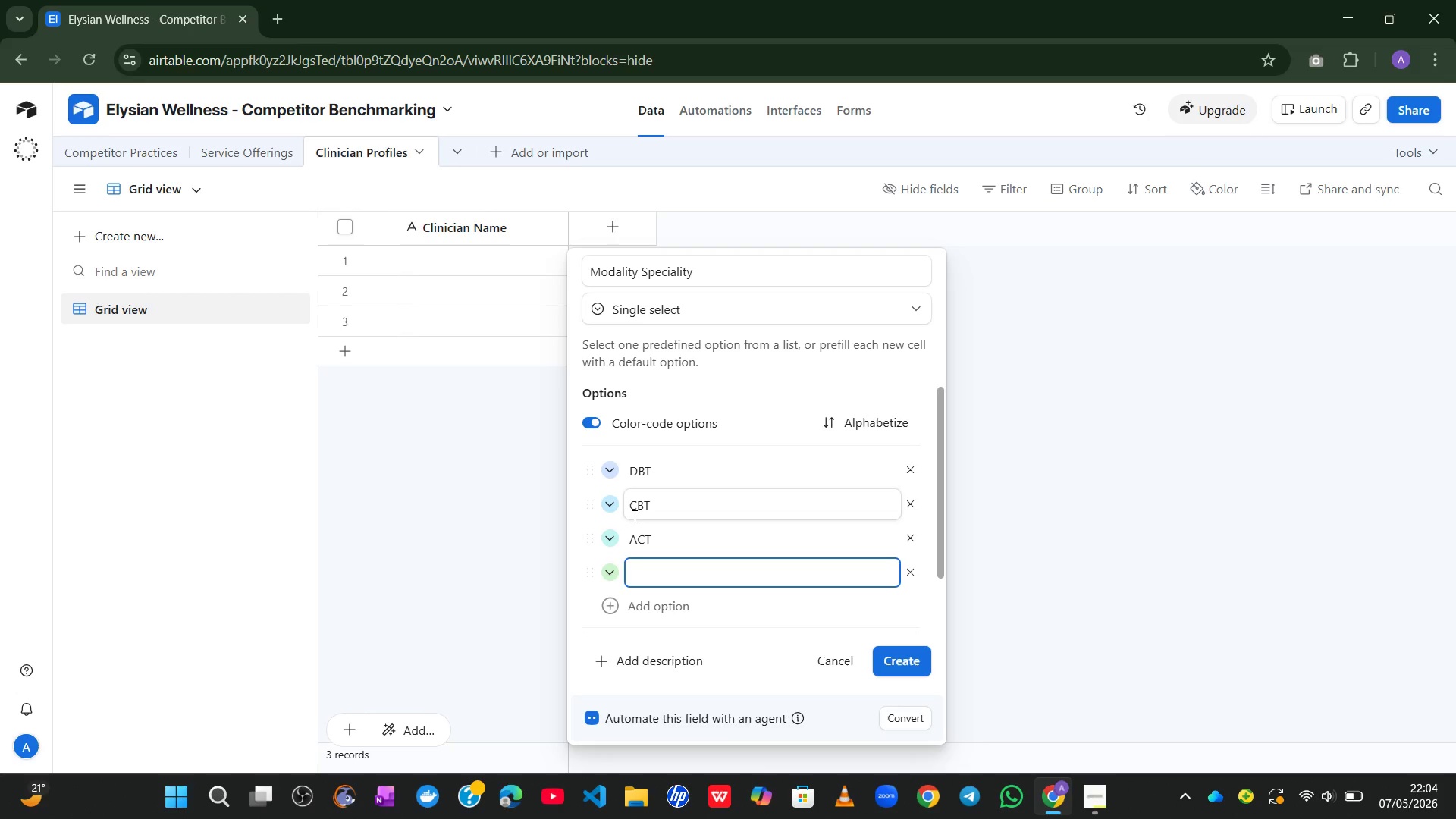 
type(EMDR)
 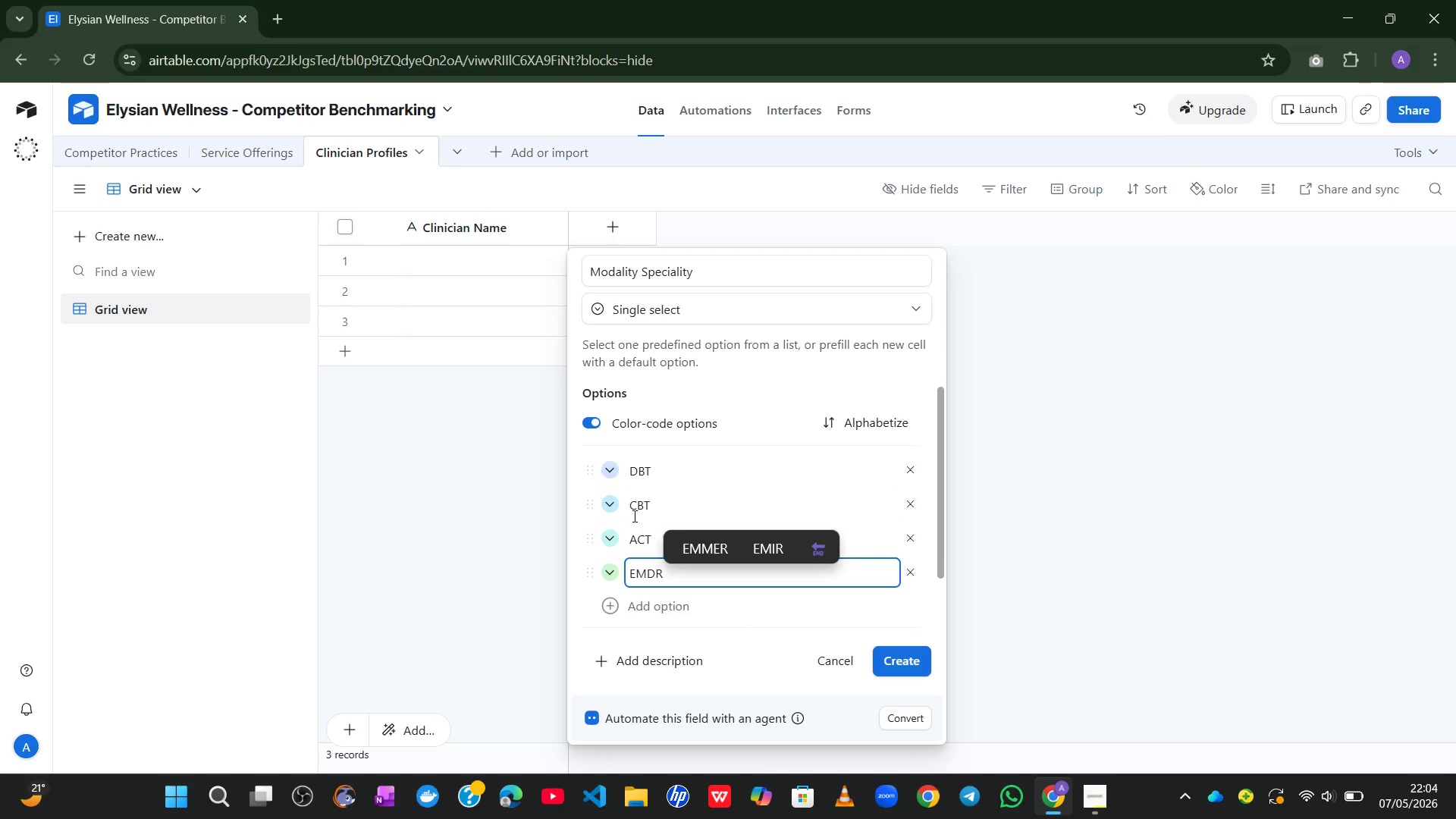 
key(Enter)
 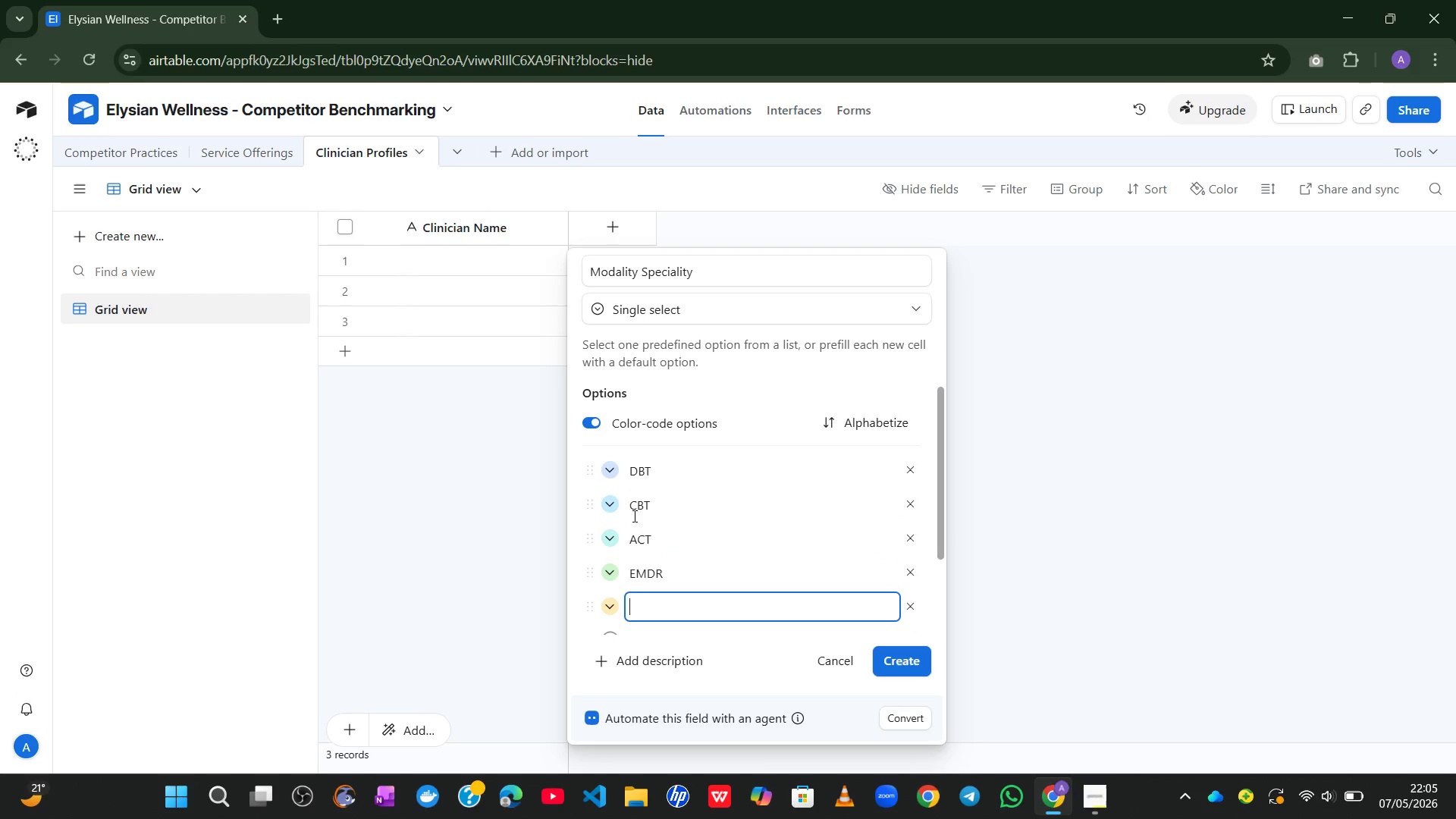 
type(Sematic Experiencing)
 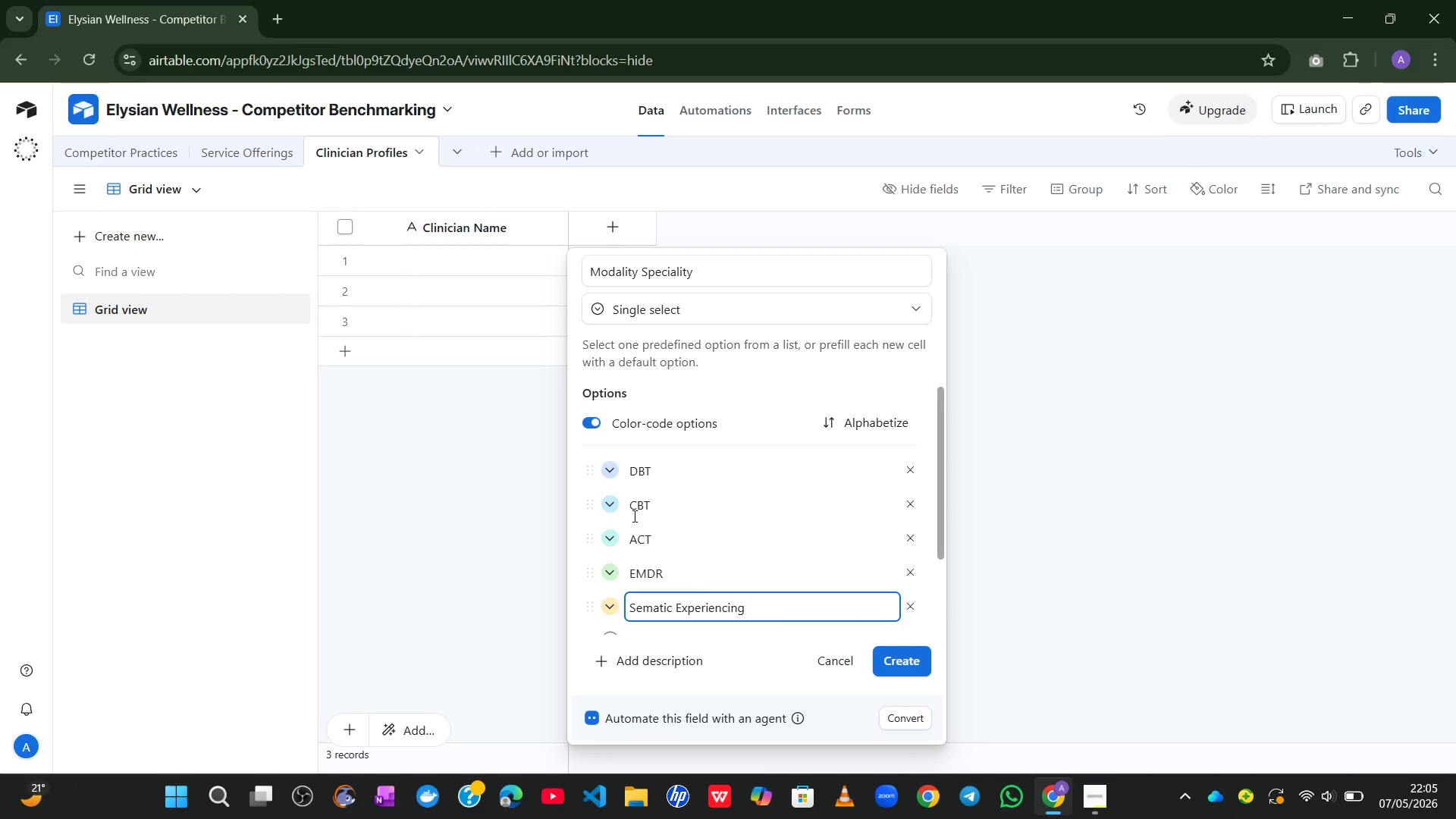 
 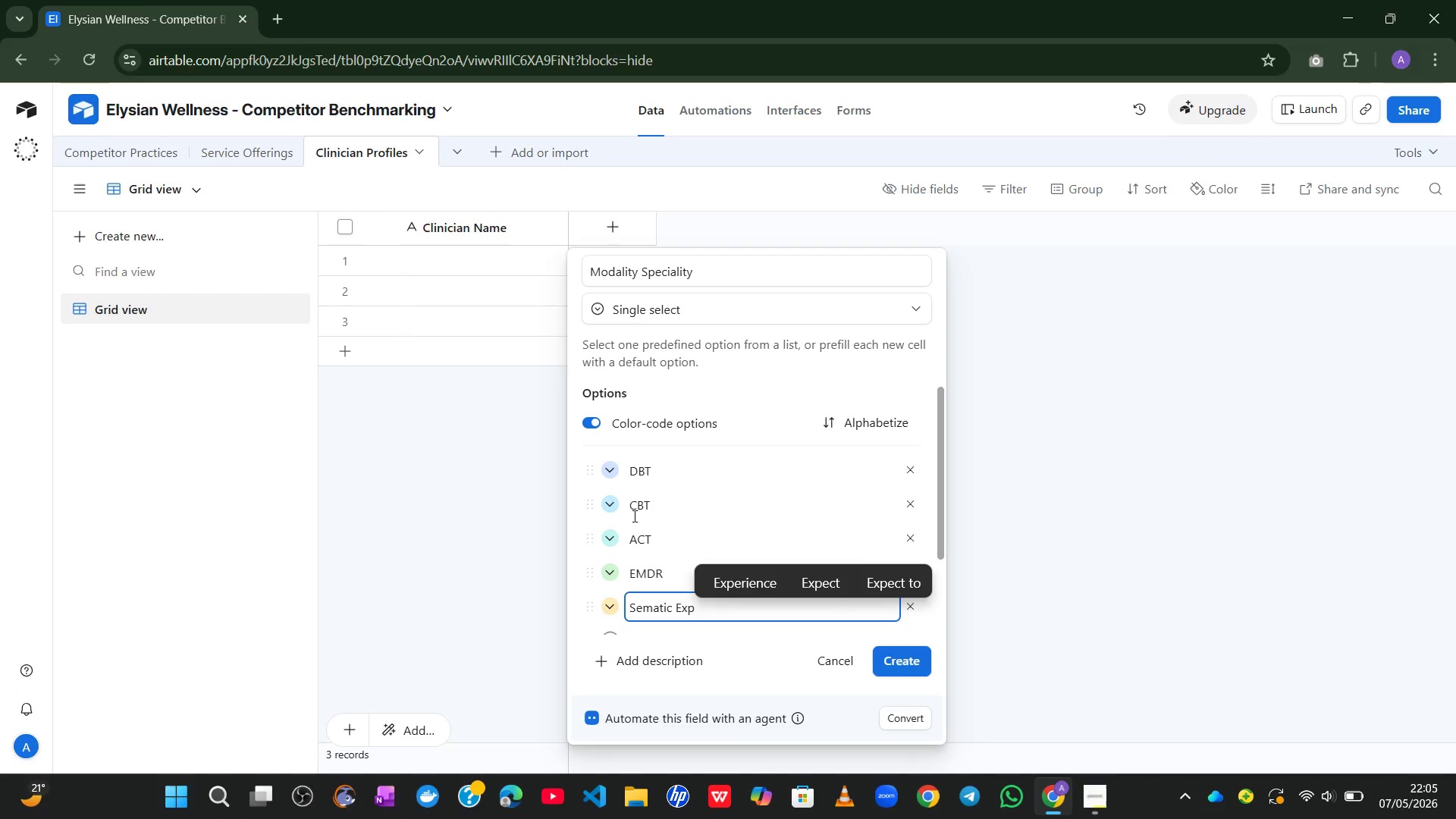 
key(Enter)
 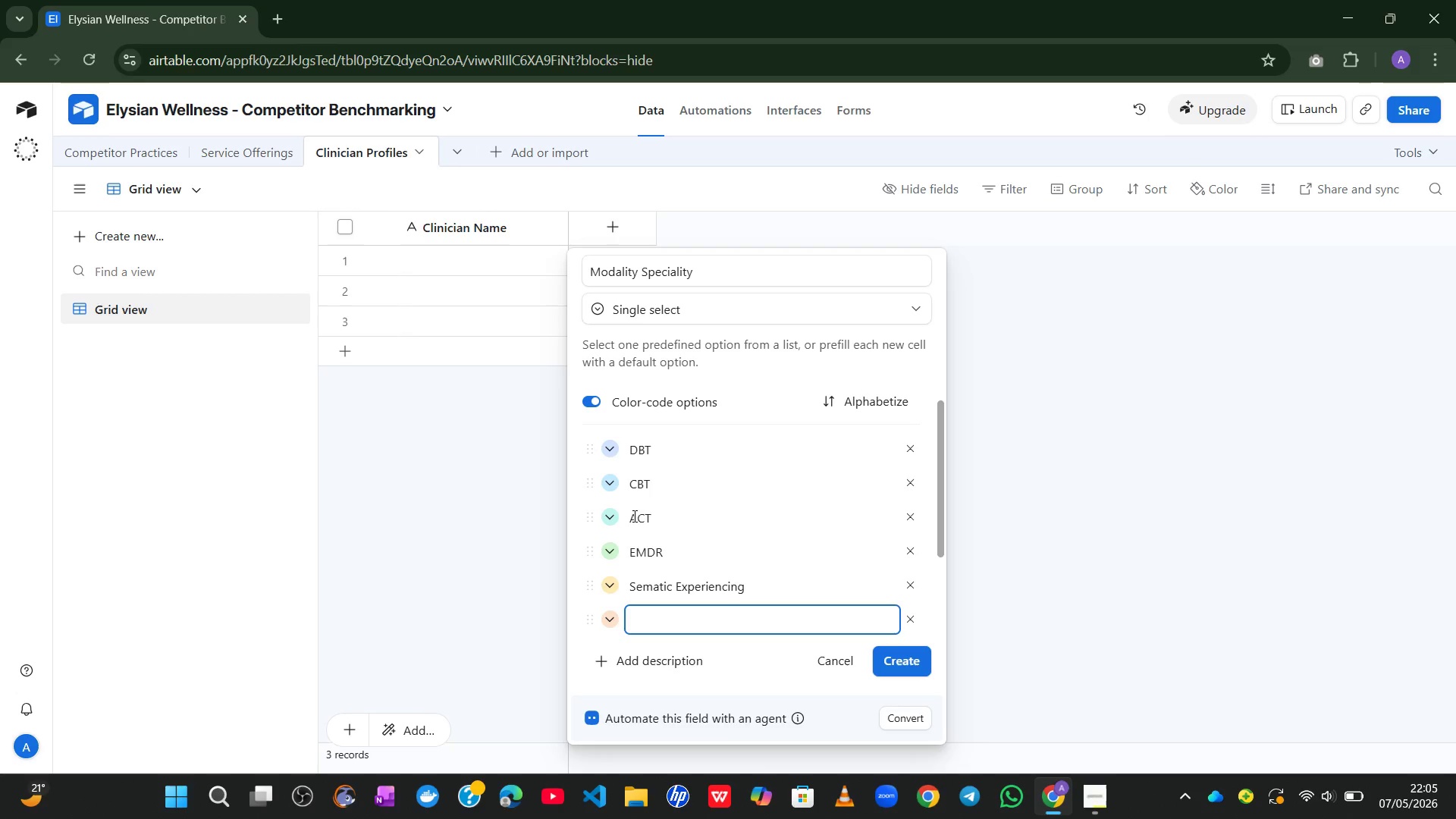 
type(Internal Family Systems)
 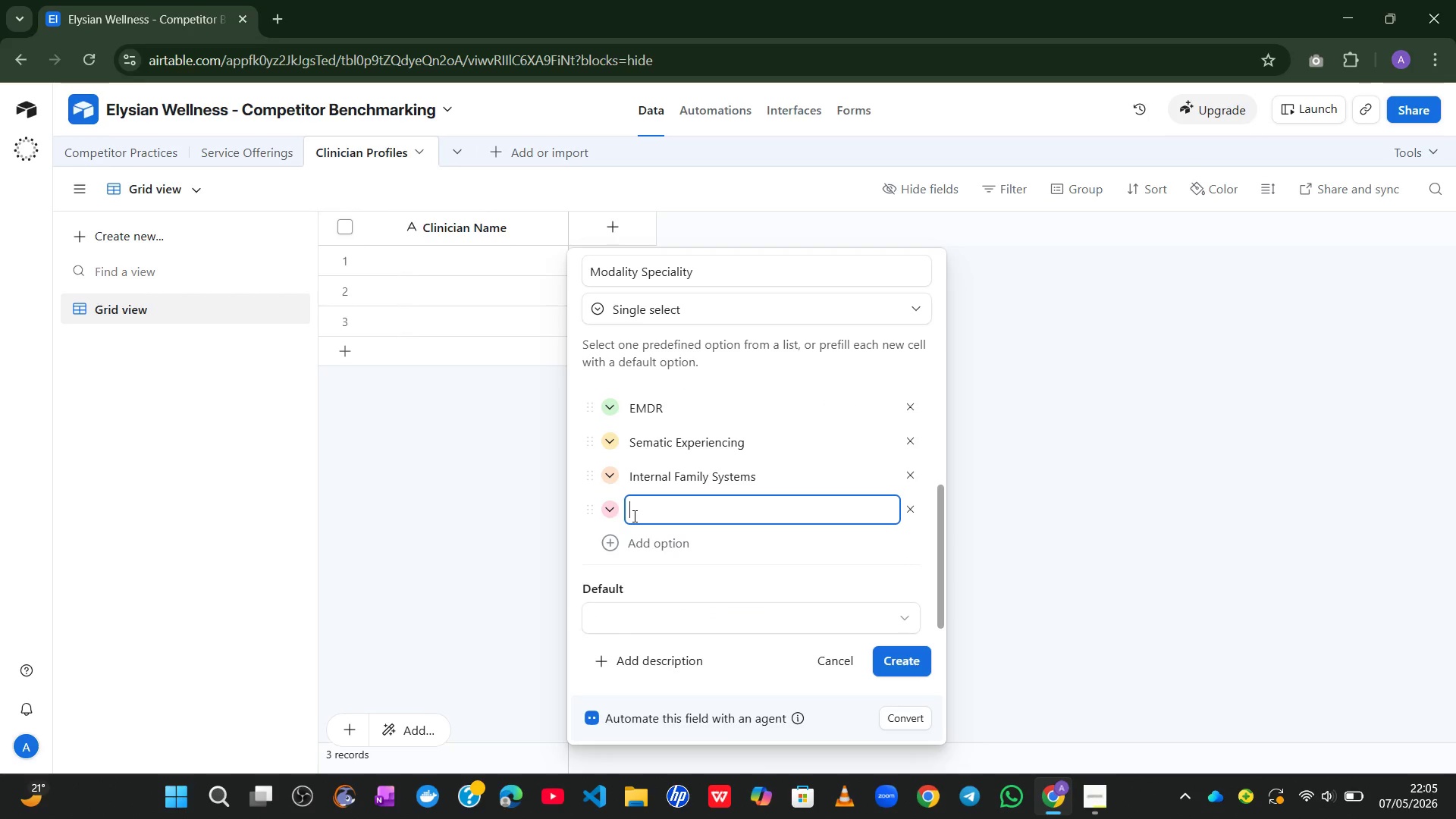 
 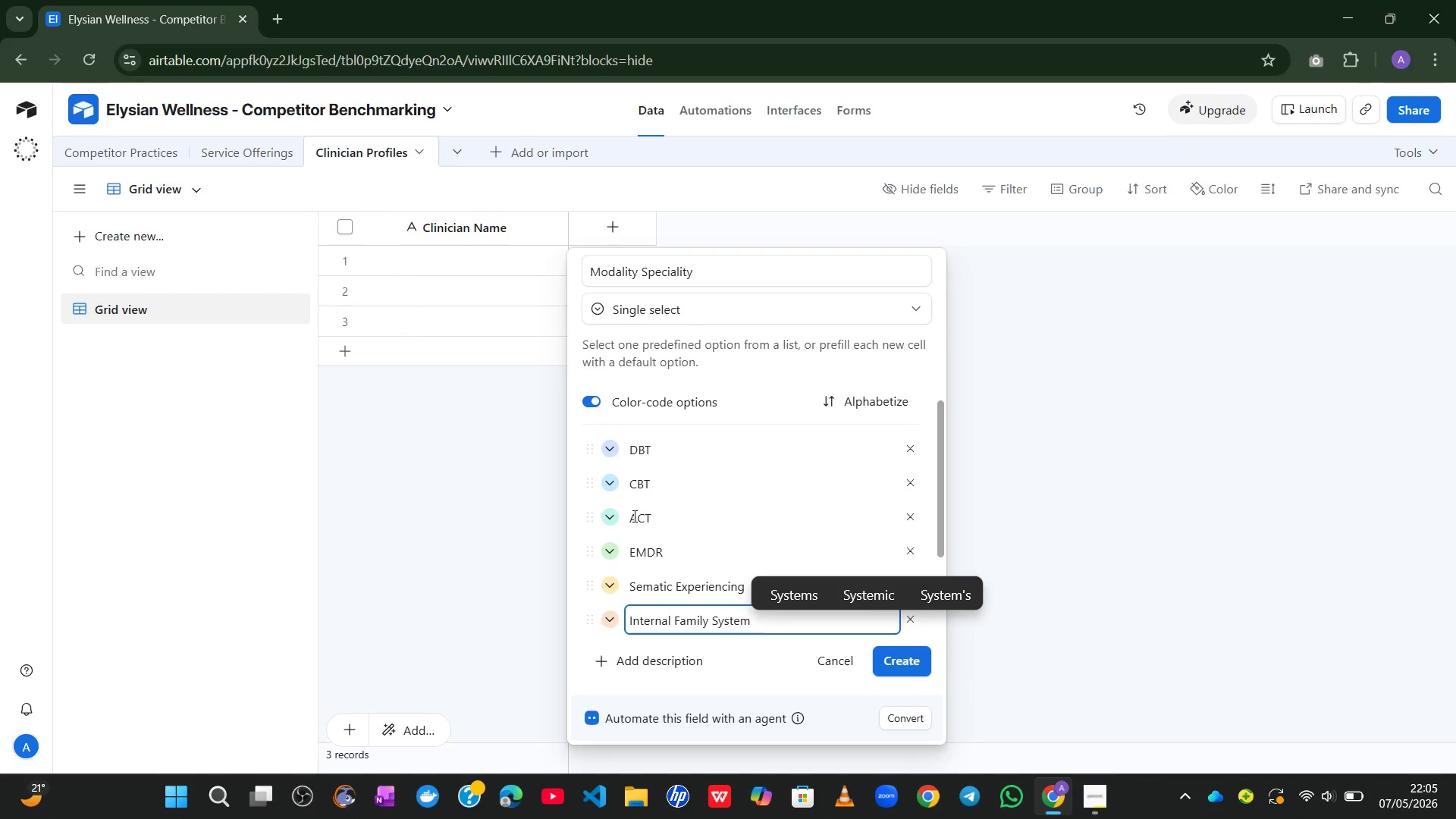 
key(Enter)
 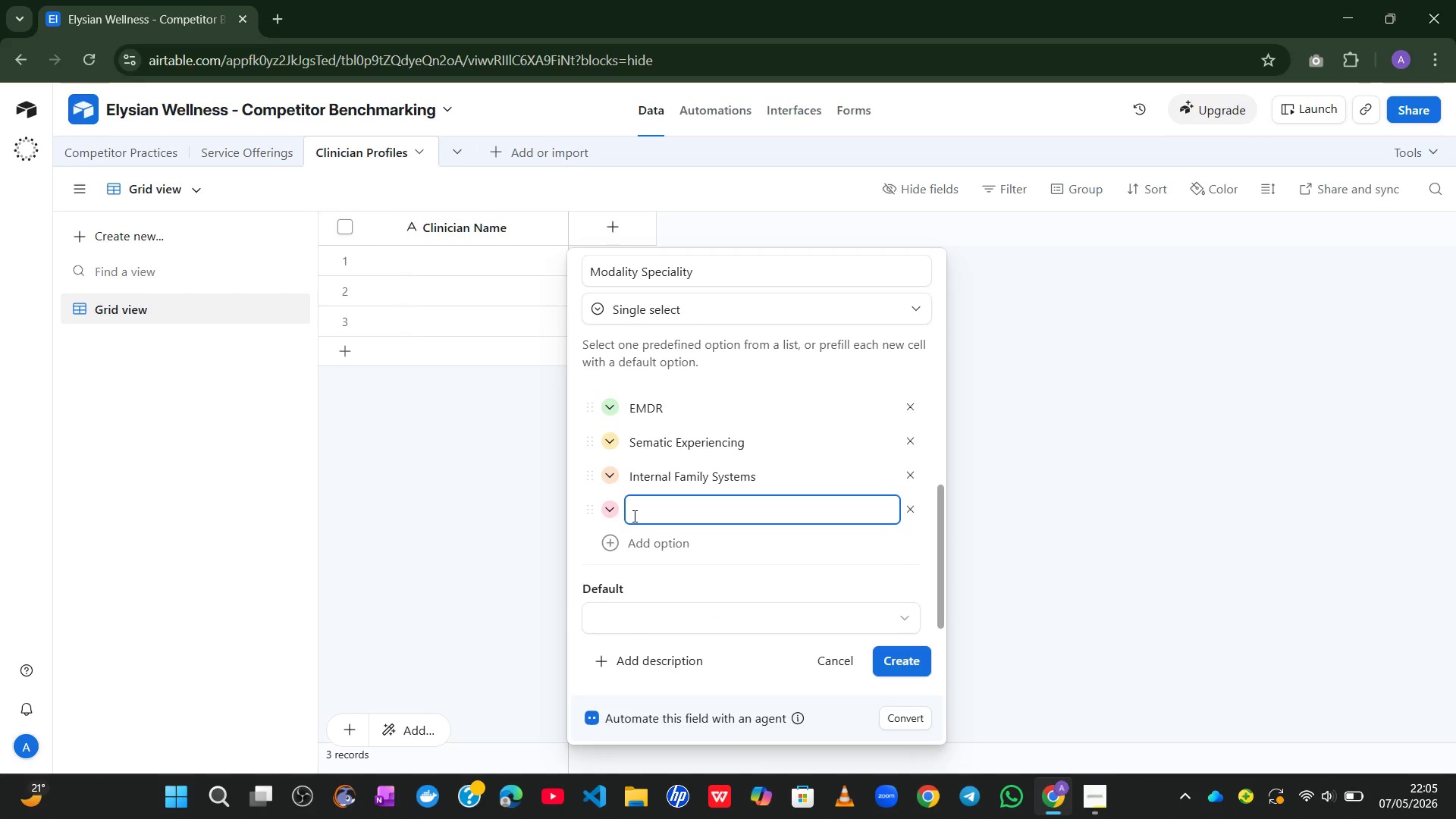 
hold_key(key=ShiftLeft, duration=0.62)
 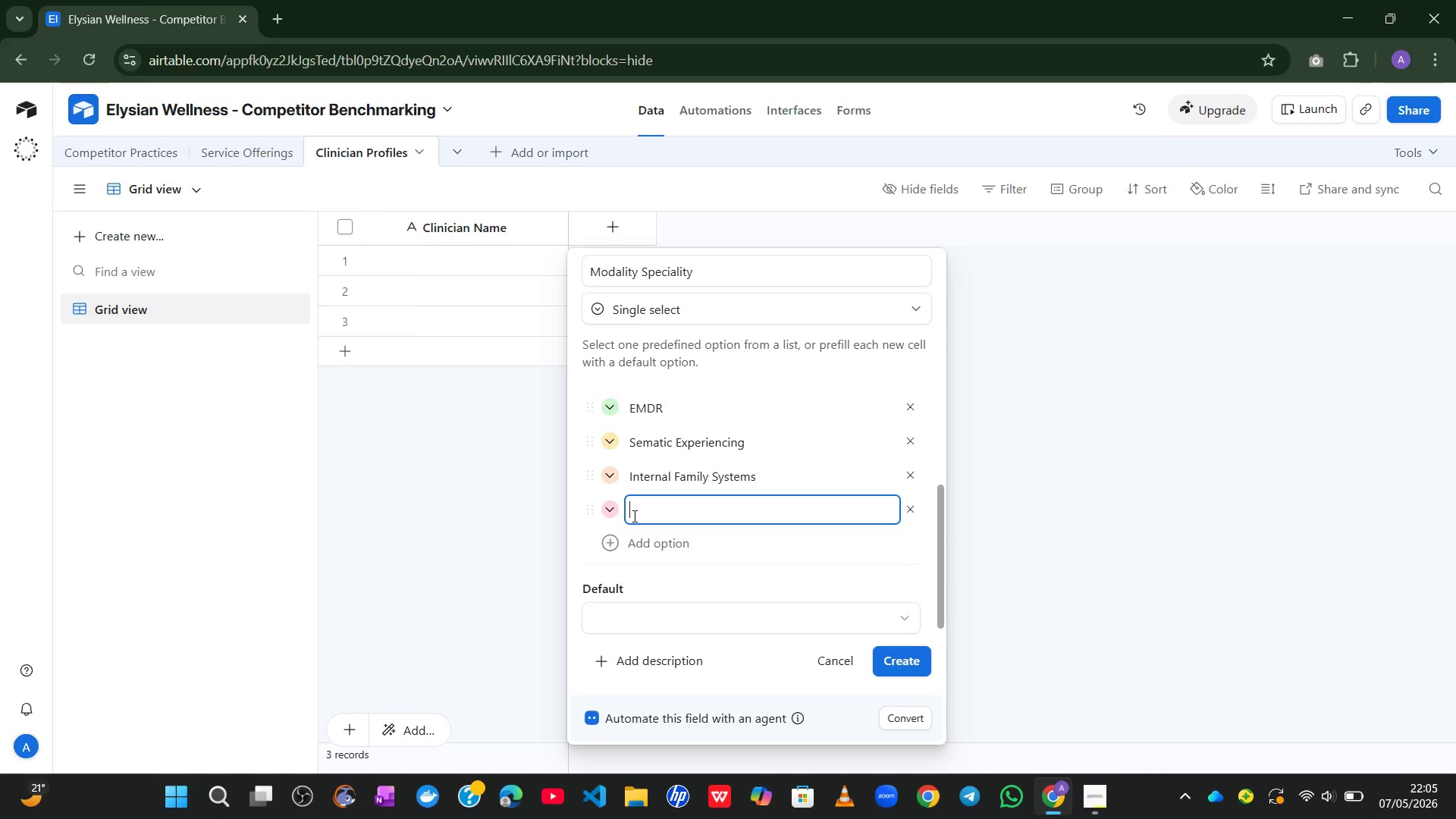 
type(Neuro)
 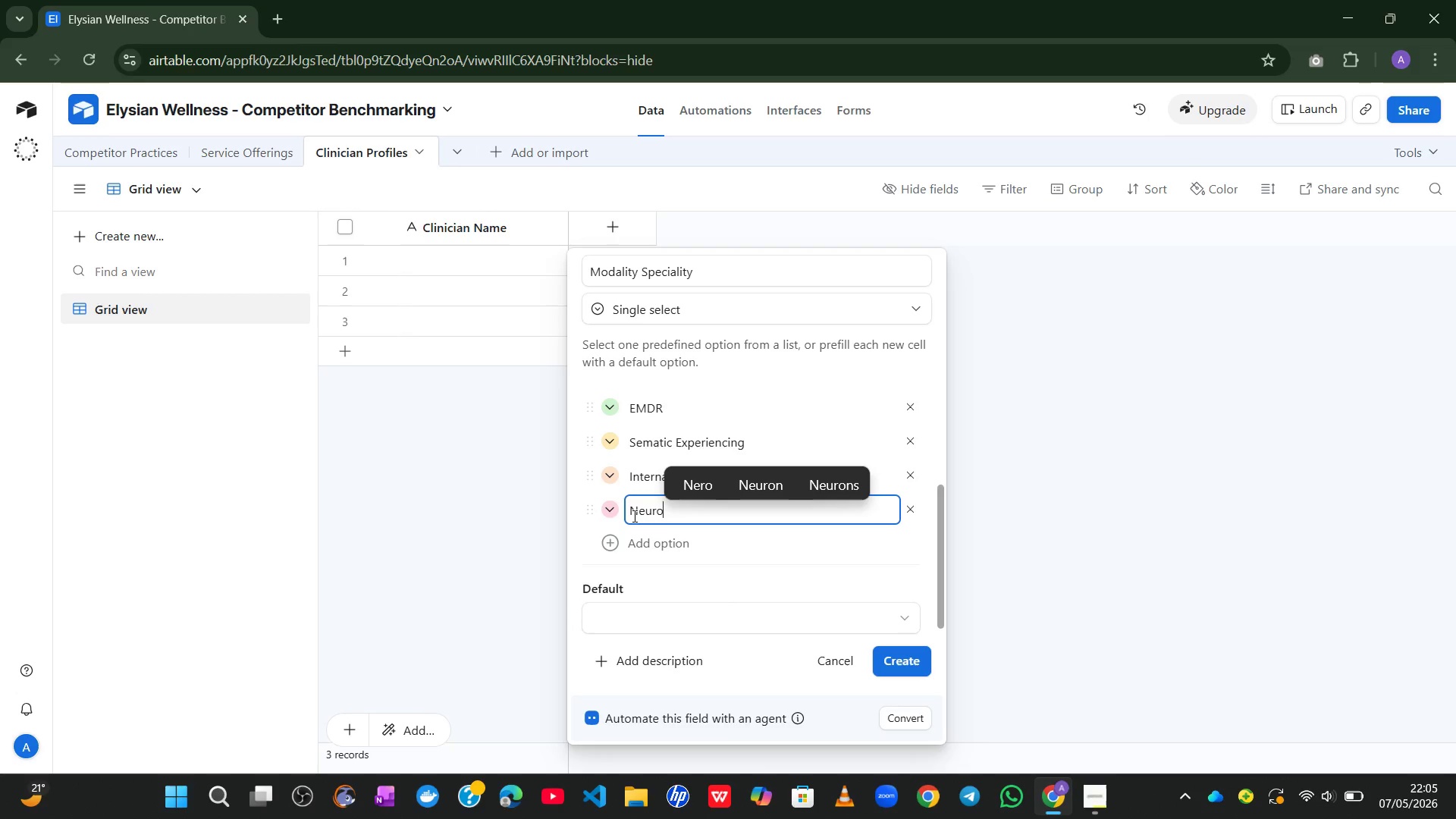 
type(feedbak)
 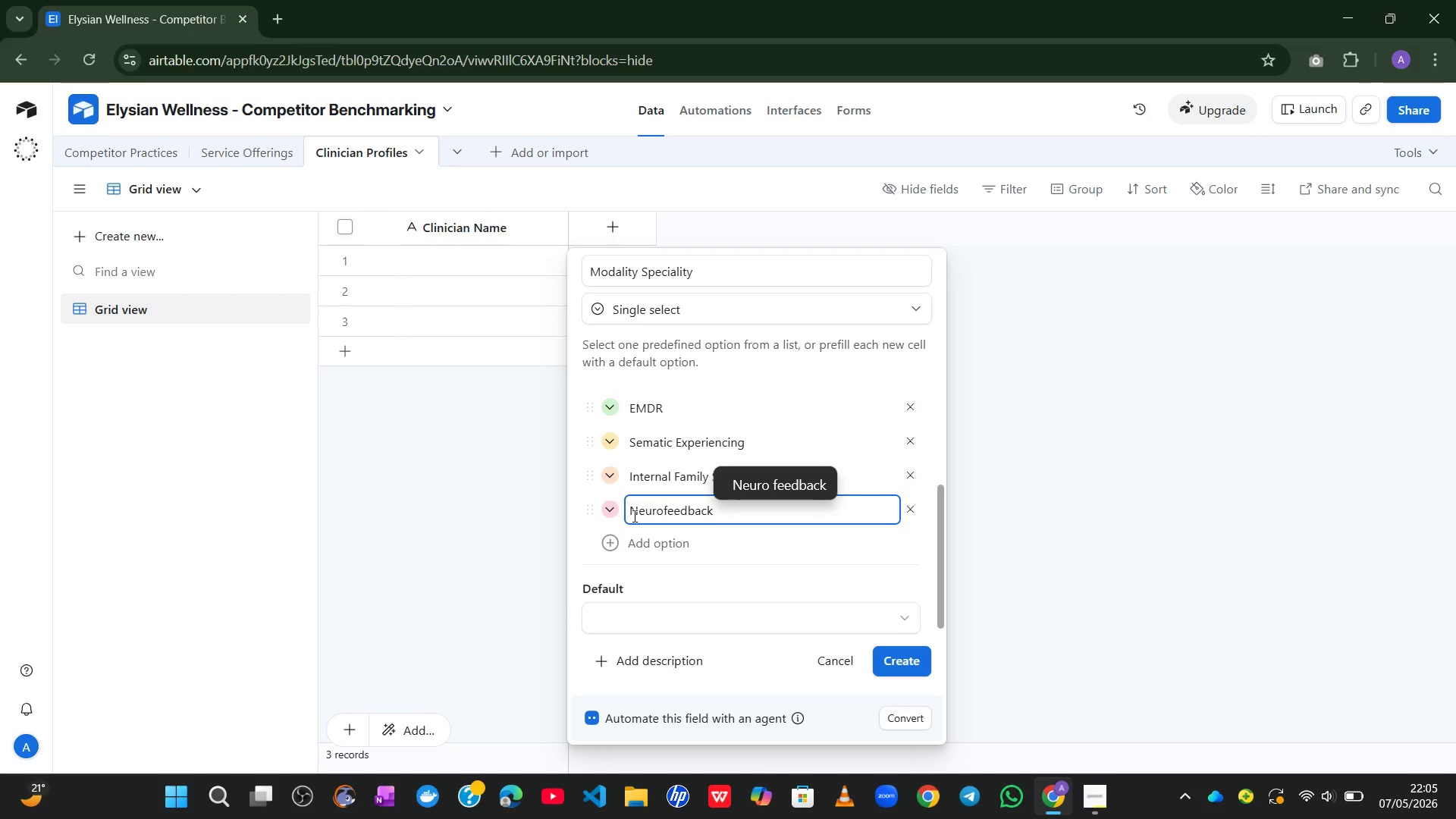 
hold_key(key=C, duration=0.34)
 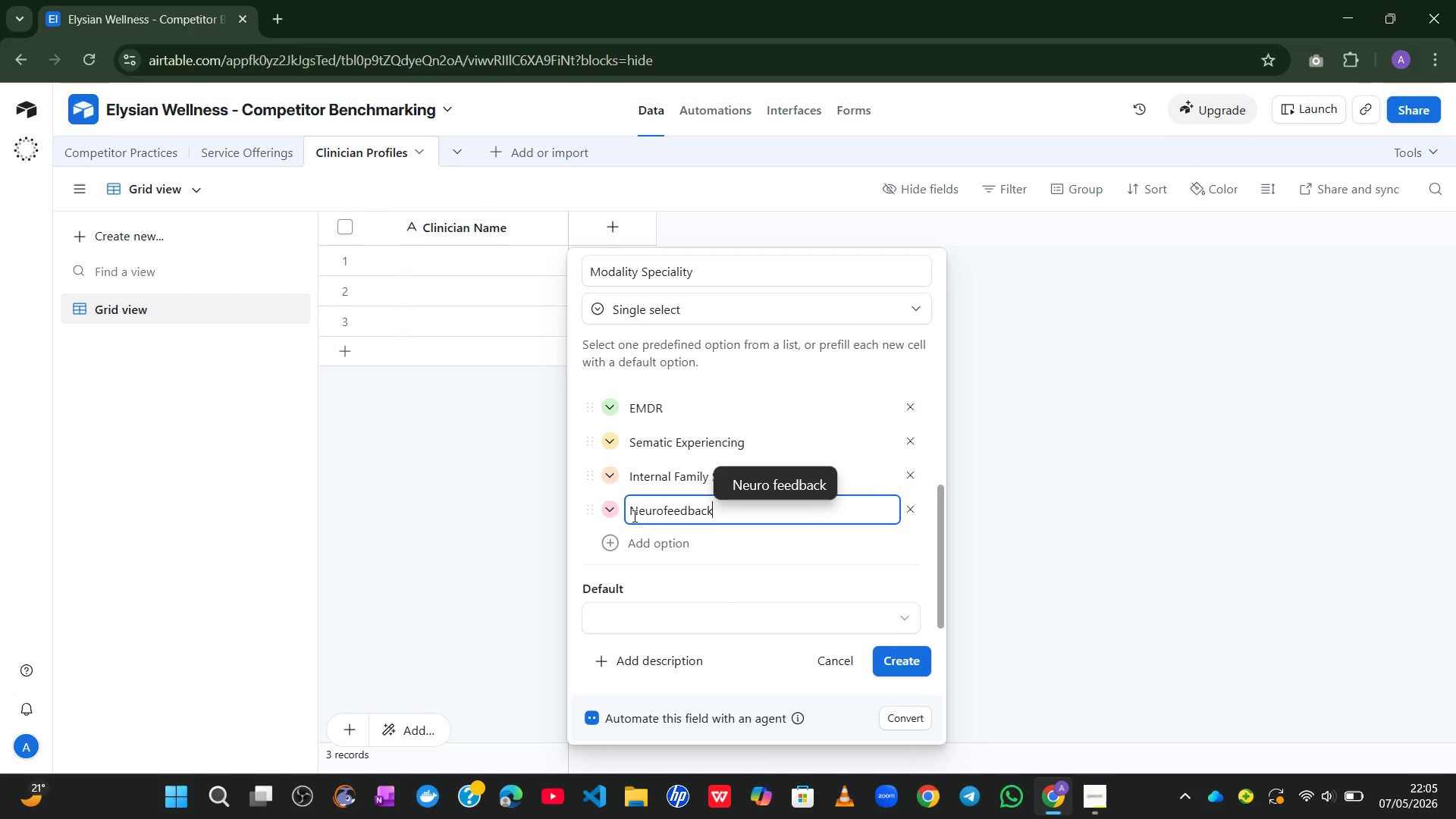 
key(Enter)
 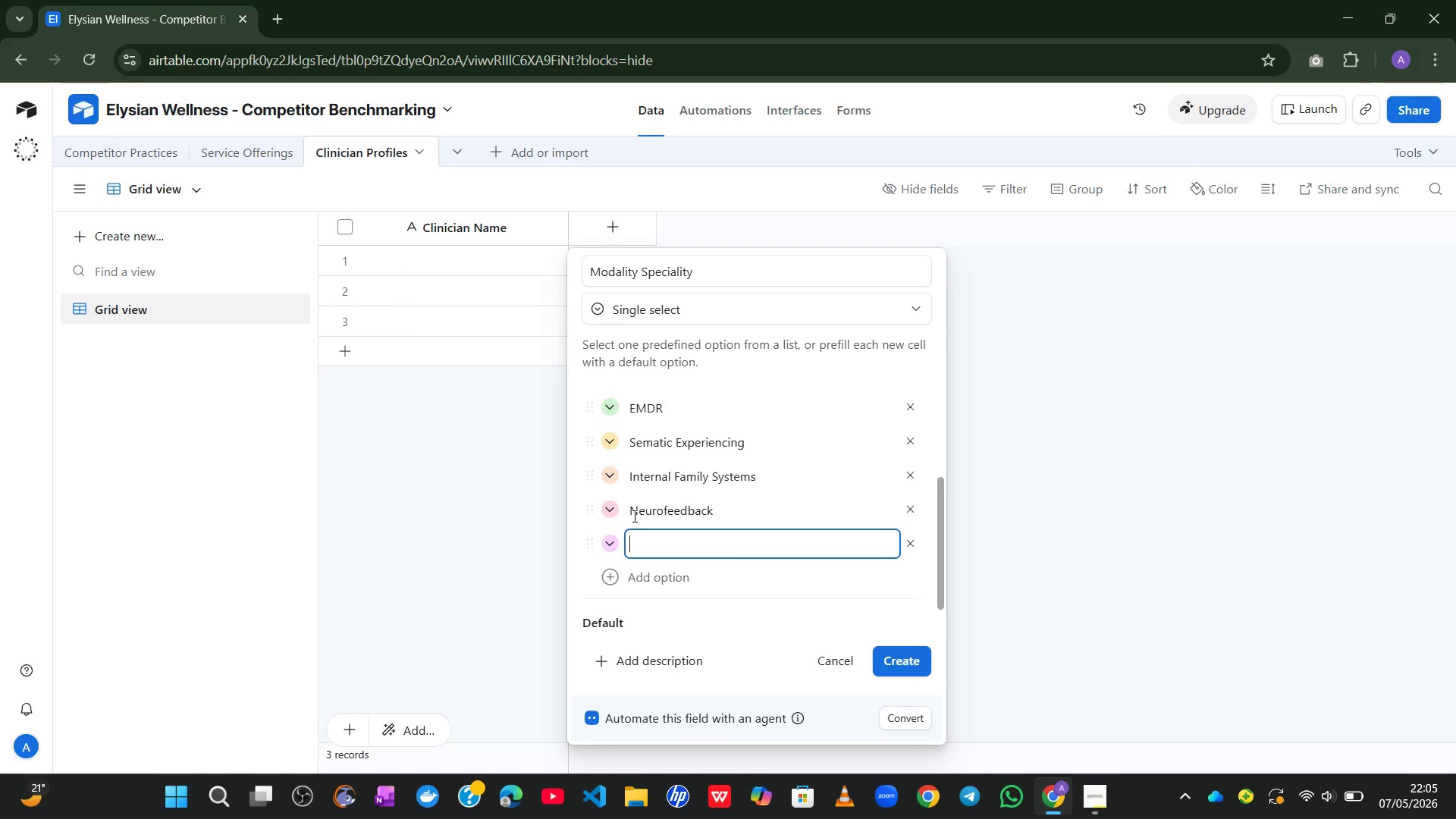 
type(Ps)
 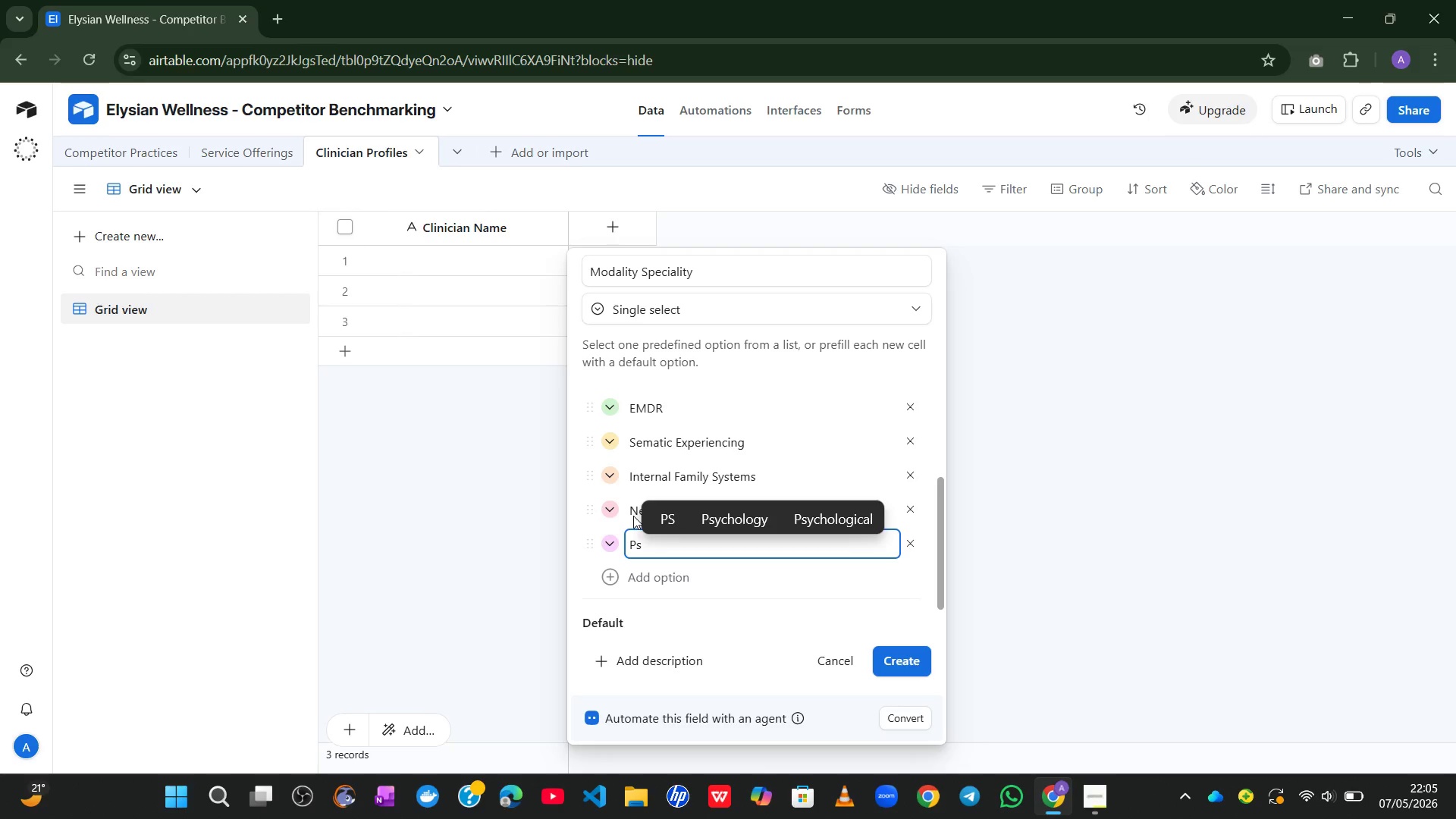 
wait(5.2)
 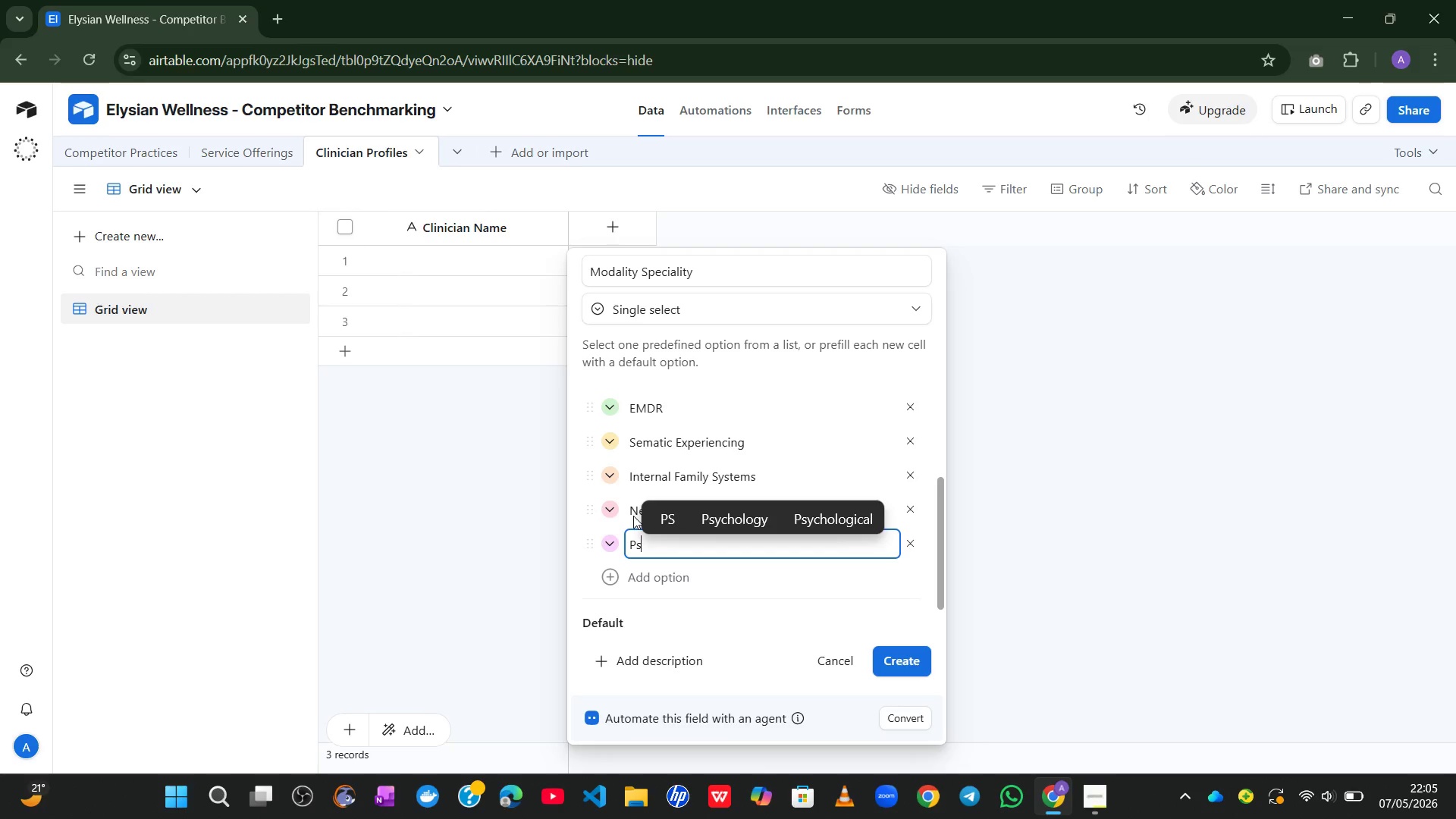 
type(ychoanalysis)
 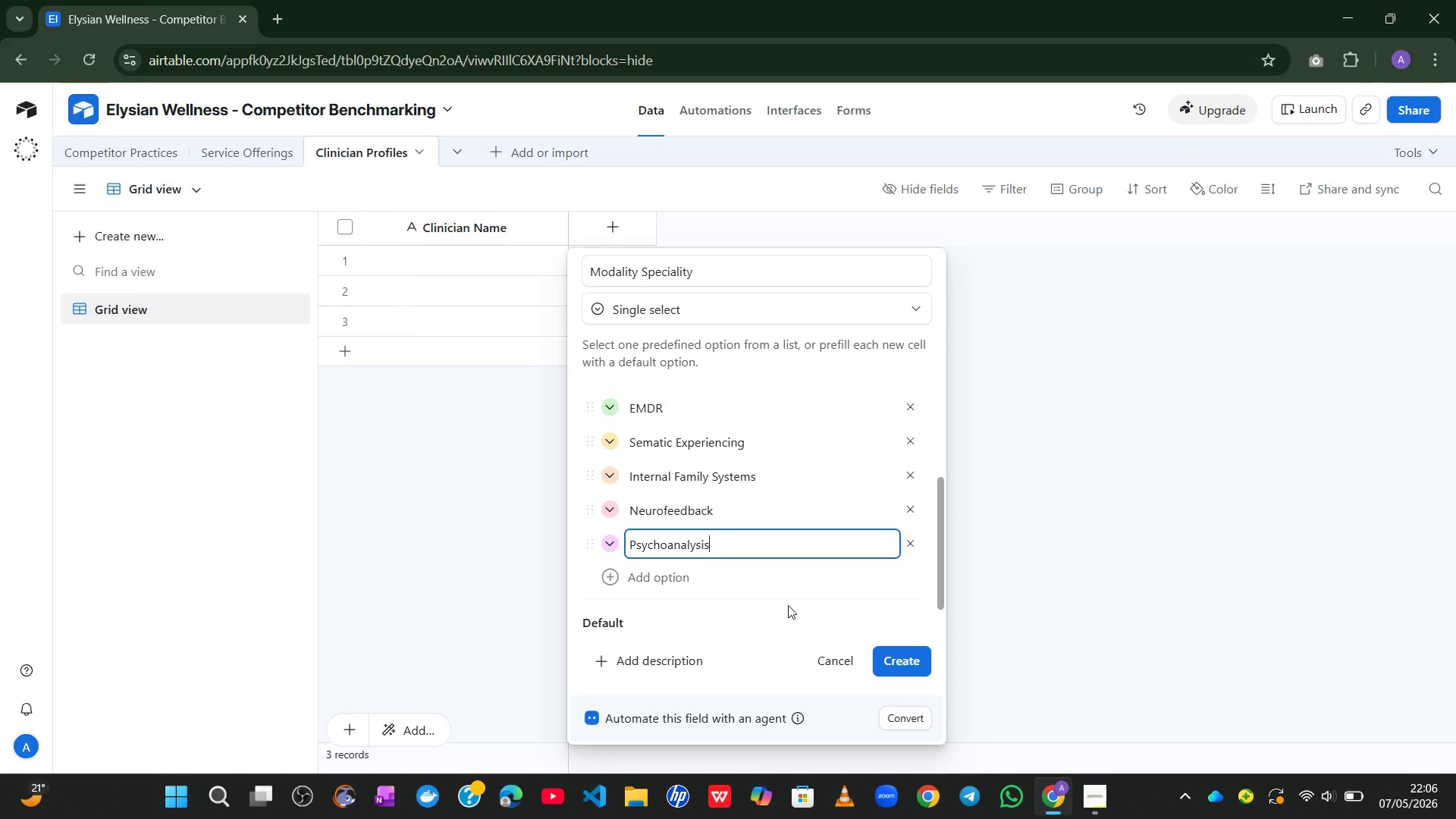 
wait(10.78)
 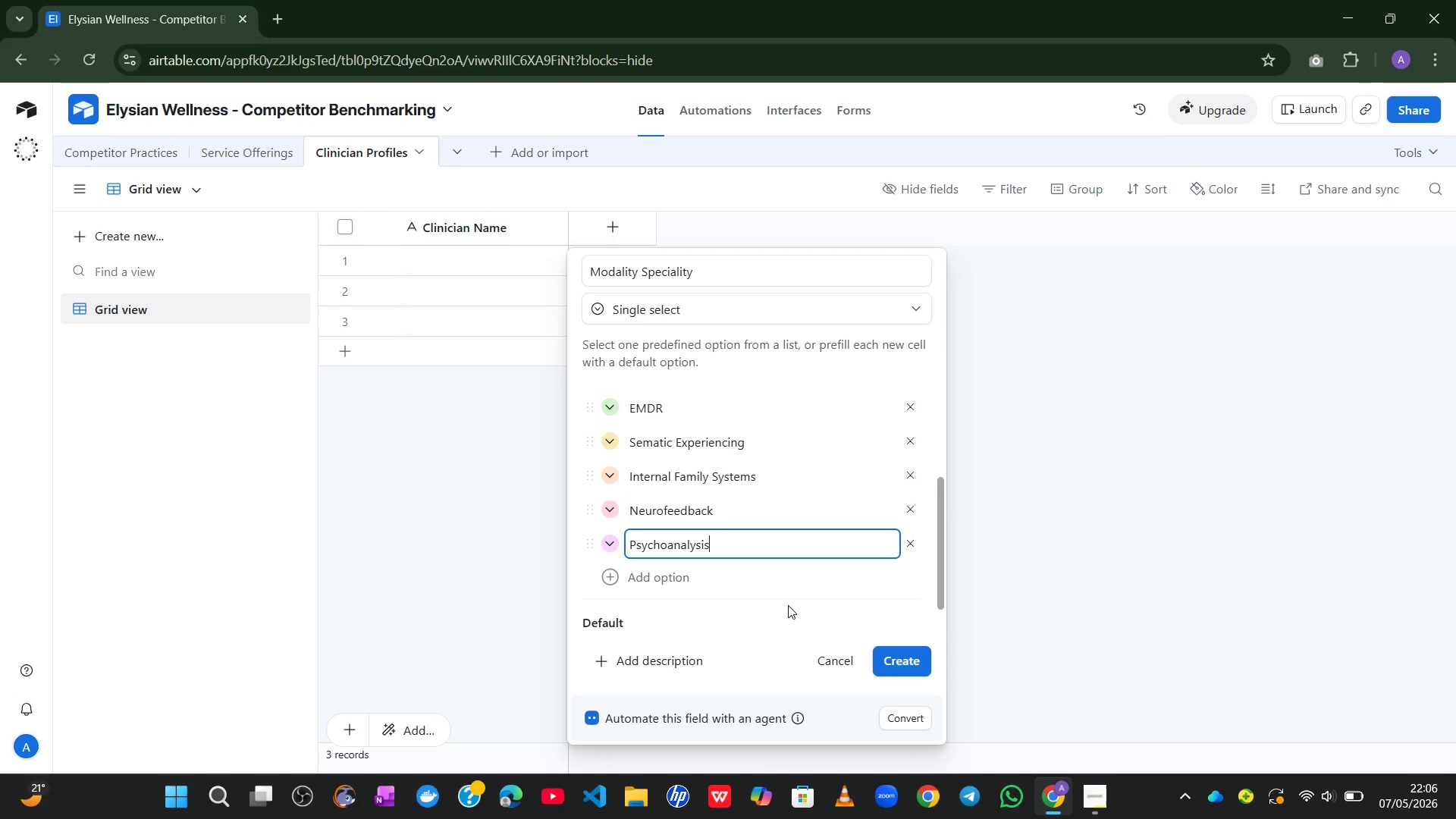 
left_click([913, 661])
 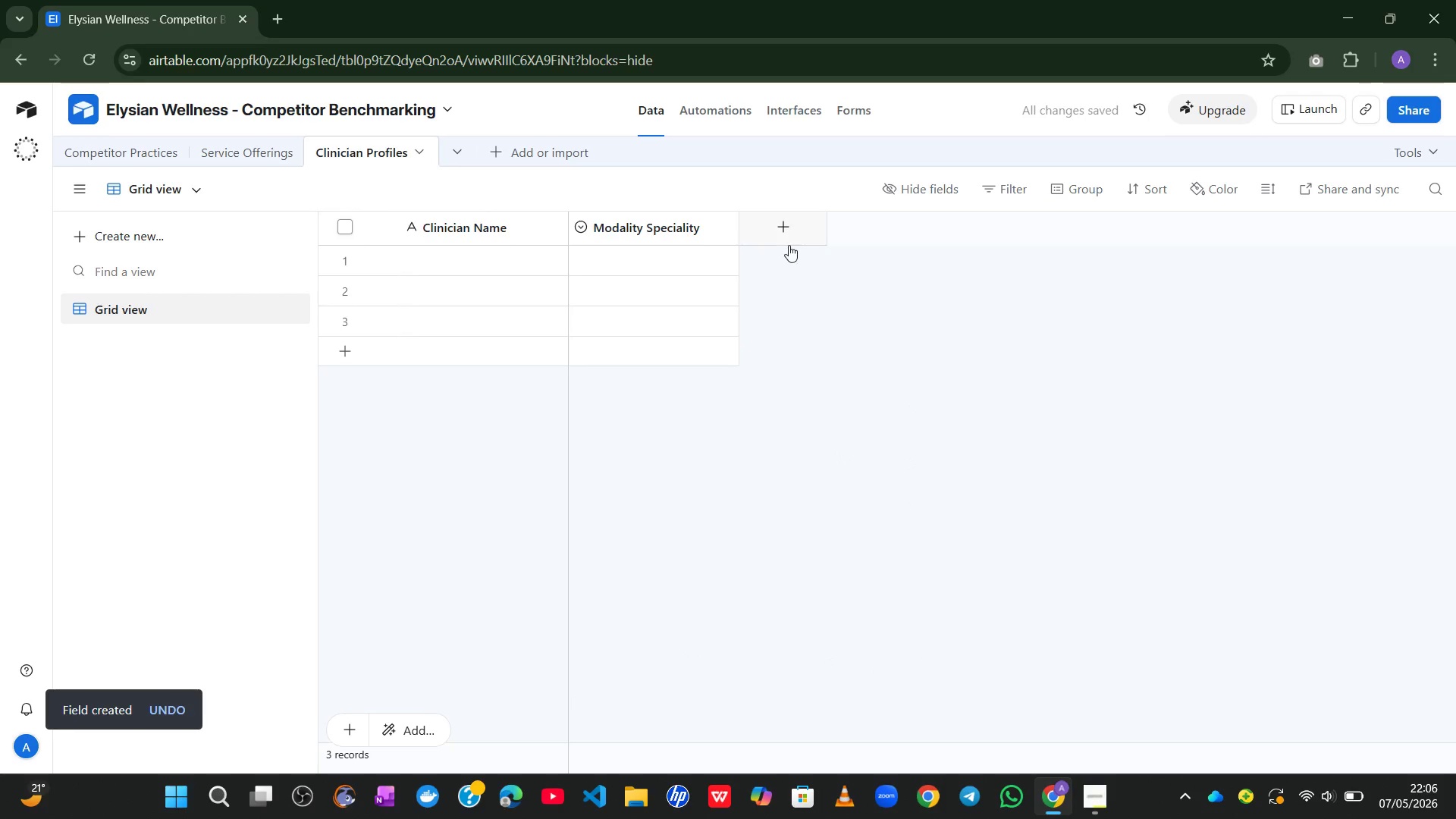 
left_click([789, 240])
 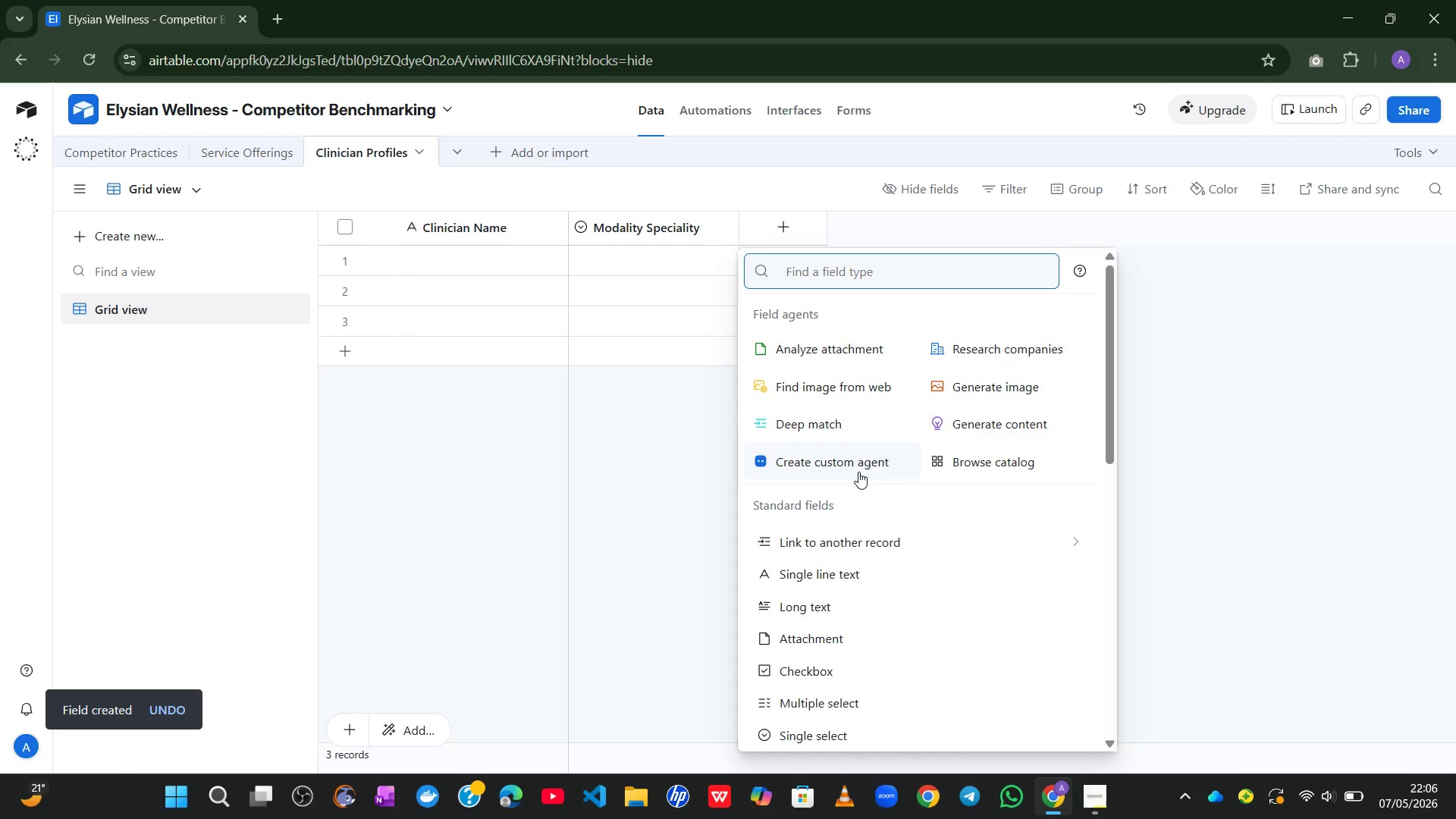 
wait(8.0)
 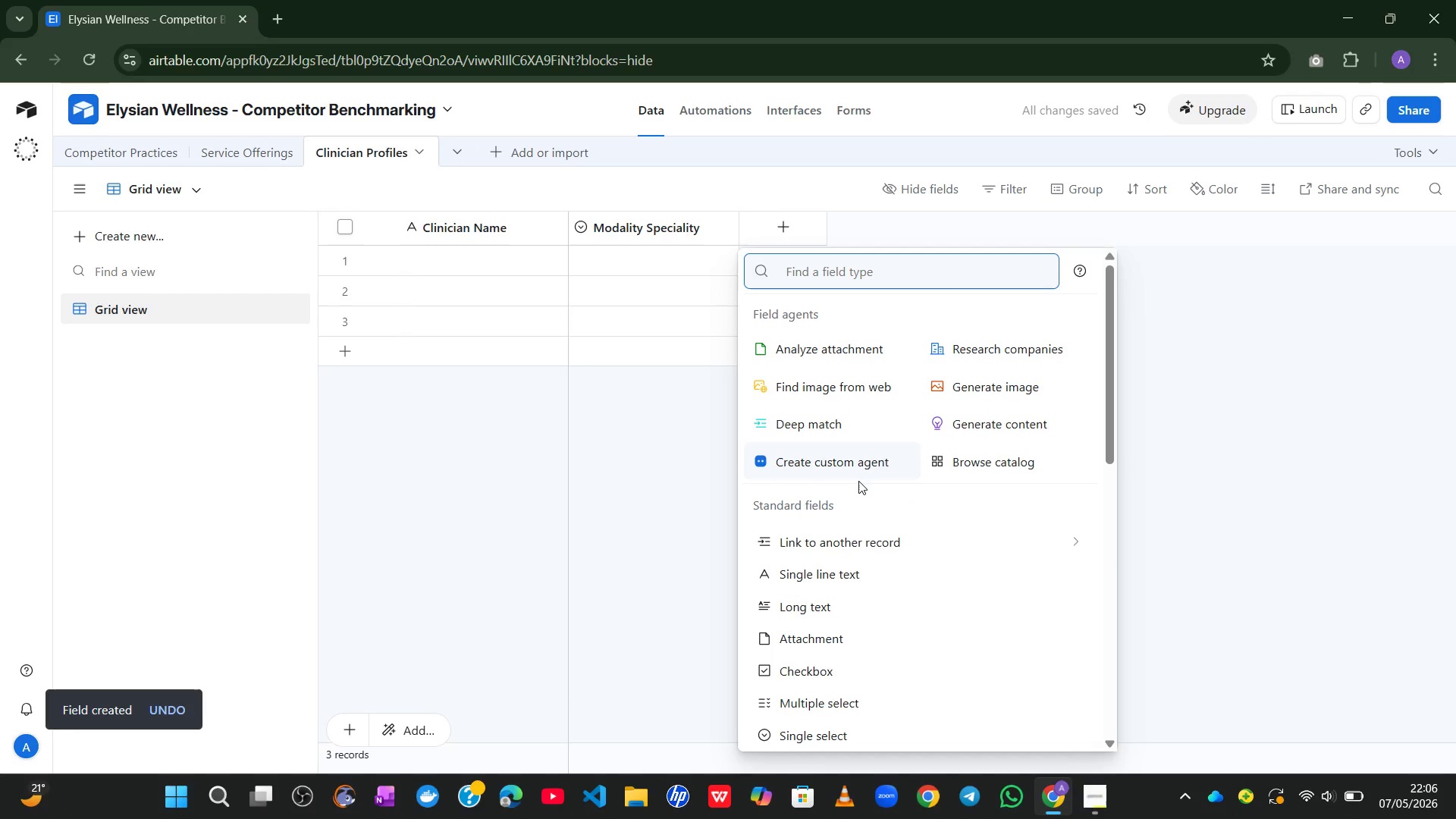 
type(single s)
key(Tab)
 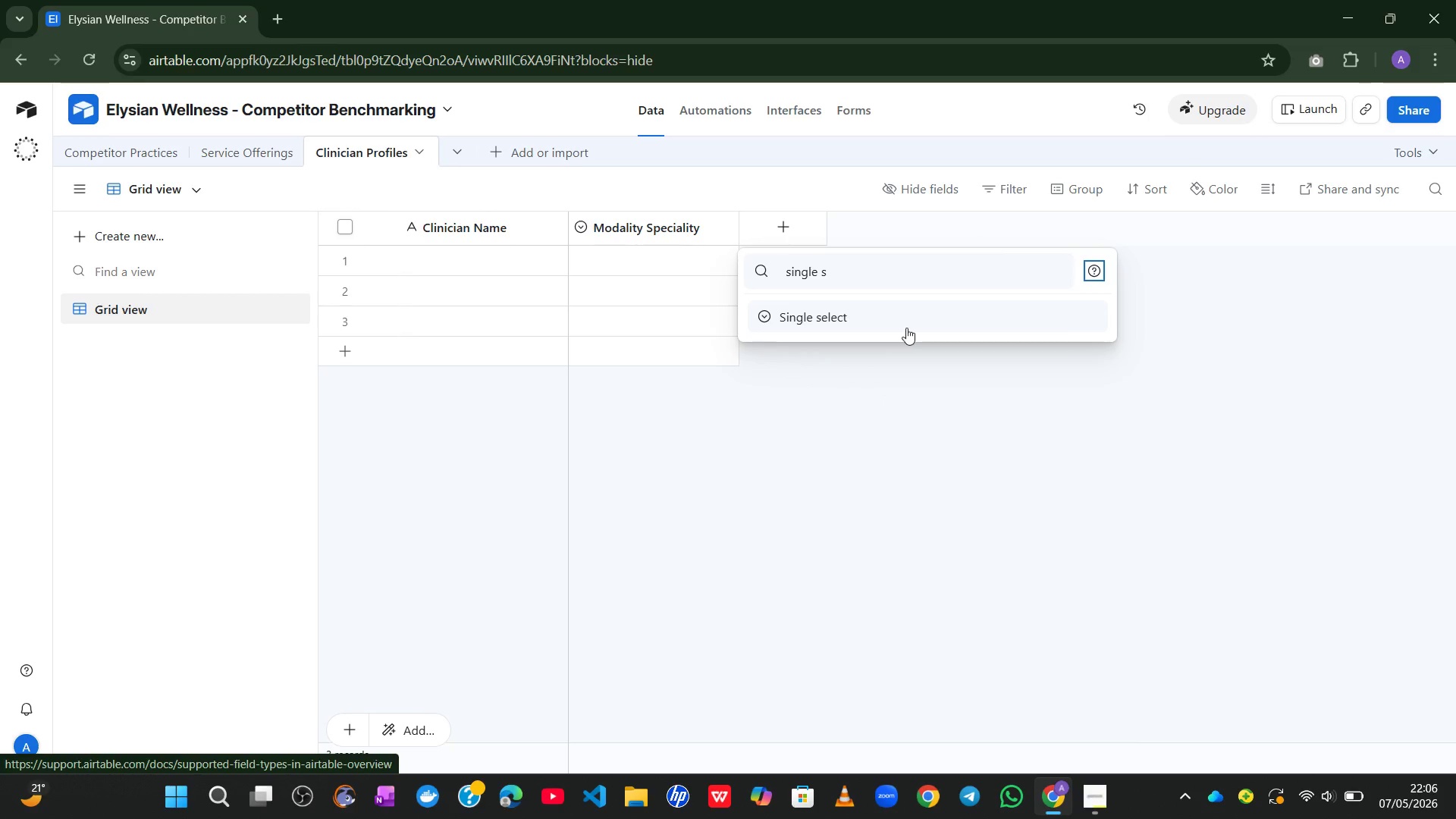 
left_click([914, 317])
 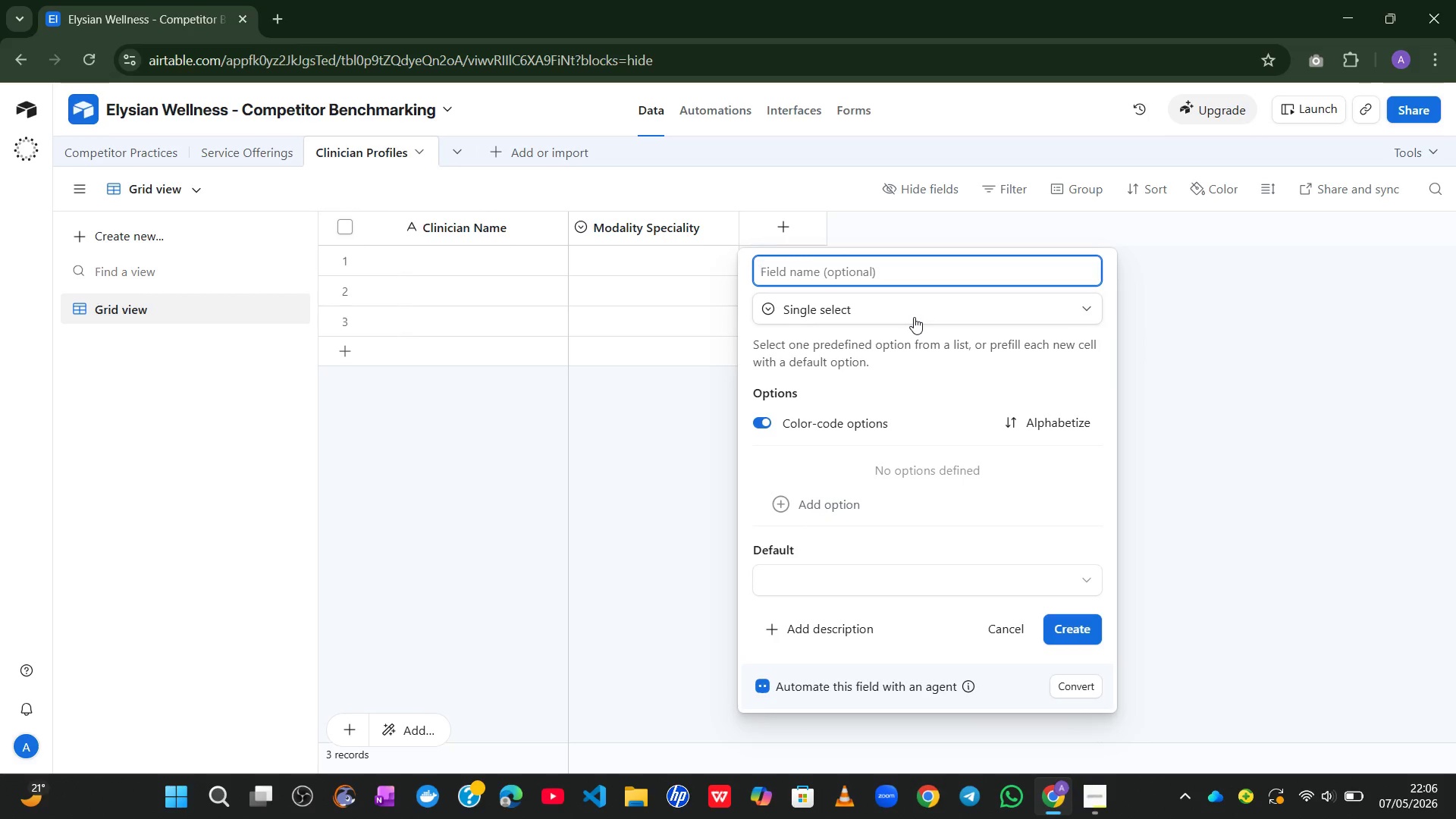 
type(Clinicia)
 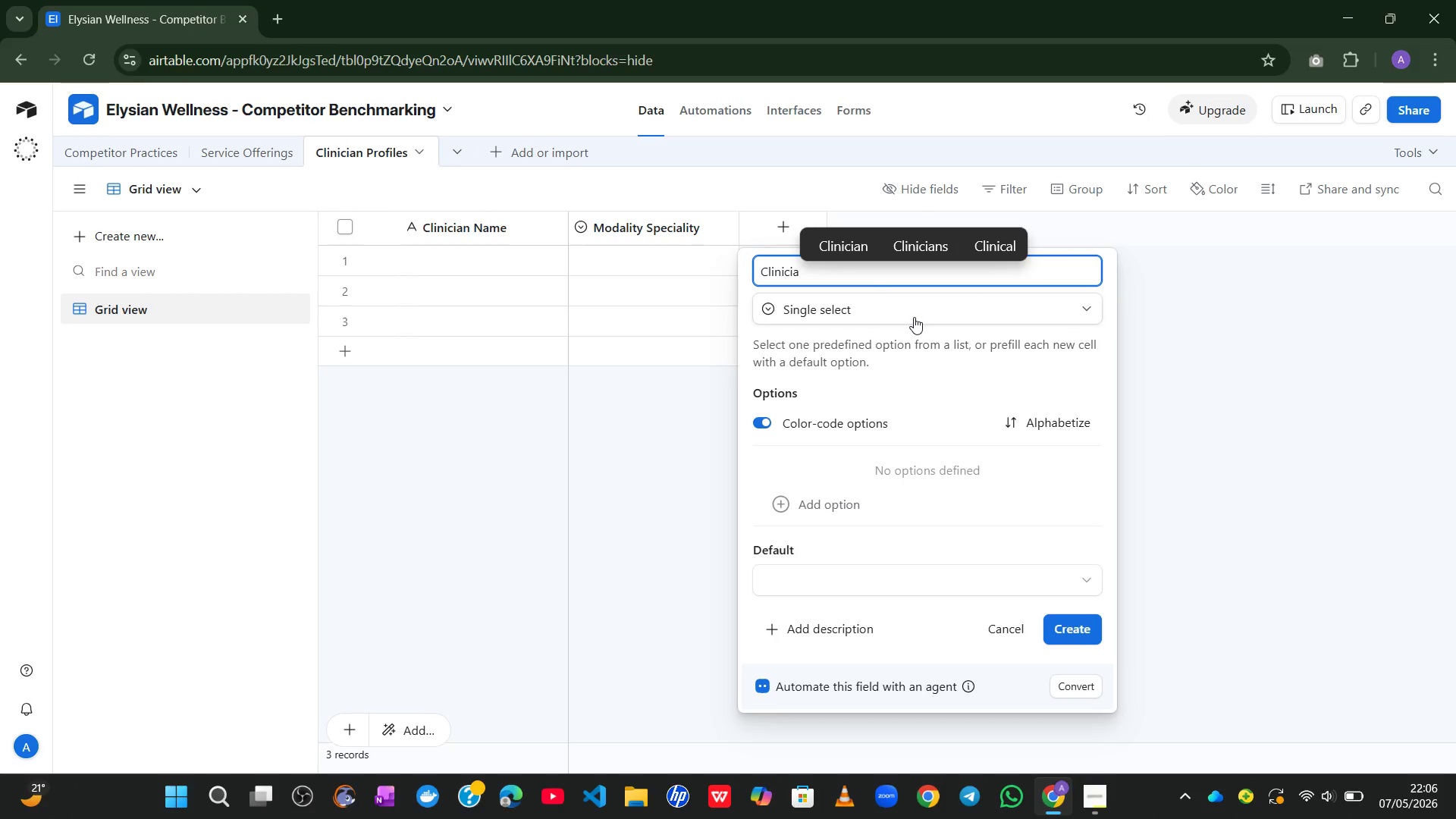 
type(n Tyep)
key(Backspace)
key(Backspace)
type(pe)
 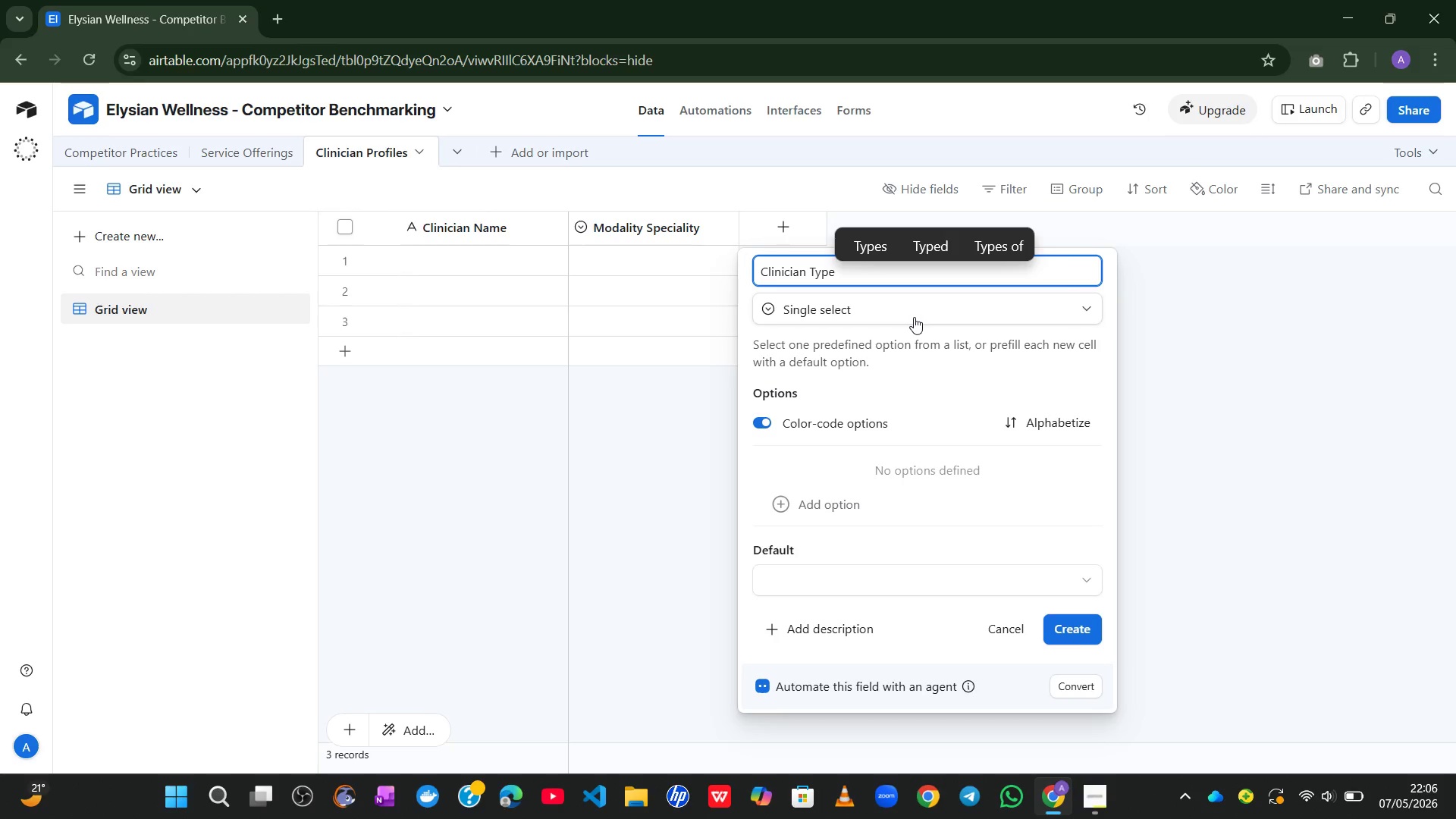 
left_click([865, 500])
 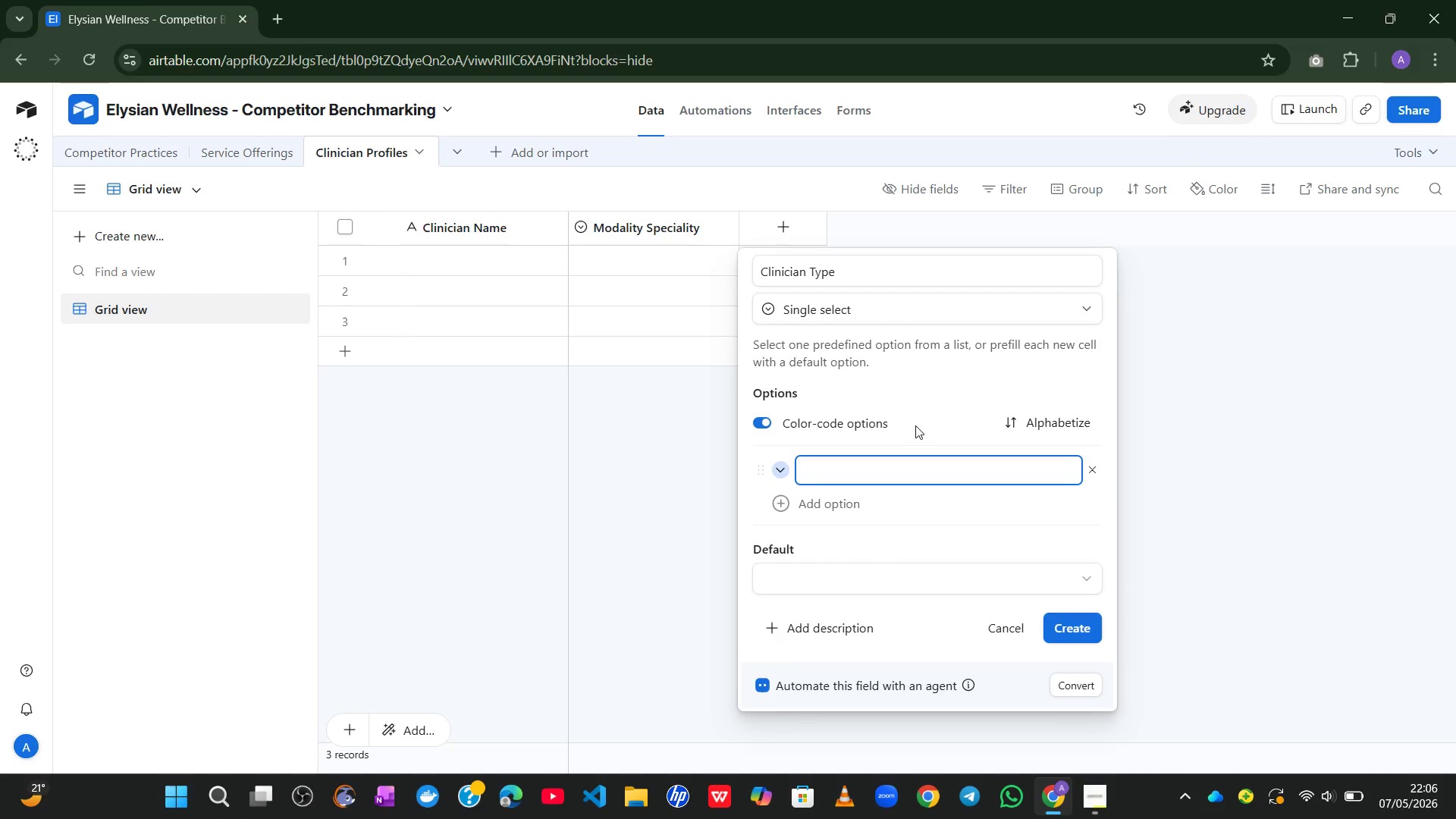 
type(Licensed Therapist (LCSW))
 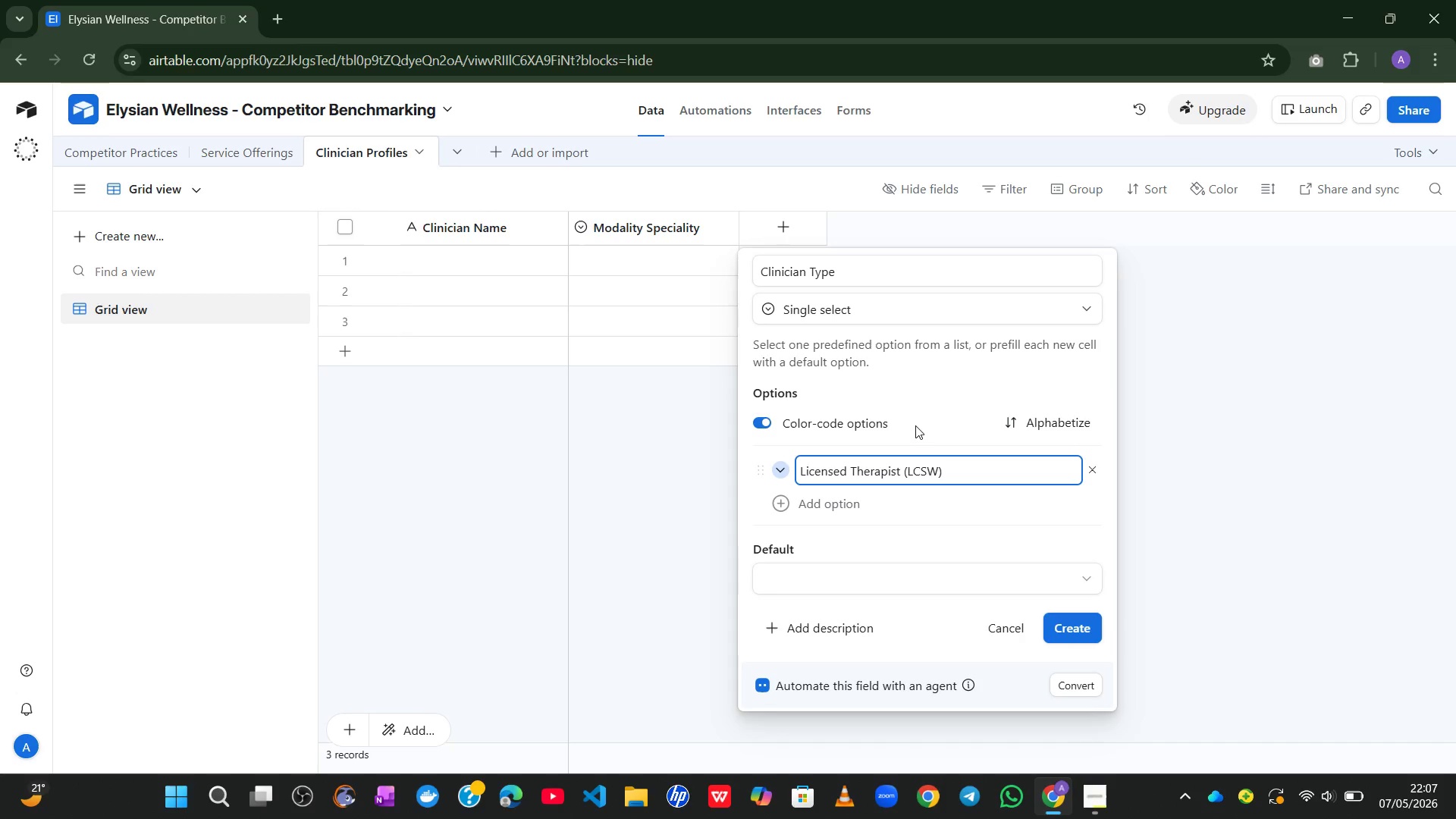 
key(Enter)
 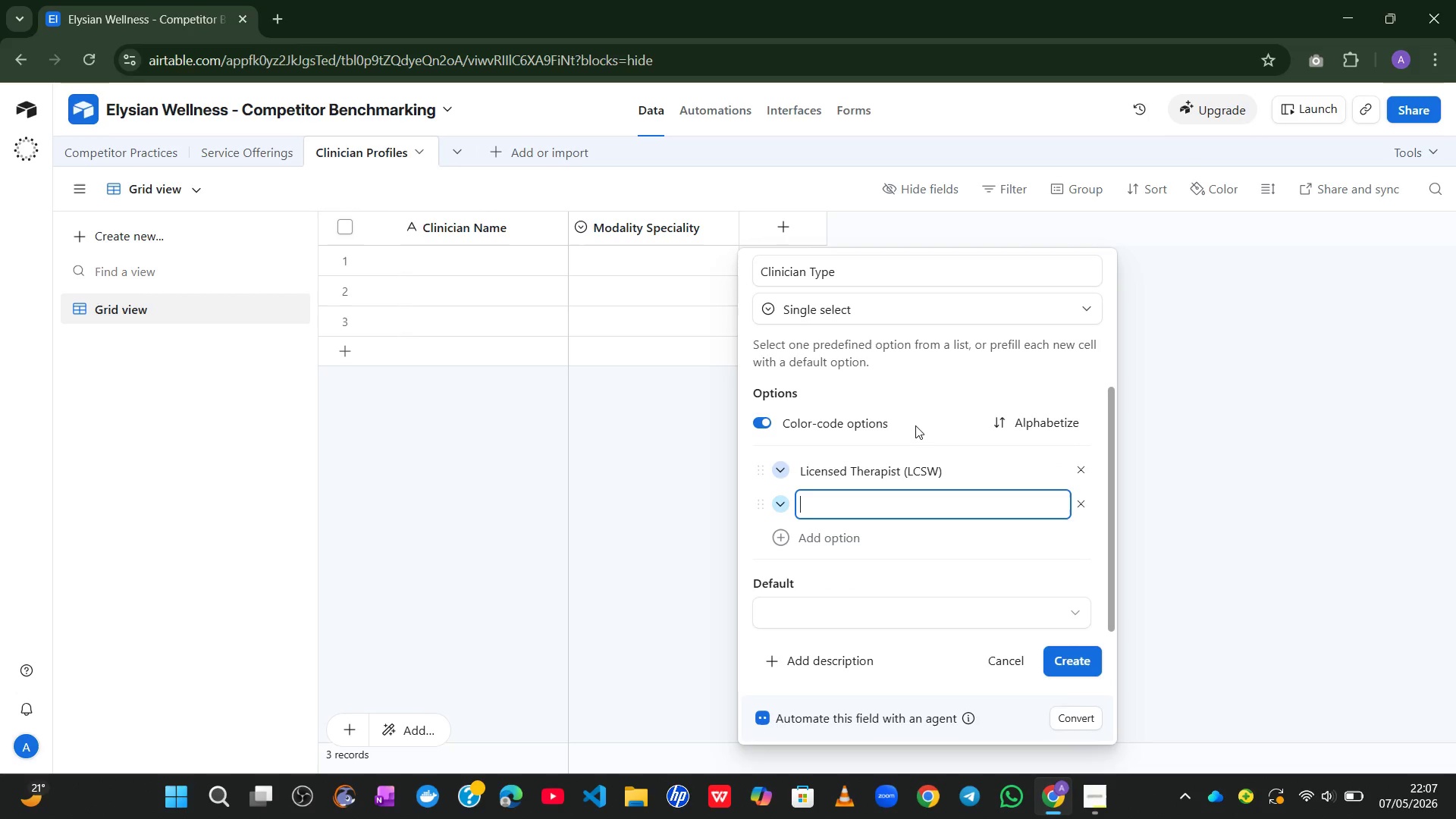 
hold_key(key=ShiftLeft, duration=0.53)
 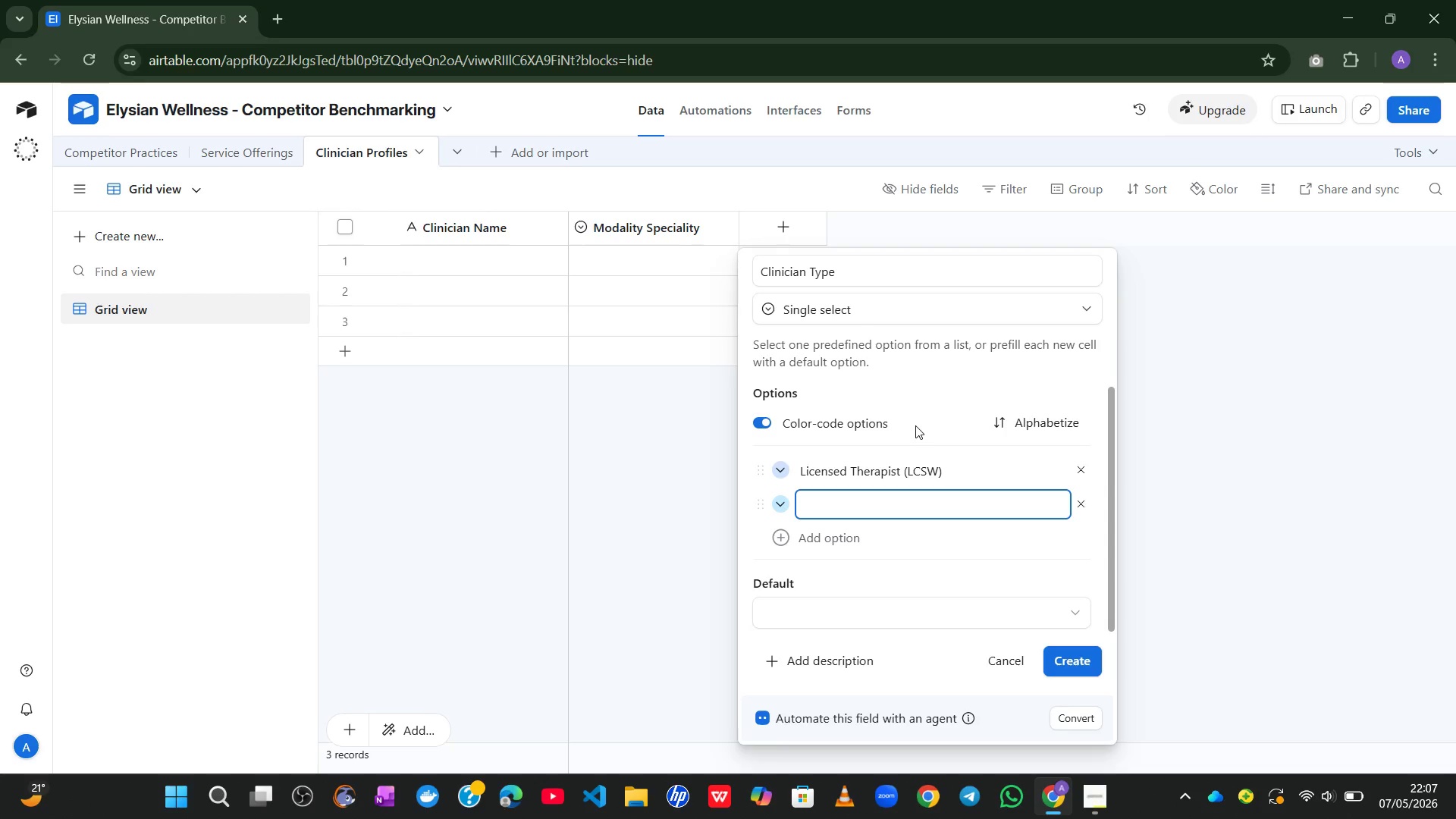 
type(Psychologit)
 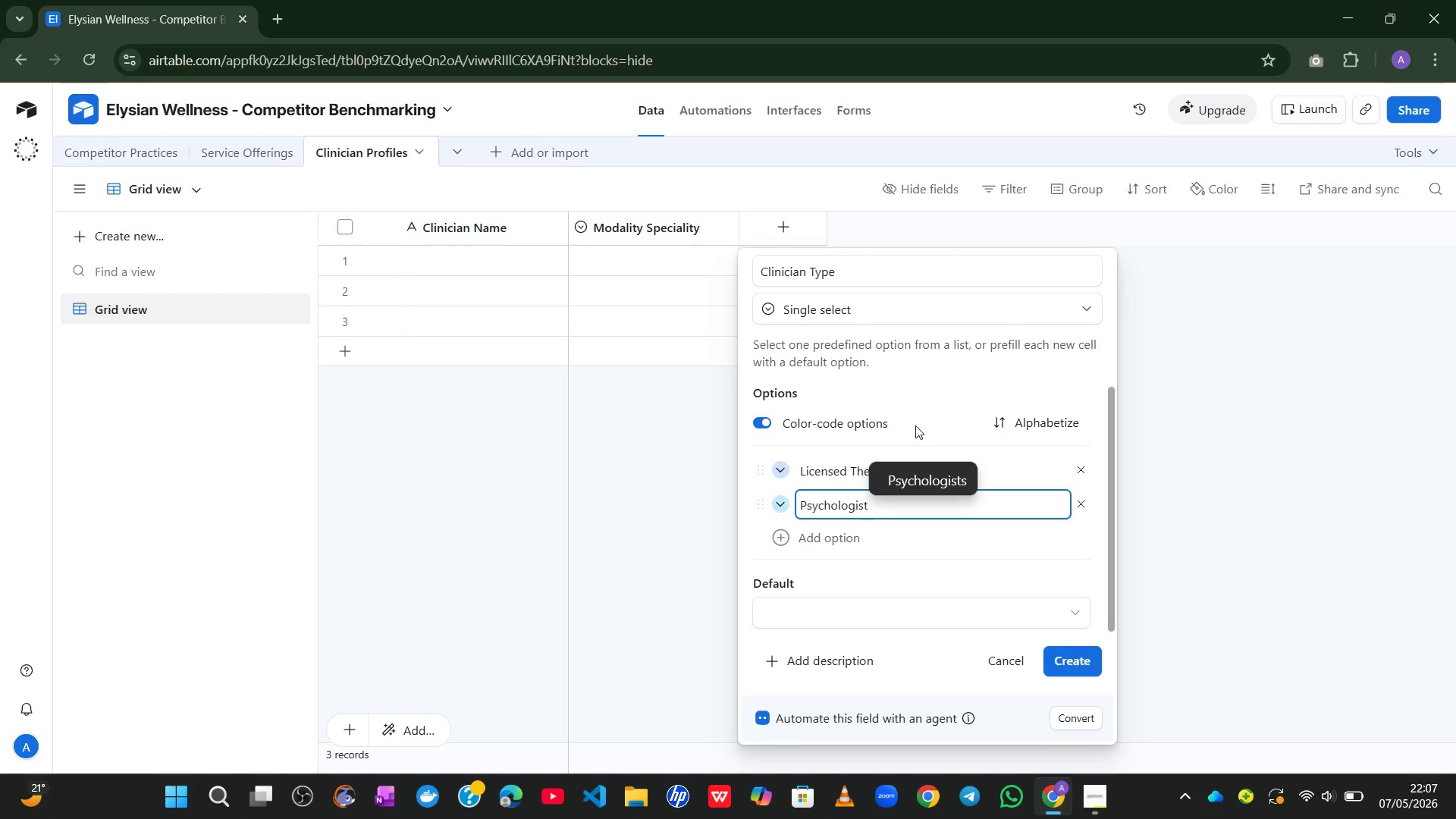 
hold_key(key=S, duration=0.39)
 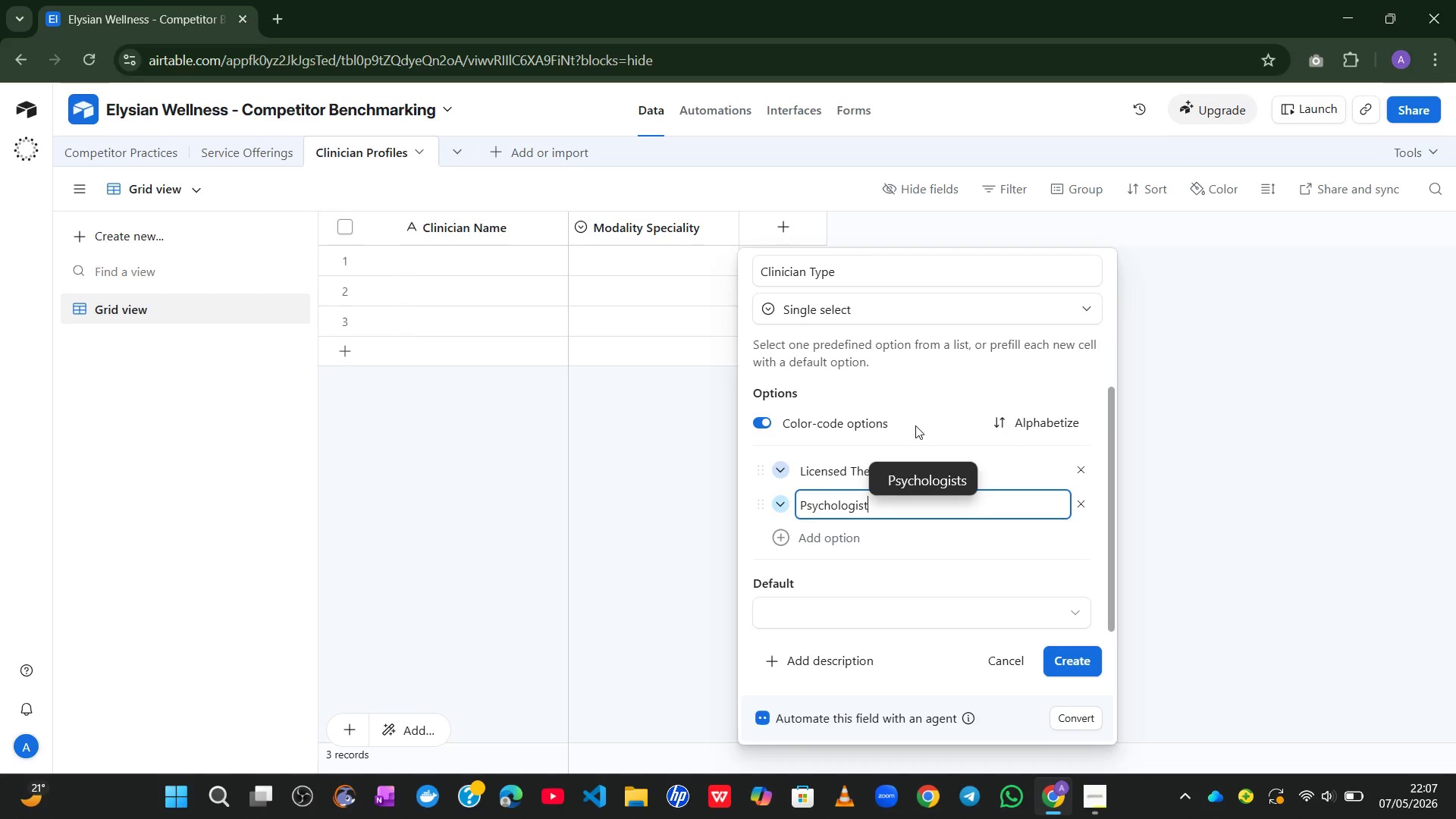 
type( (PhD))
 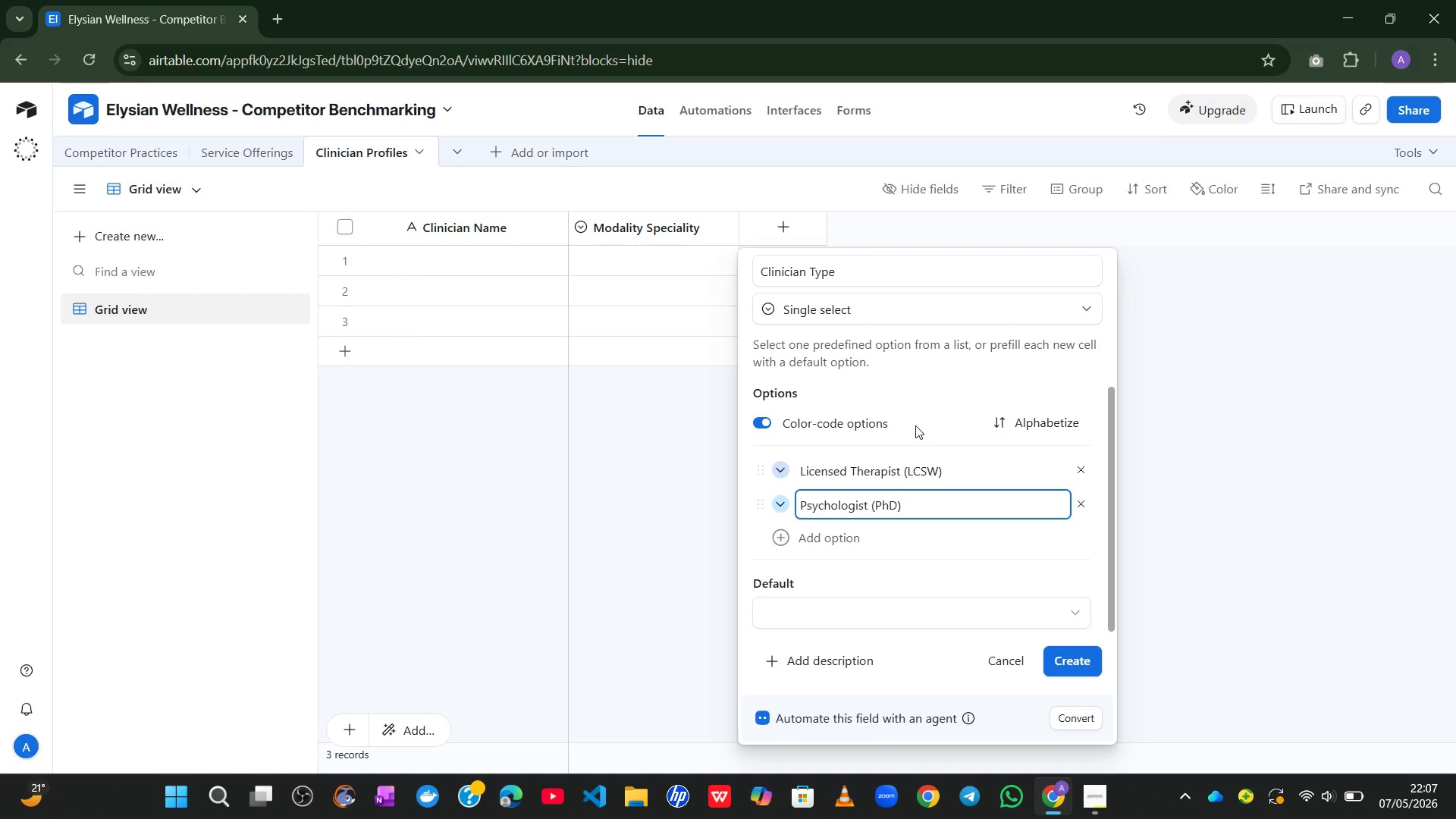 
key(Enter)
 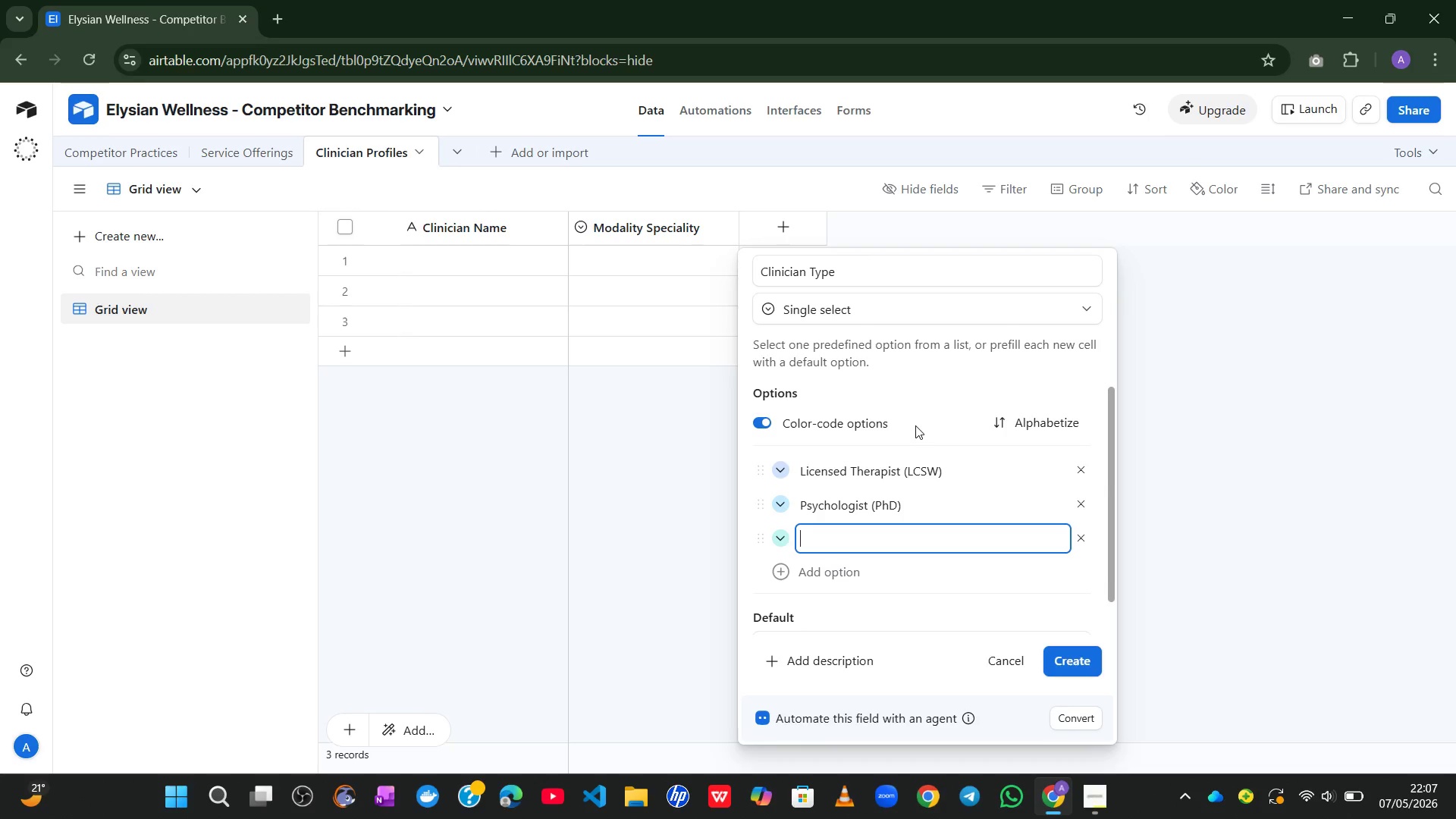 
wait(7.88)
 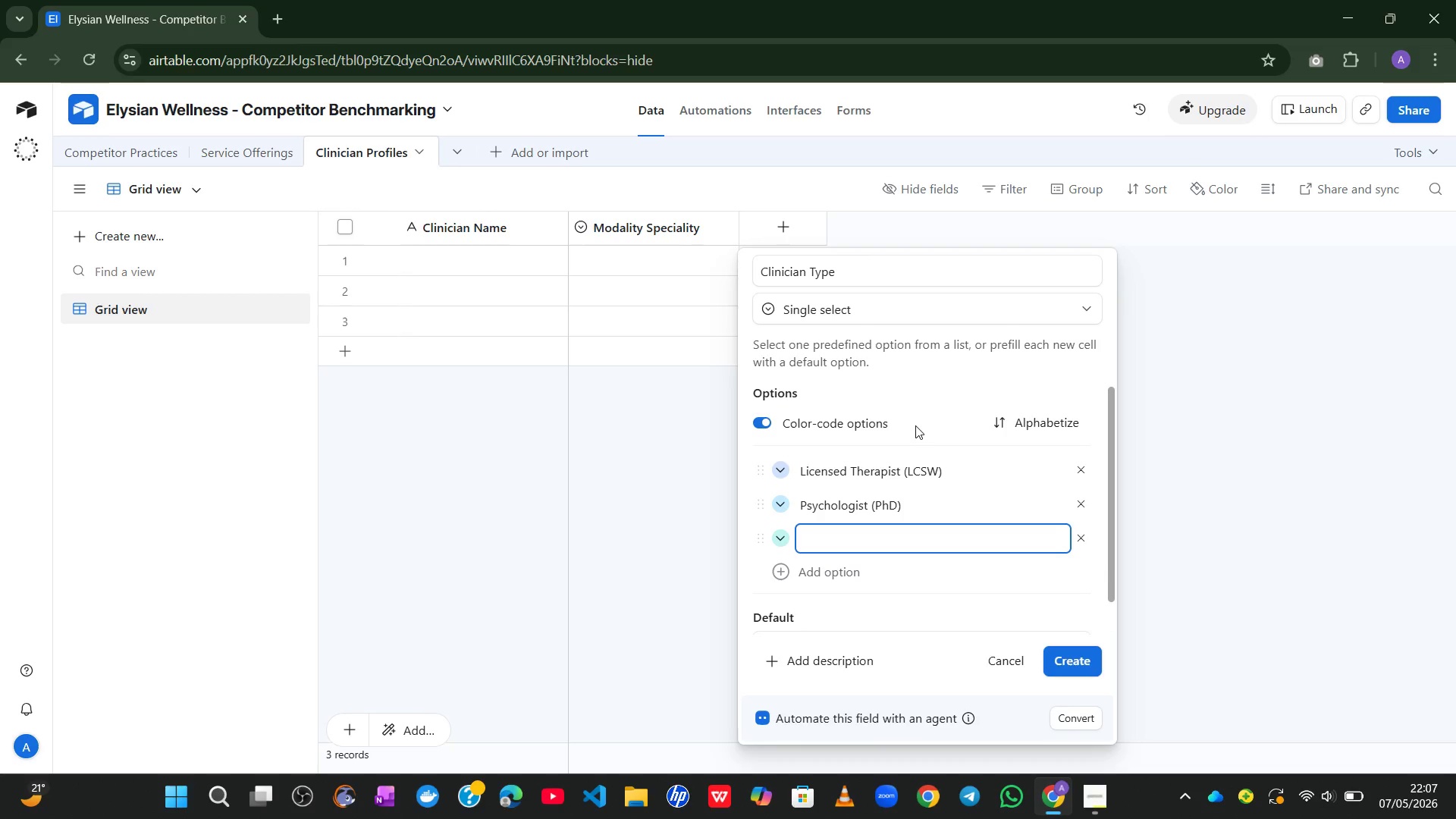 
type(Licensed Counselor()
key(Backspace)
type( (LPC))
 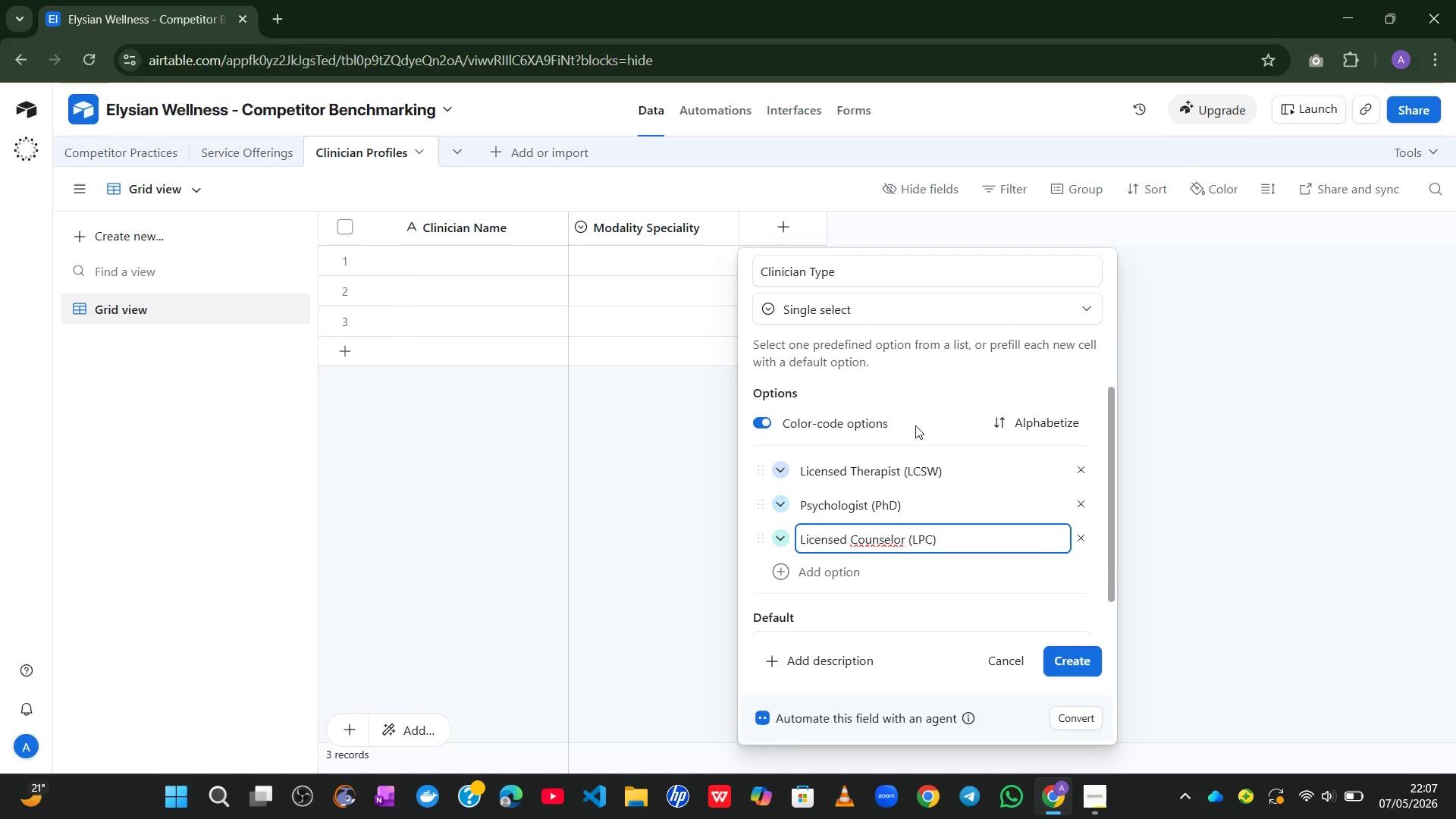 
key(Enter)
 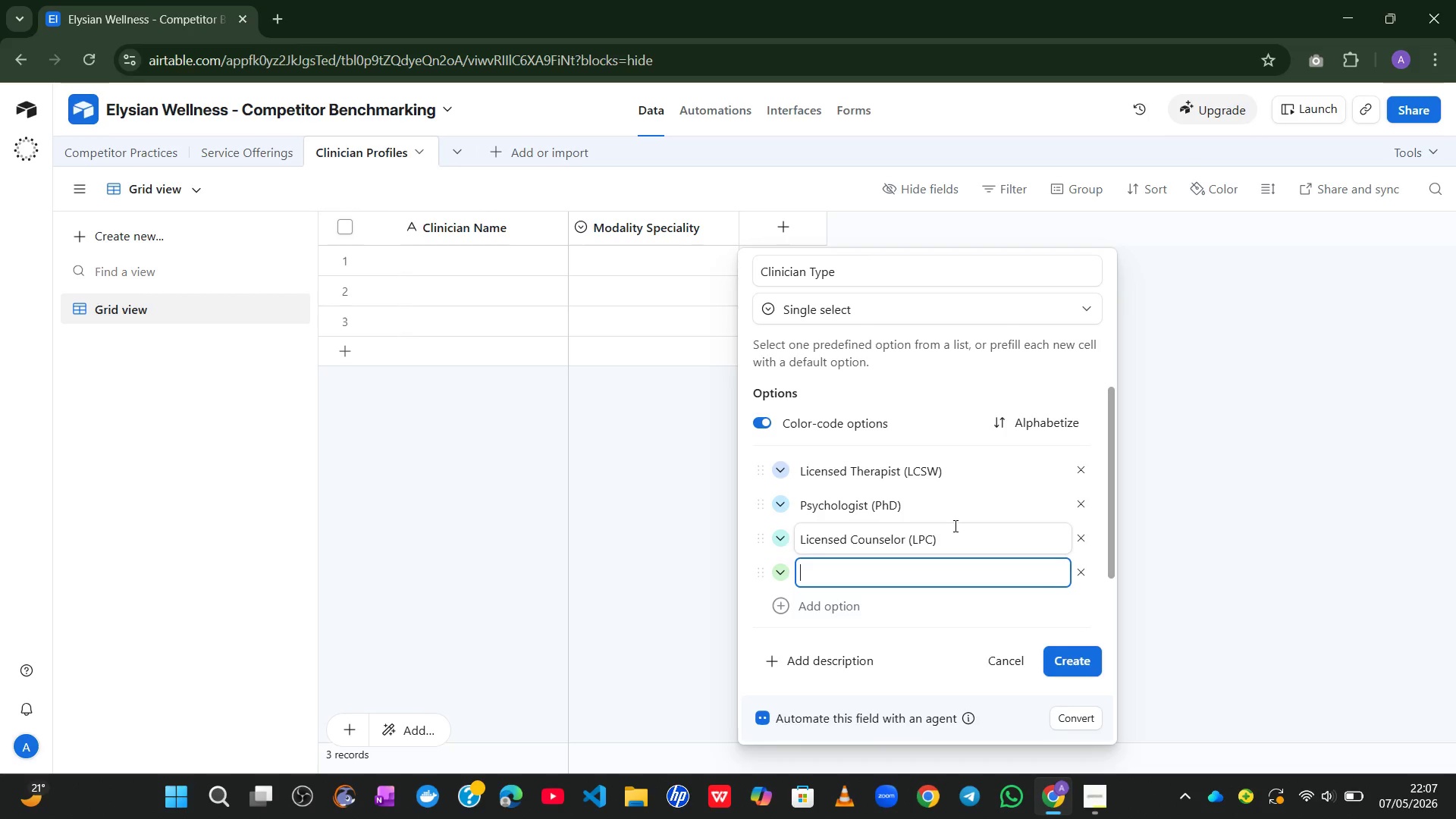 
wait(6.09)
 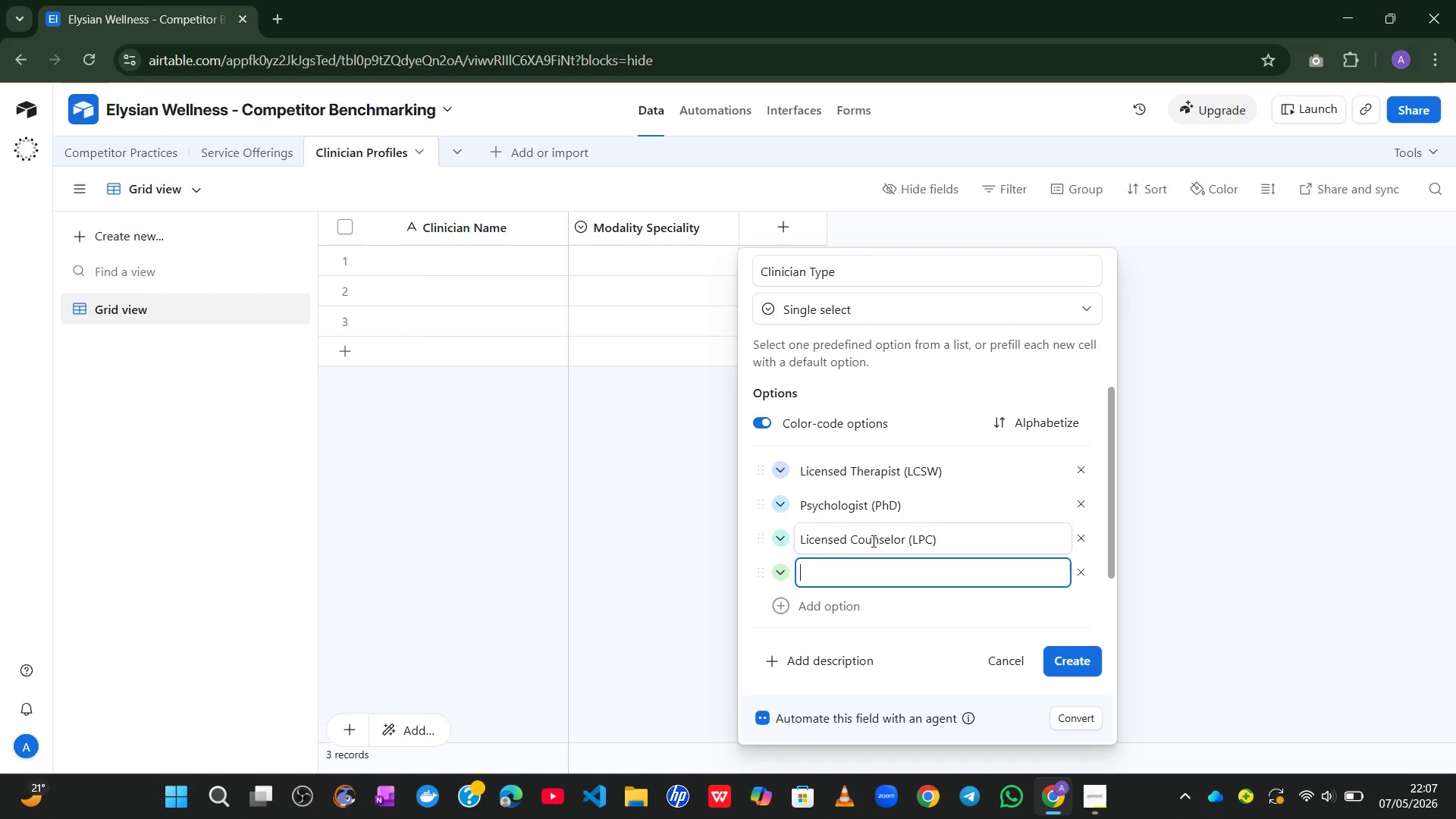 
type(Py)
 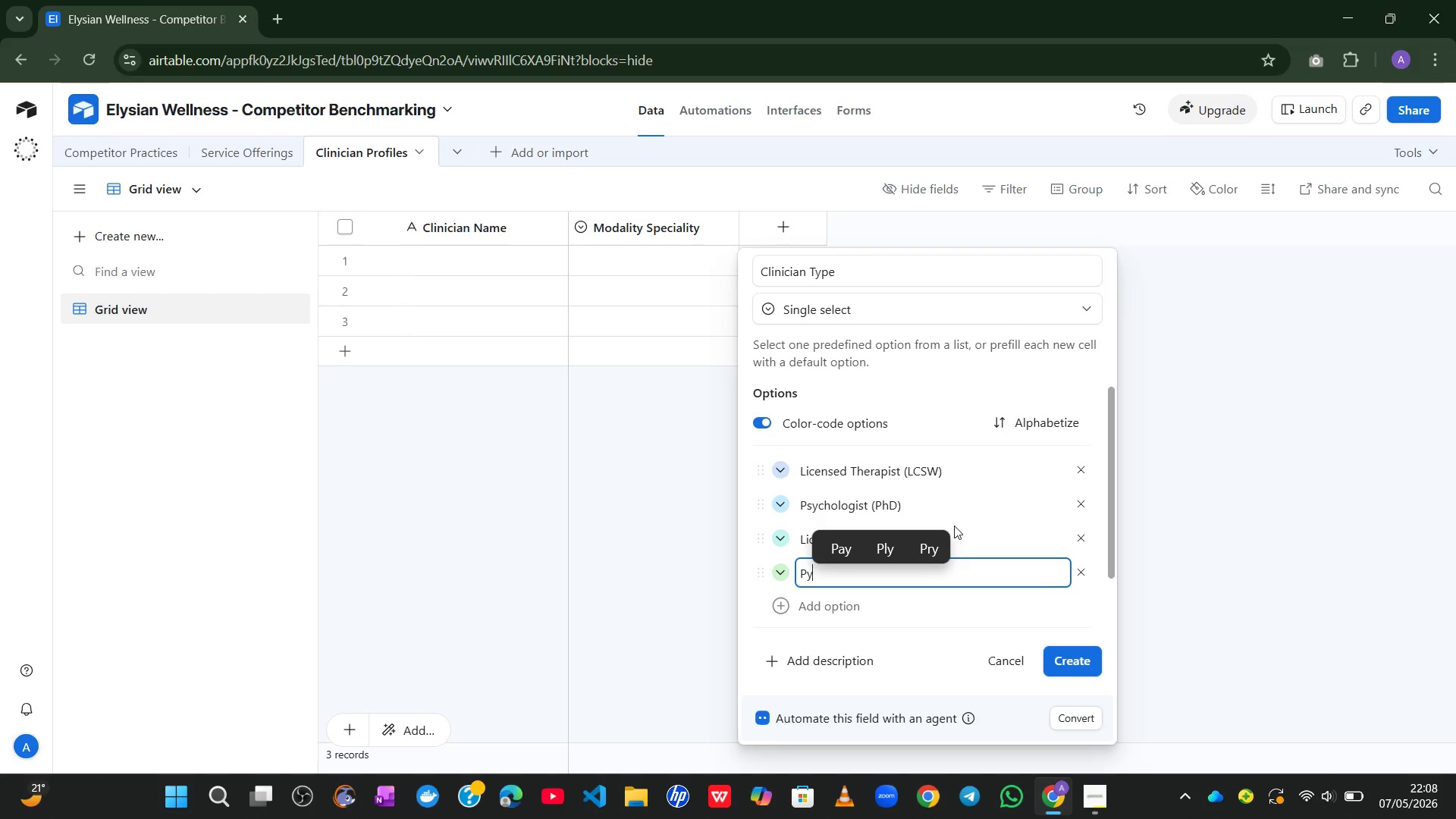 
key(Backspace)
type(sy)
 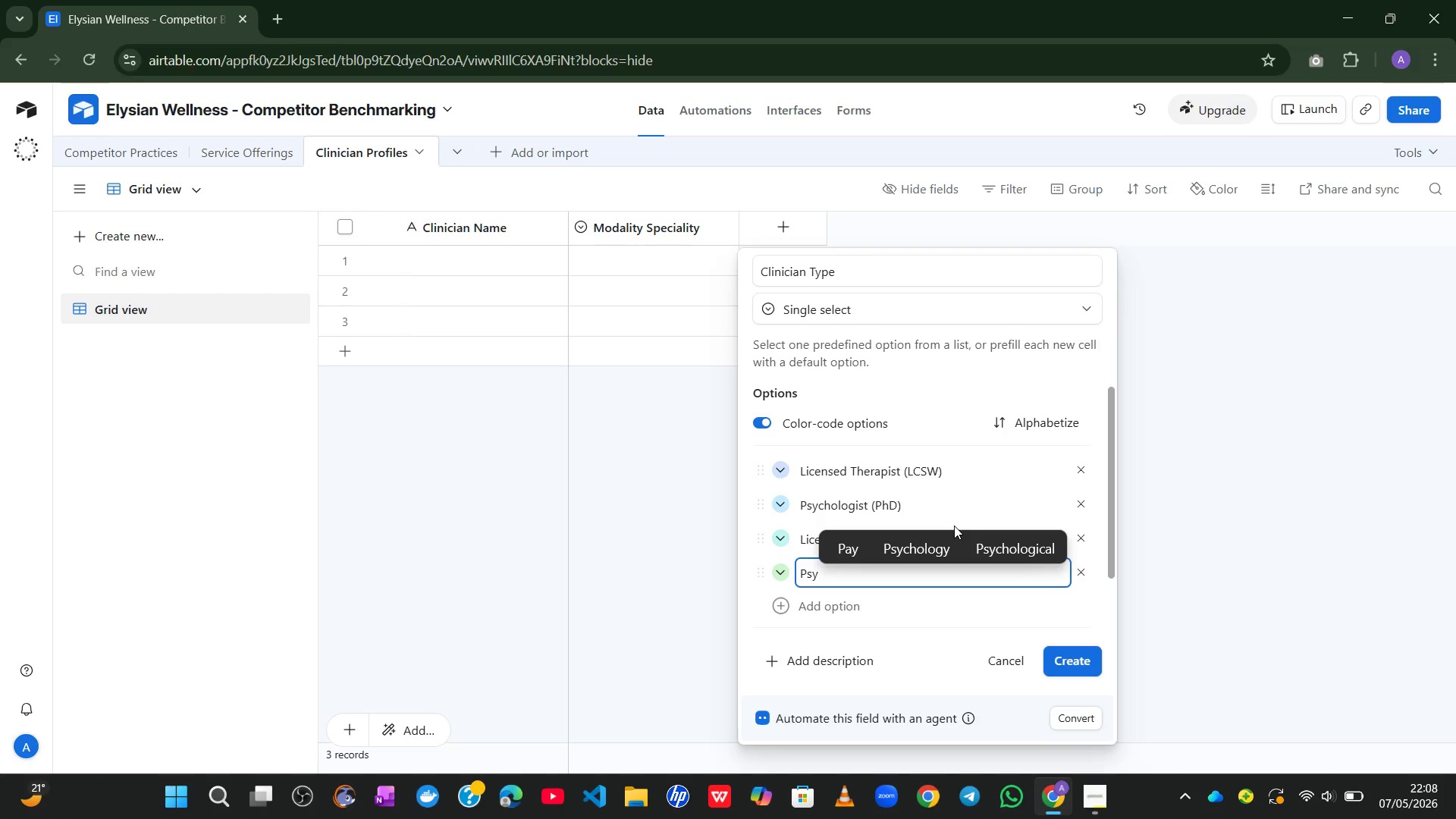 
type(chiatrist)
 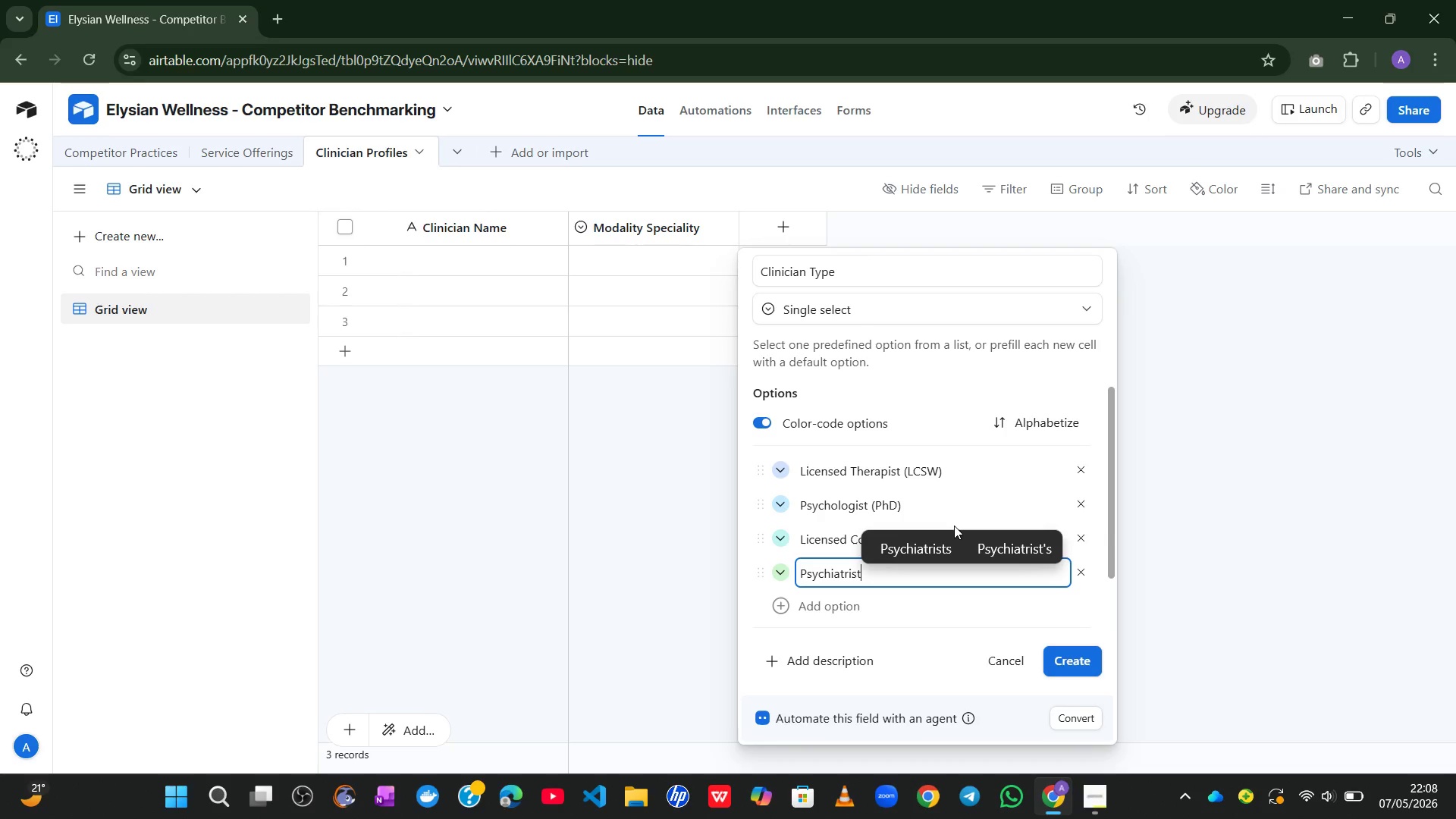 
type( (MD))
 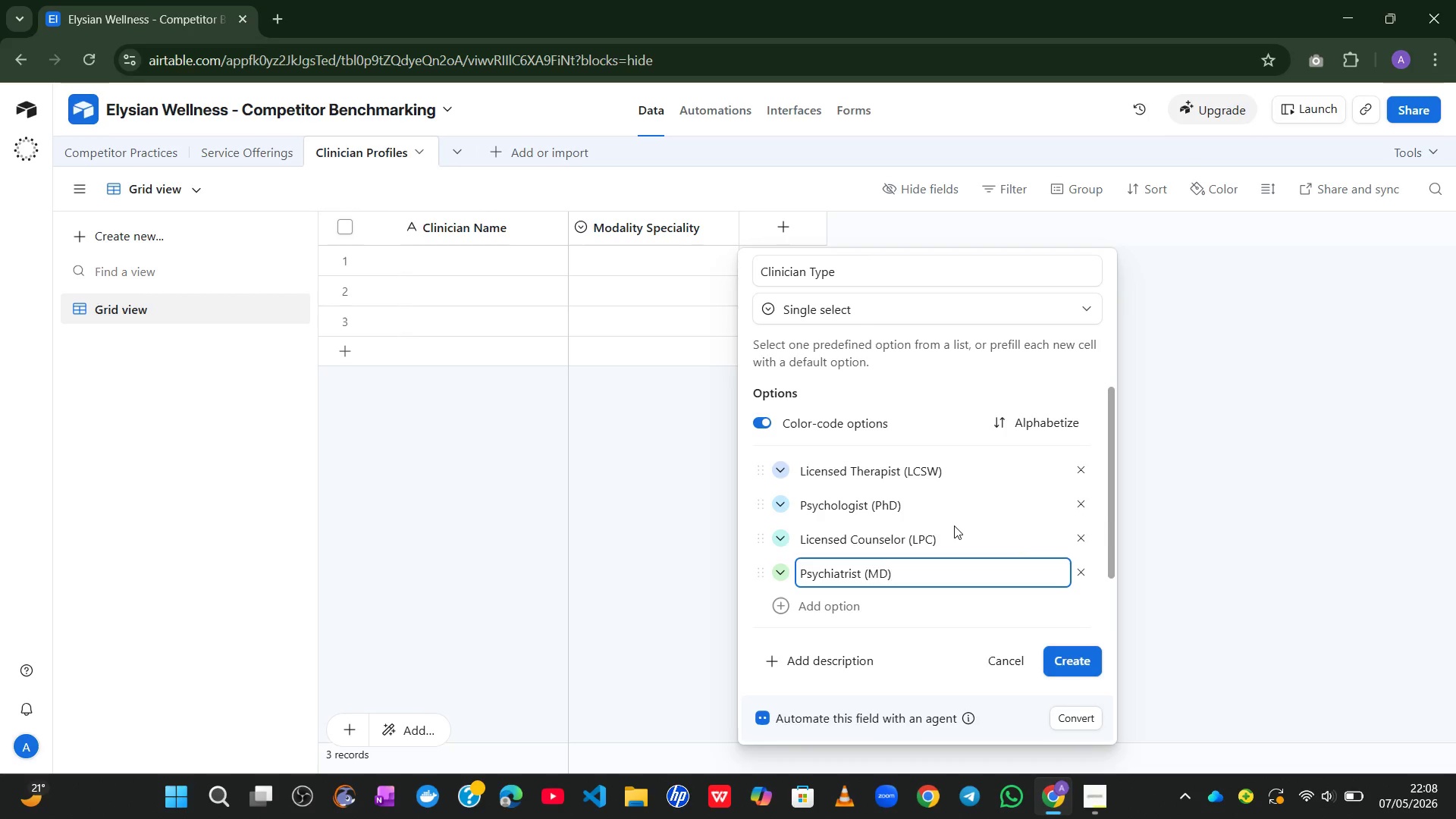 
wait(6.75)
 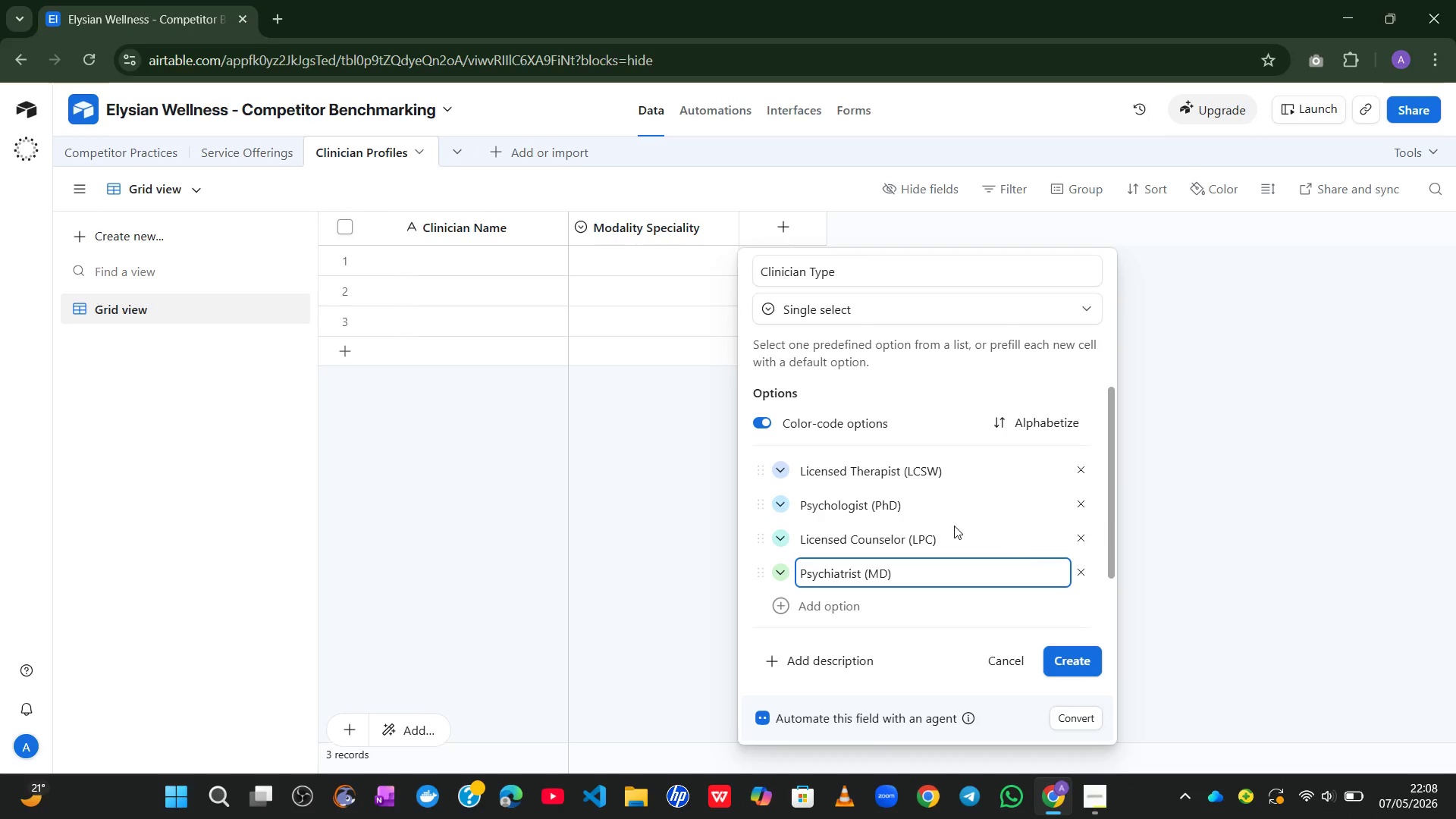 
left_click([1086, 663])
 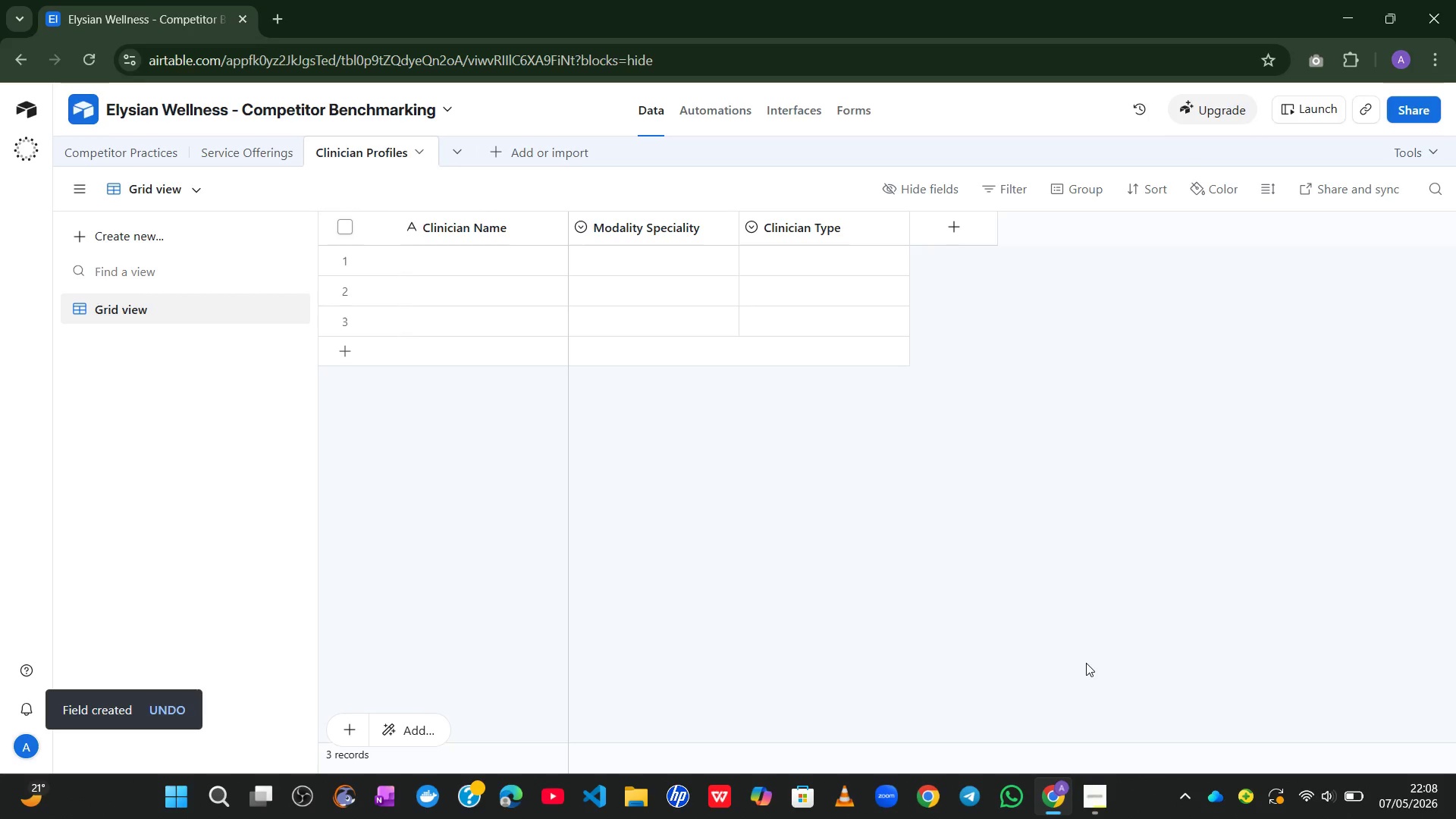 
wait(12.7)
 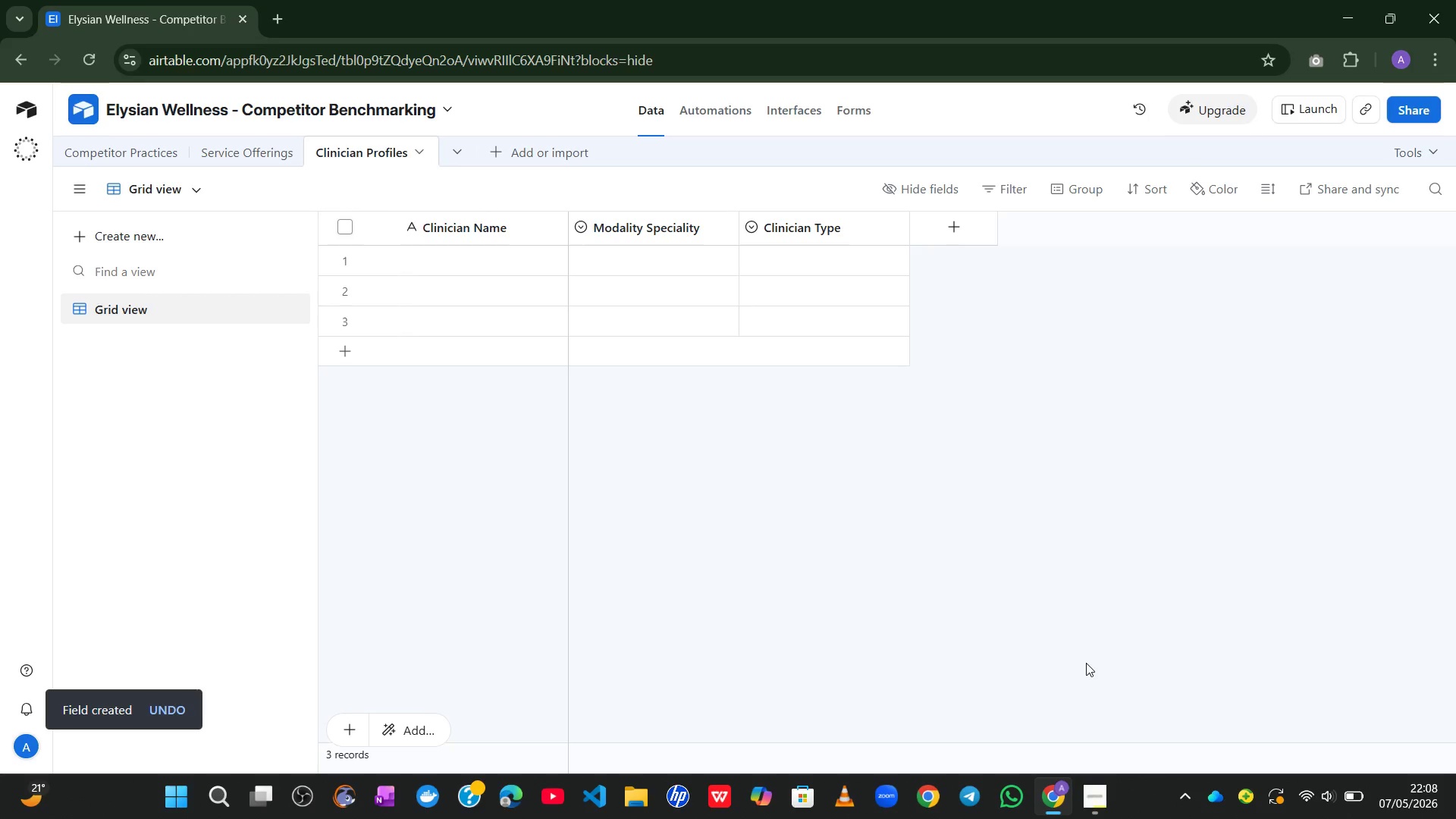 
left_click([976, 231])
 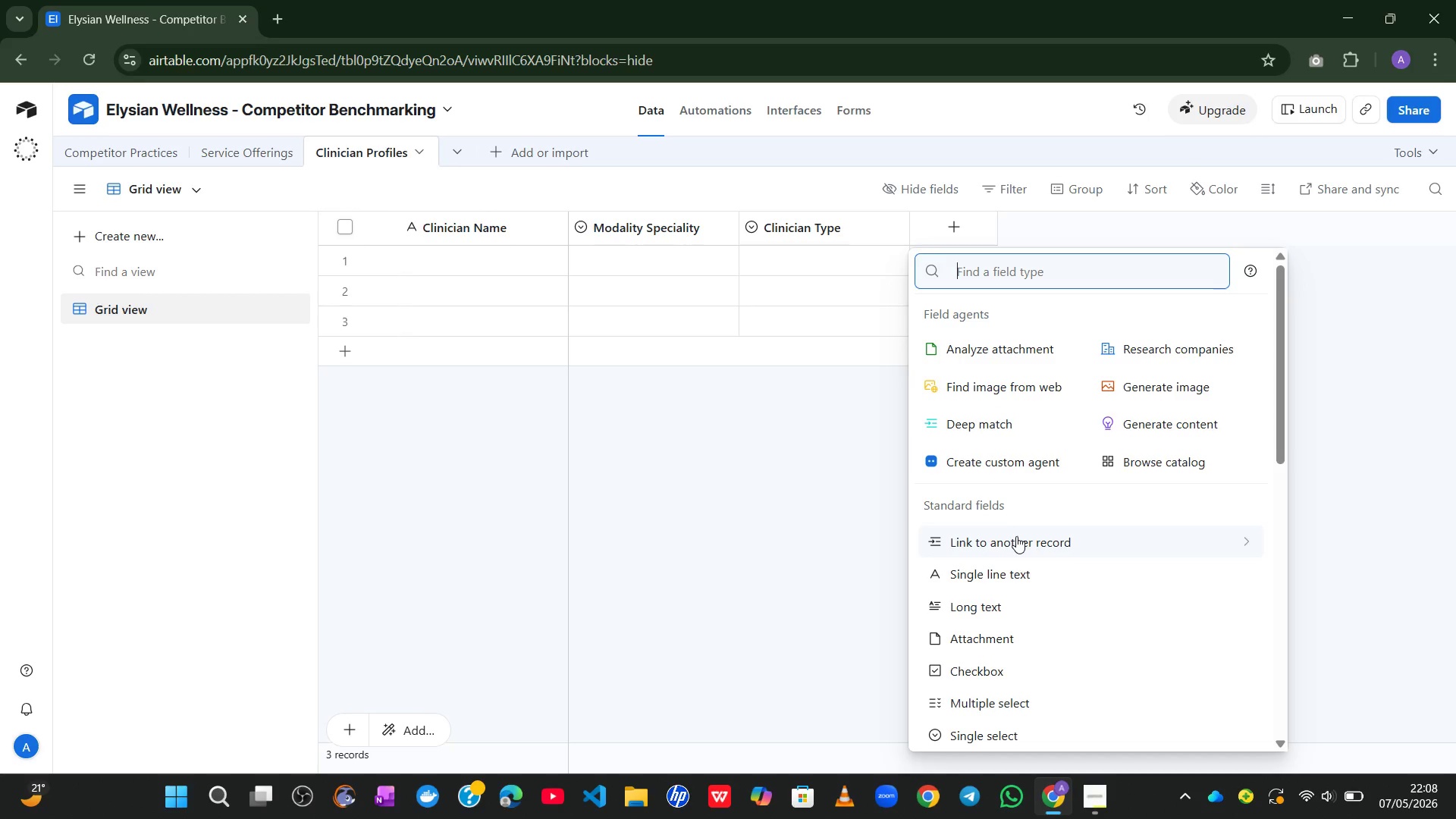 
left_click([1016, 536])
 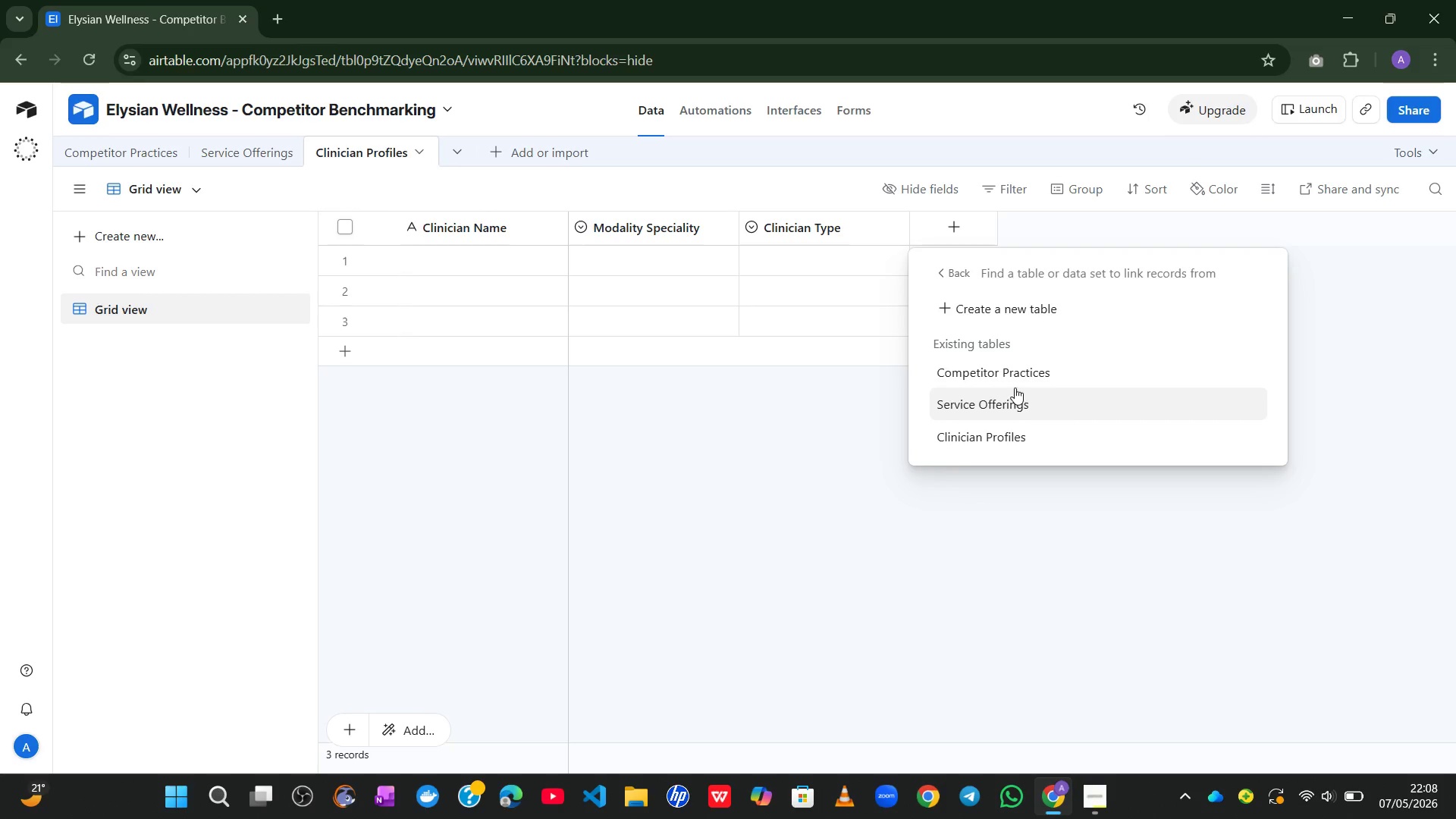 
left_click([1015, 384])
 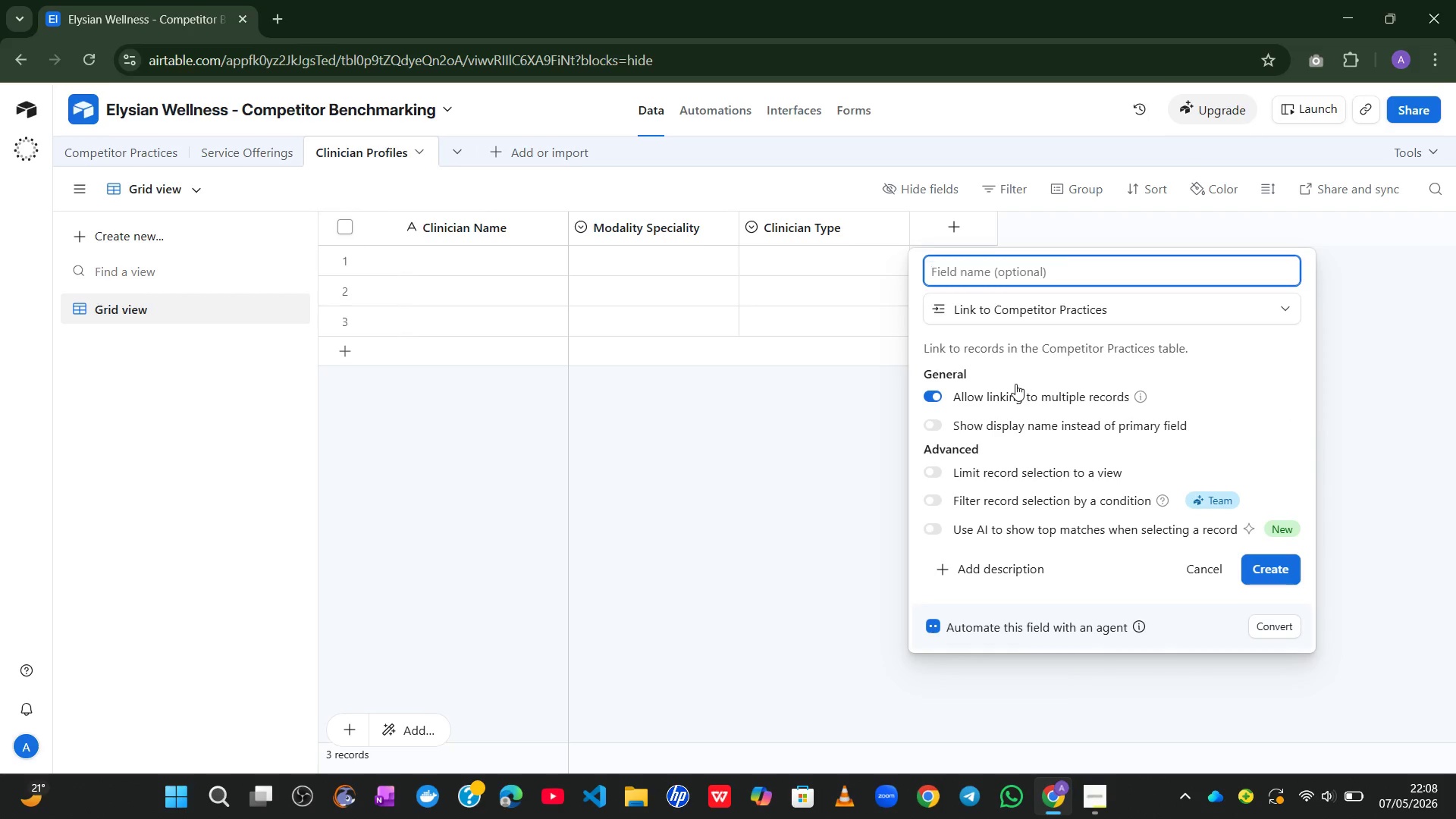 
left_click([1000, 391])
 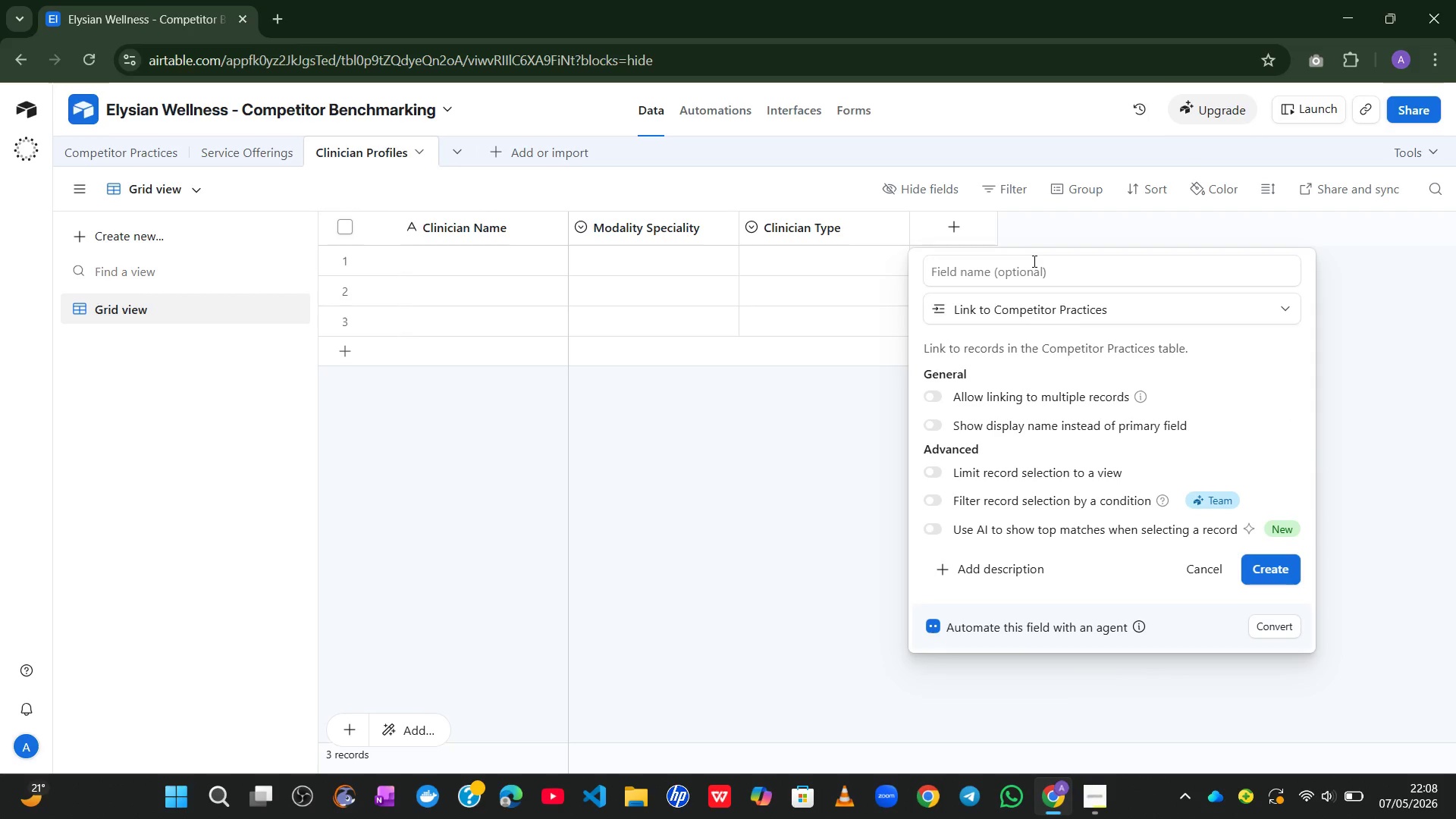 
left_click([1027, 267])
 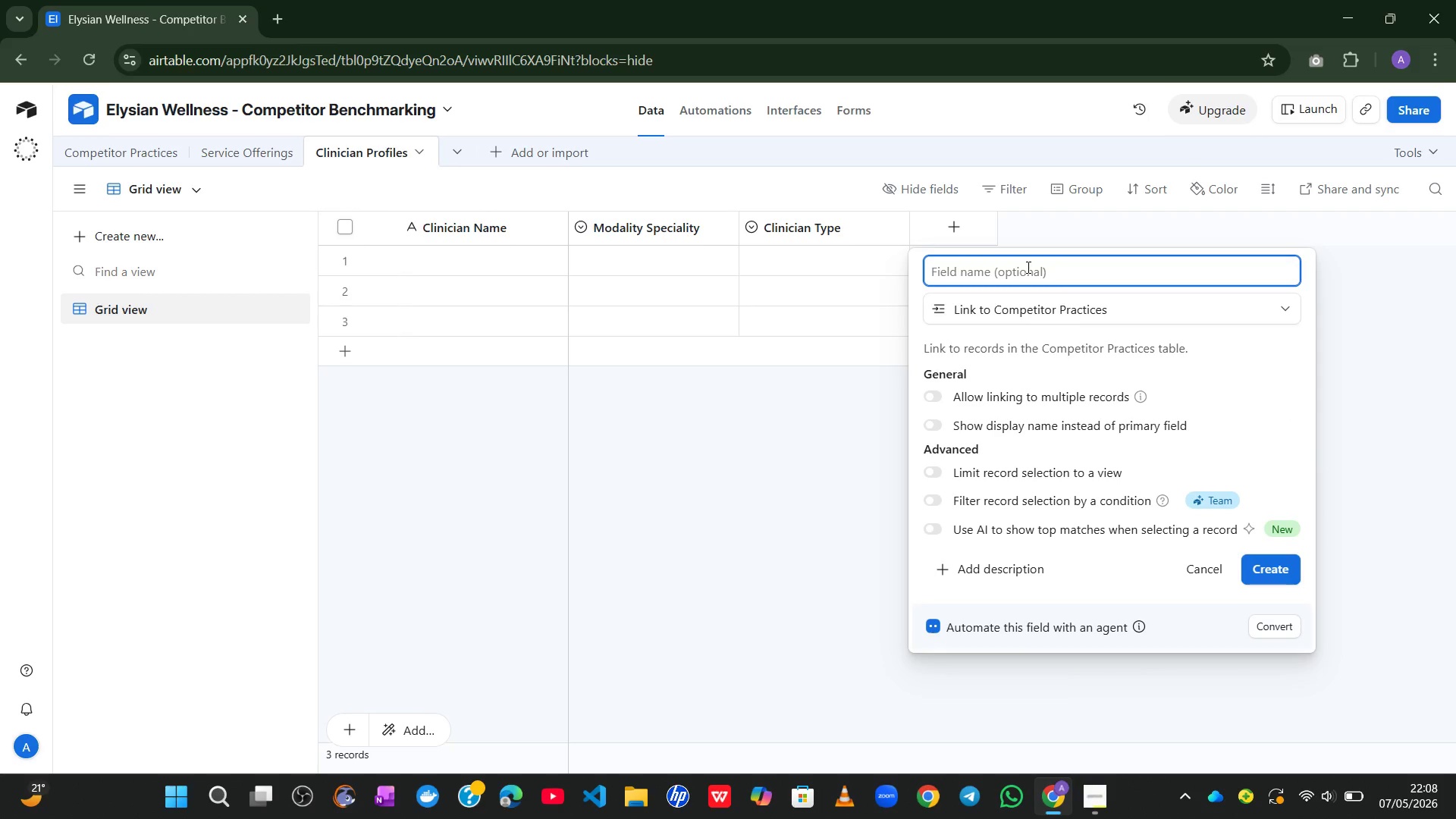 
type(Linked )
 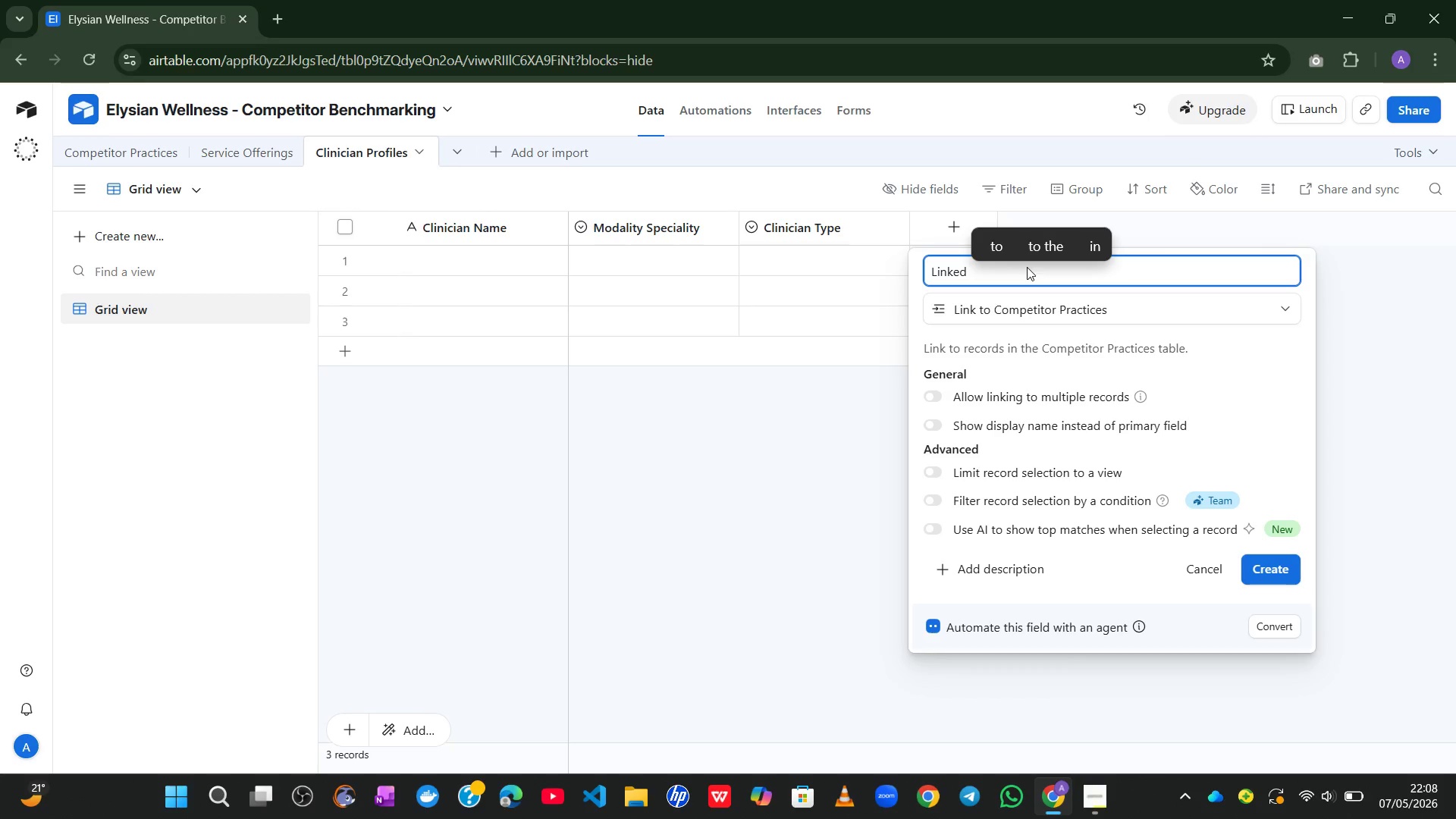 
type(Comptitor)
 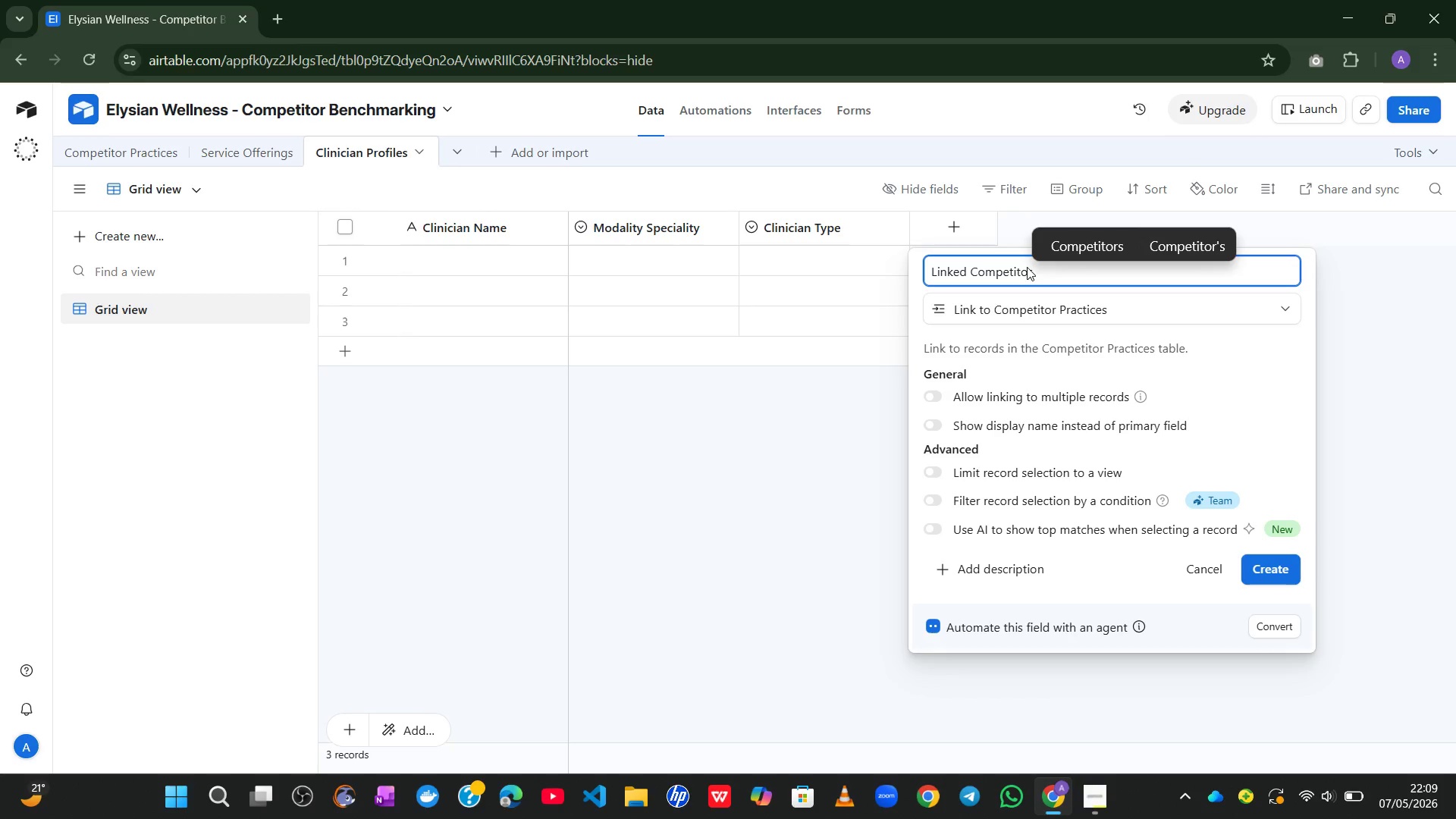 
hold_key(key=E, duration=0.31)
 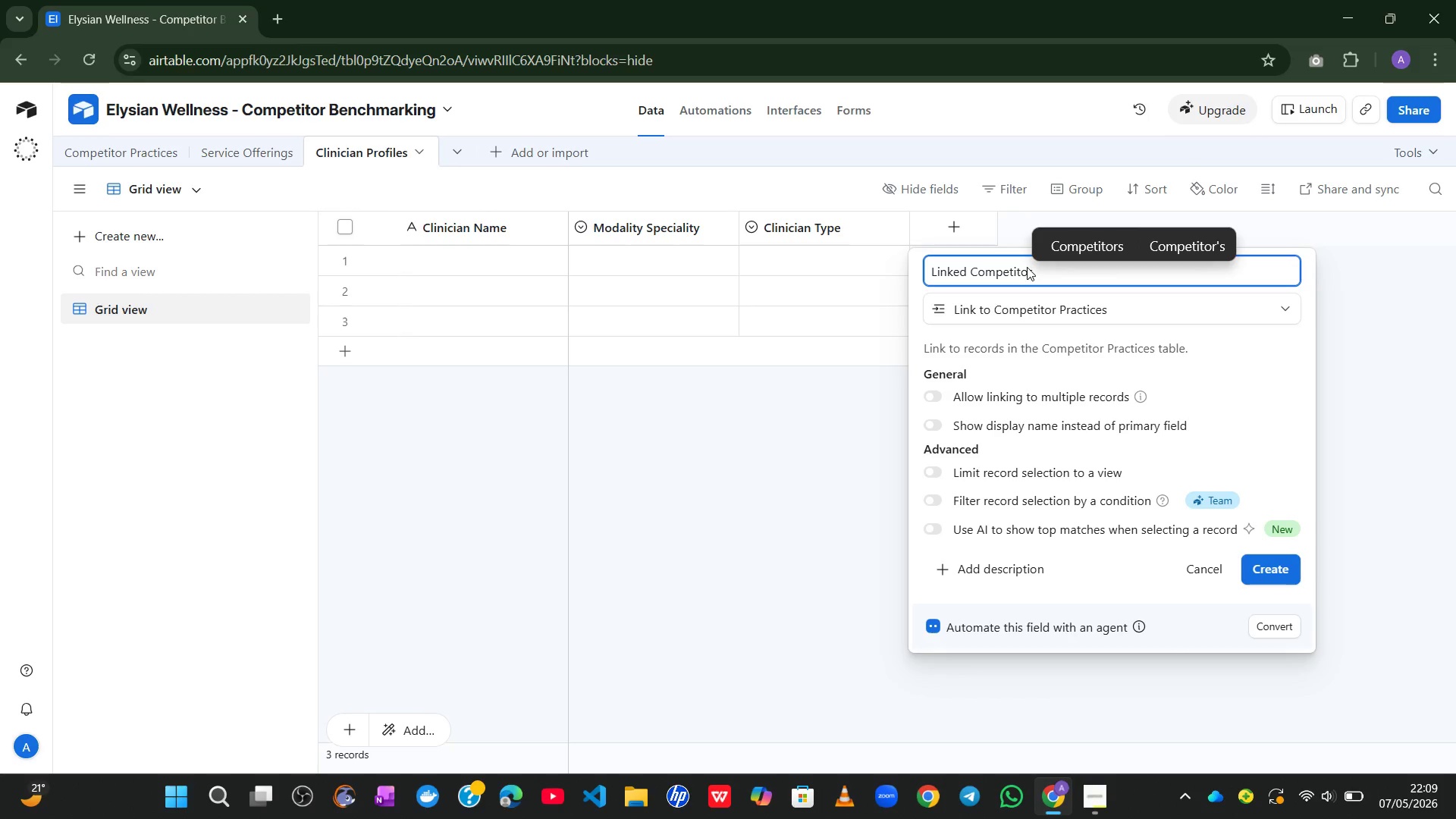 
wait(6.5)
 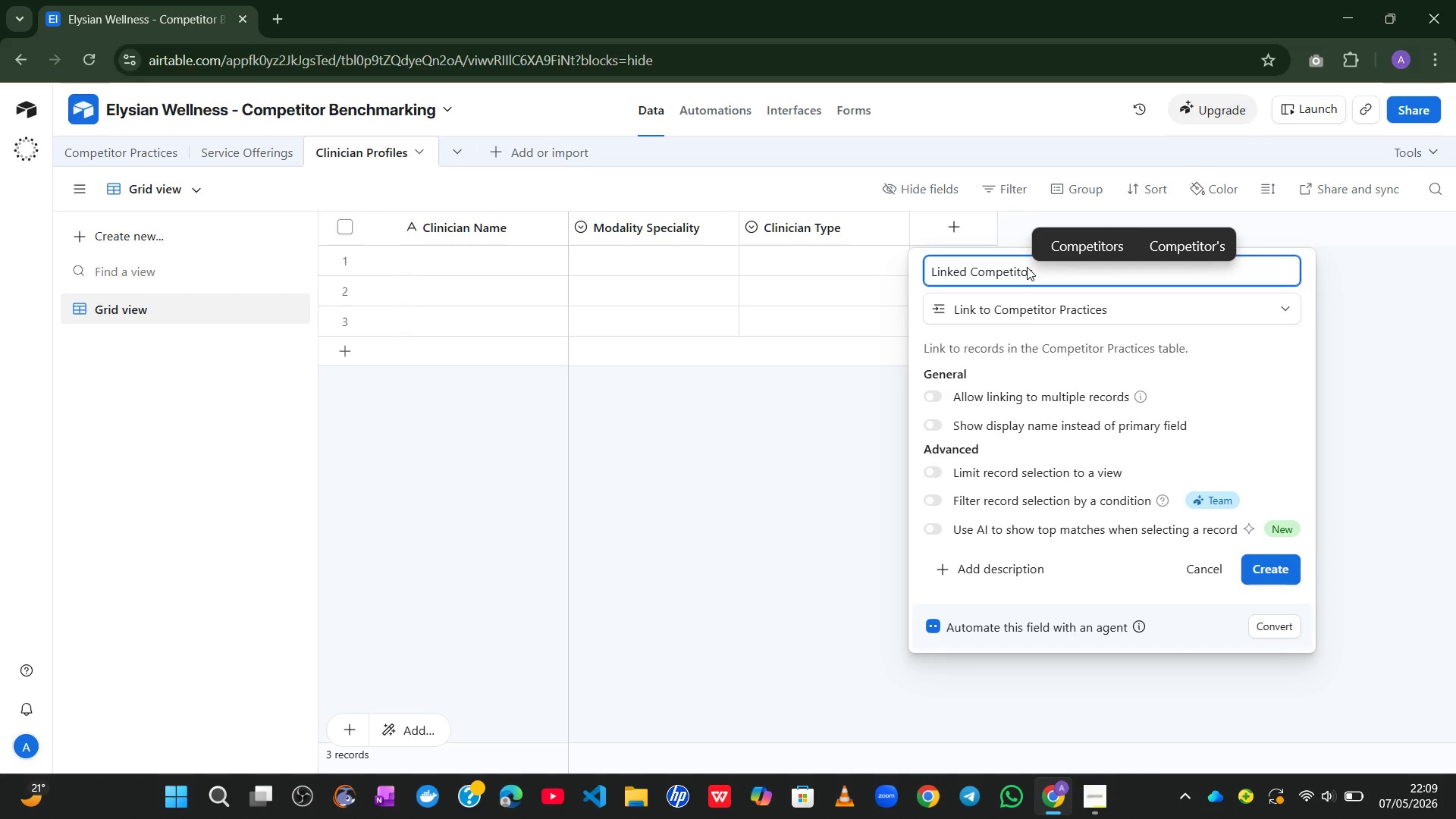 
left_click([1267, 573])
 